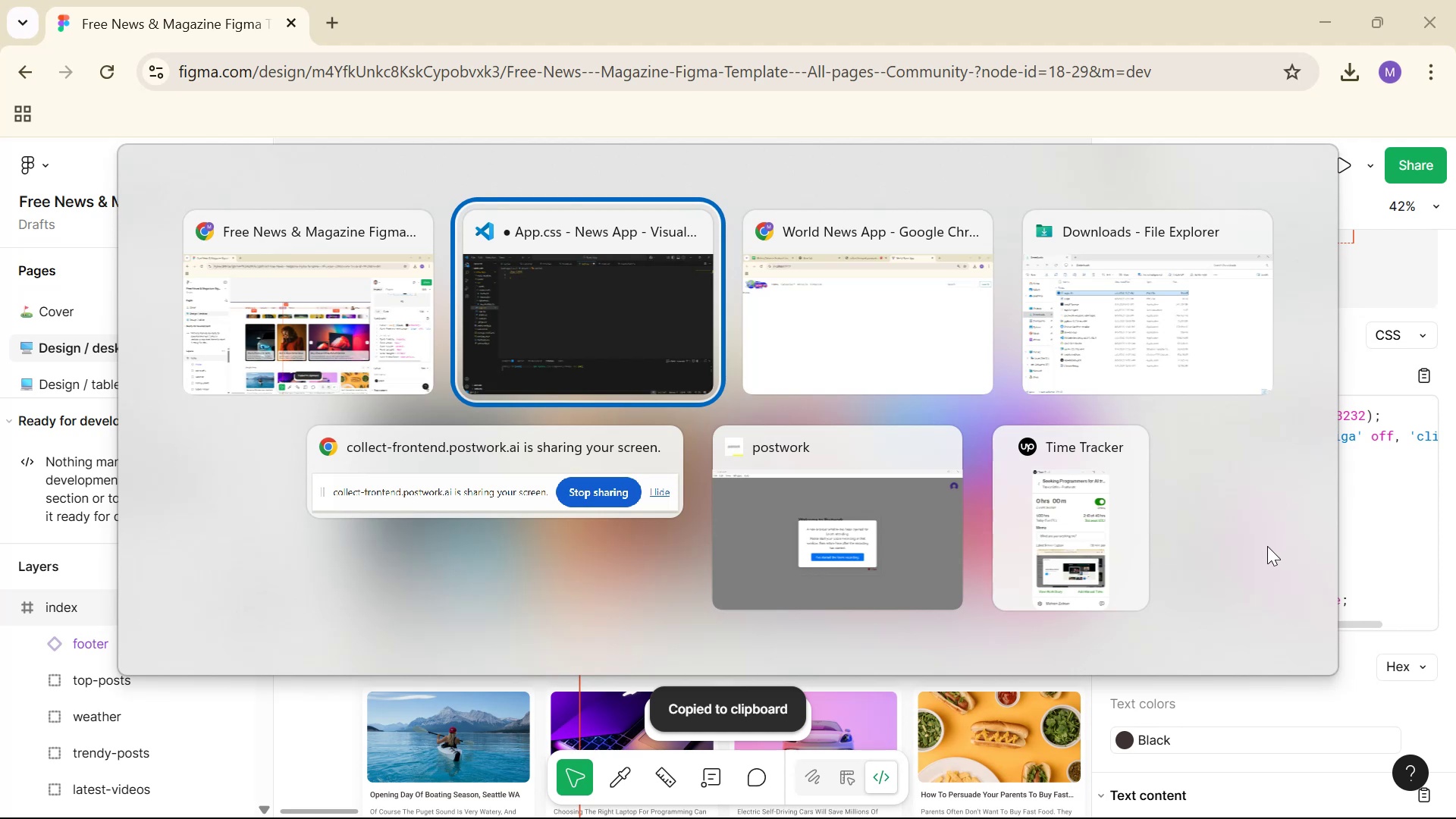 
key(Control+V)
 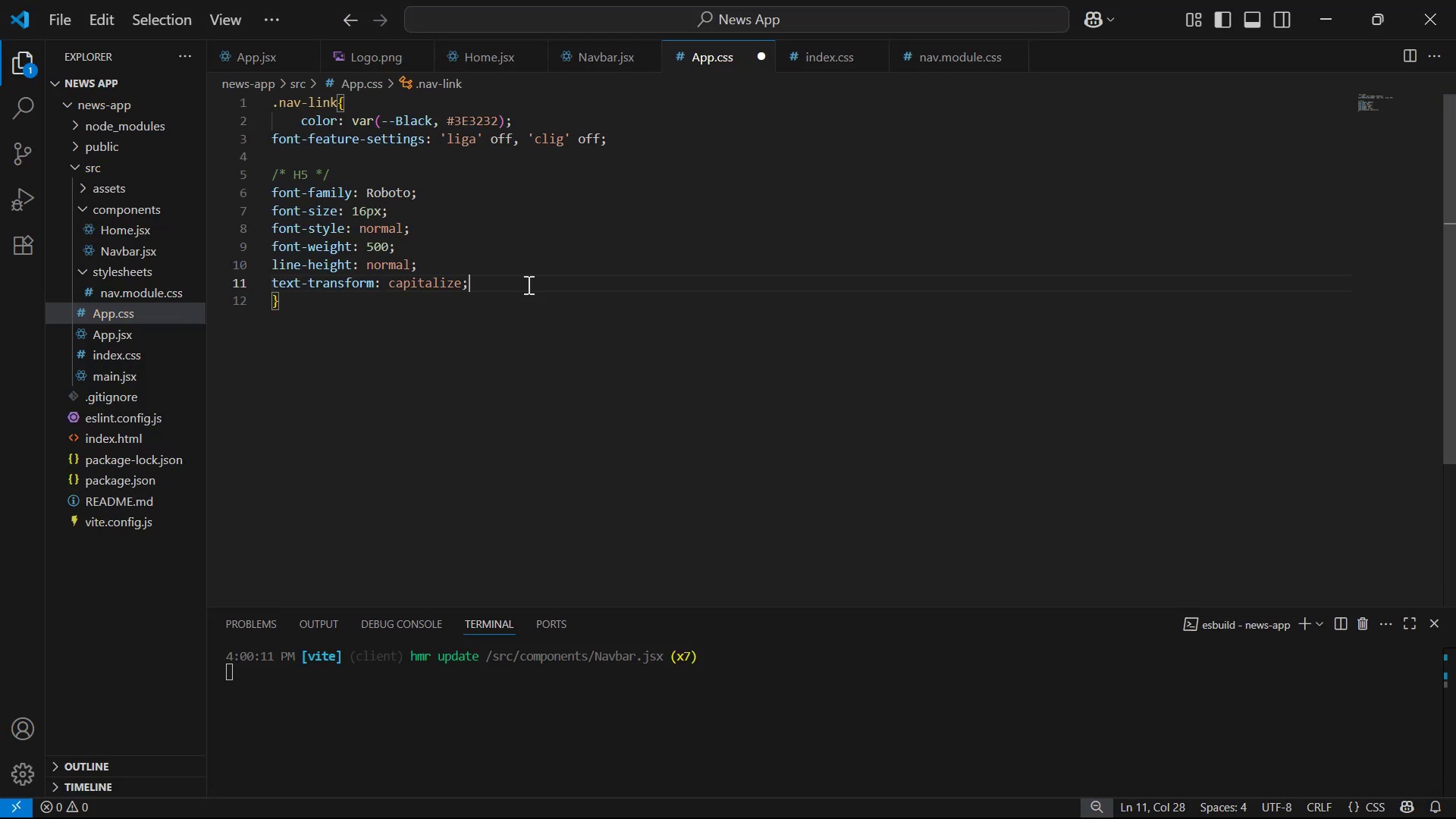 
left_click_drag(start_coordinate=[491, 279], to_coordinate=[235, 142])
 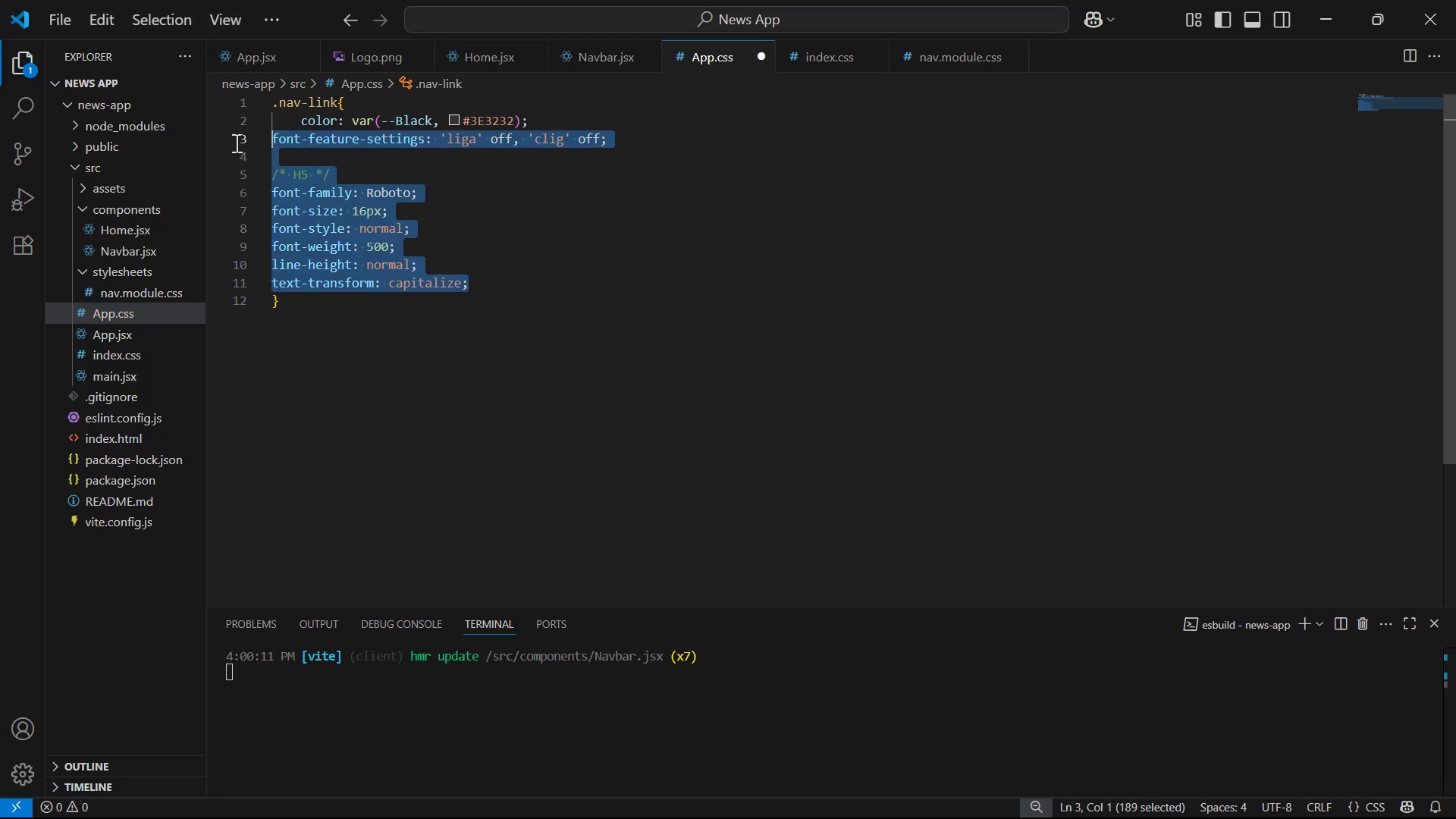 
key(Tab)
 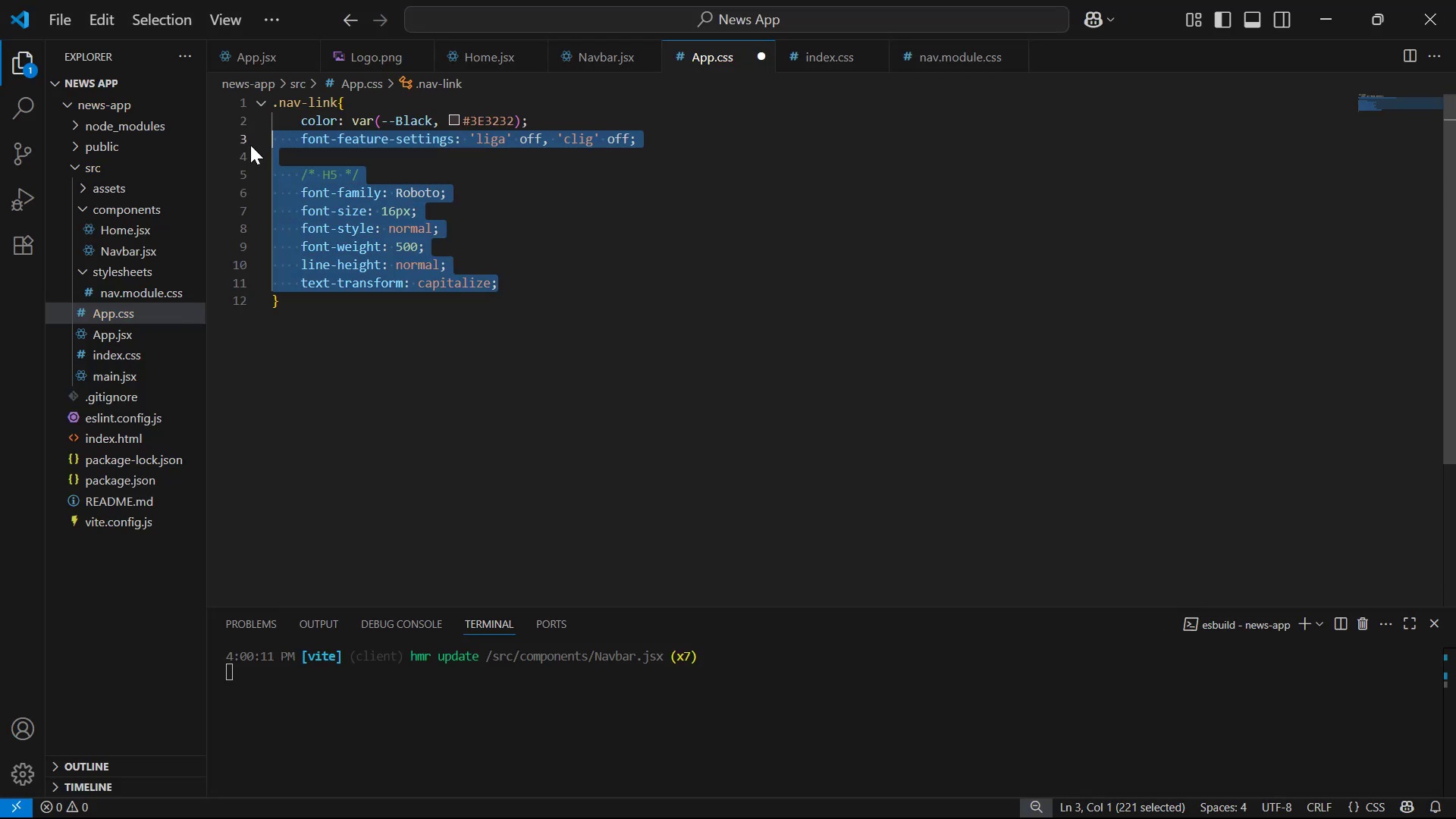 
left_click([542, 180])
 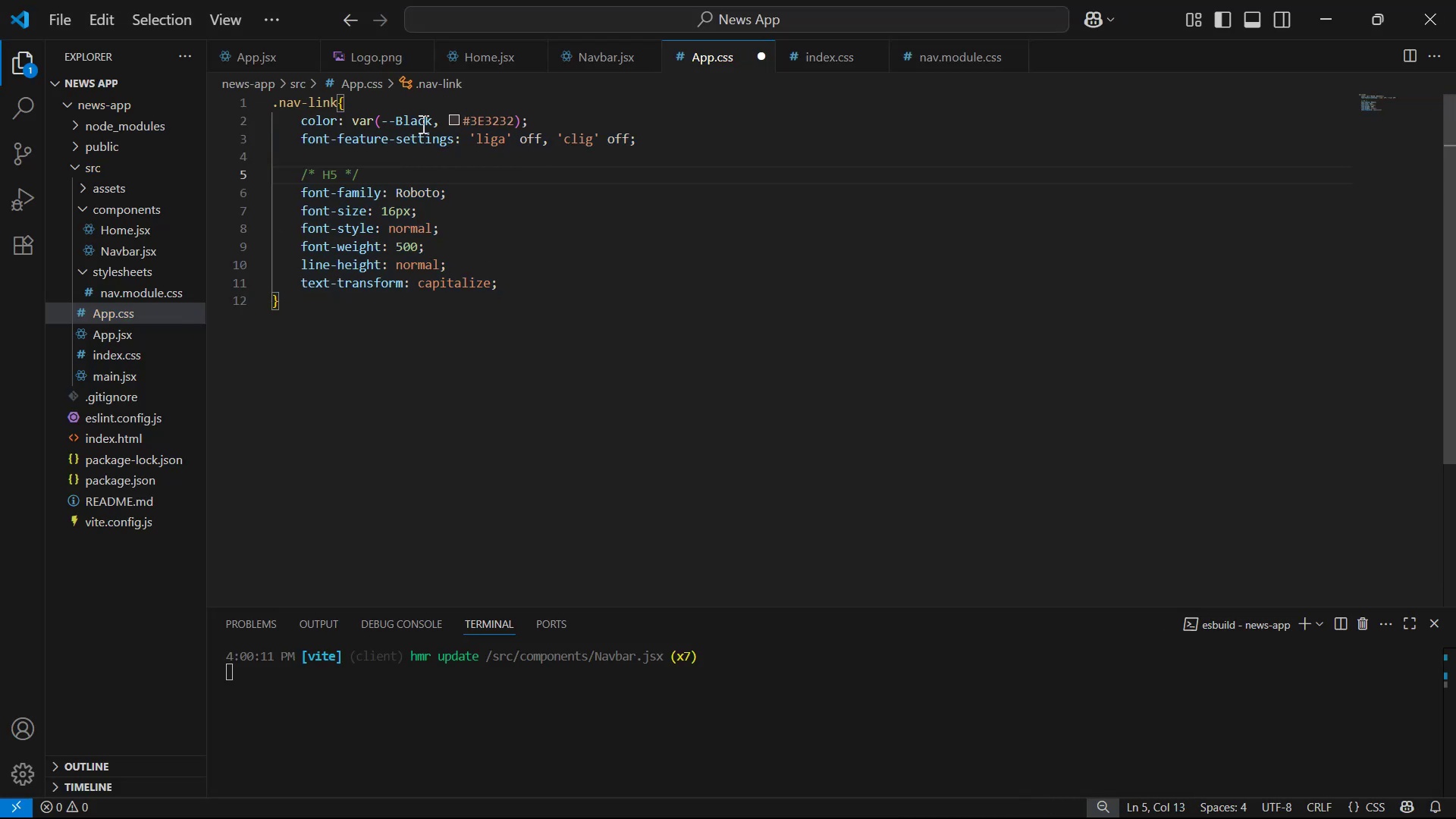 
left_click_drag(start_coordinate=[438, 118], to_coordinate=[356, 120])
 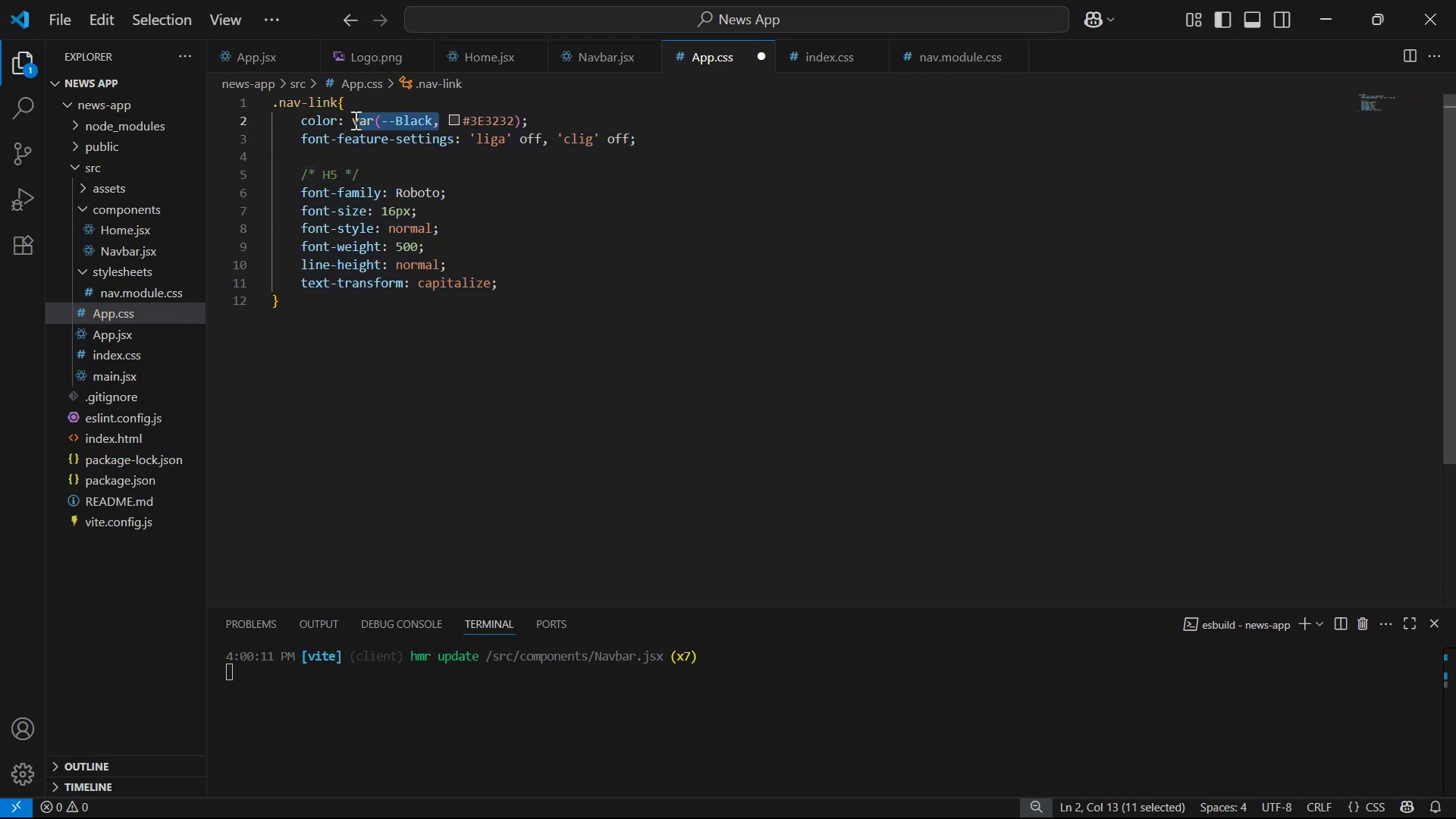 
key(Backspace)
 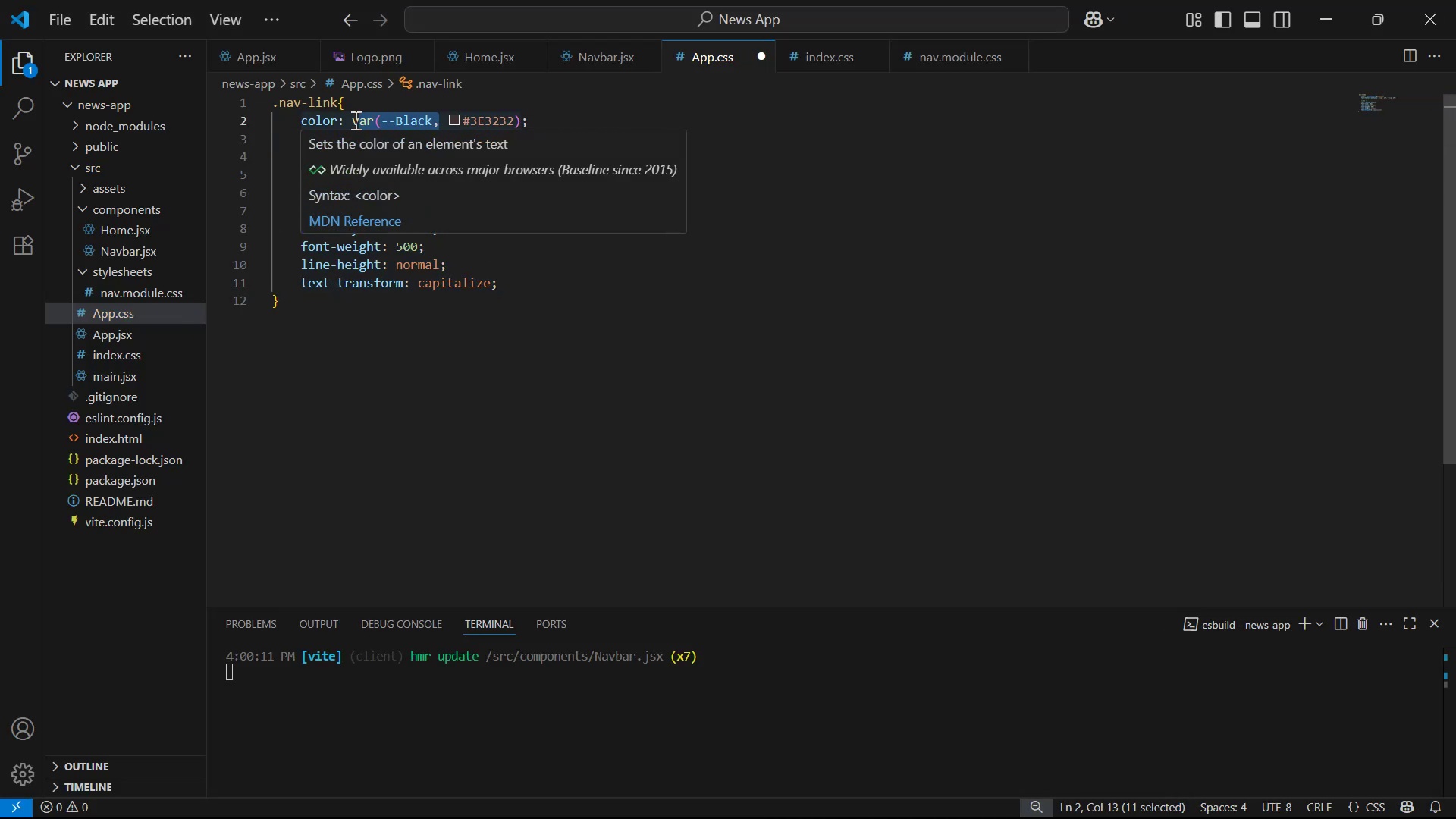 
key(Backspace)
 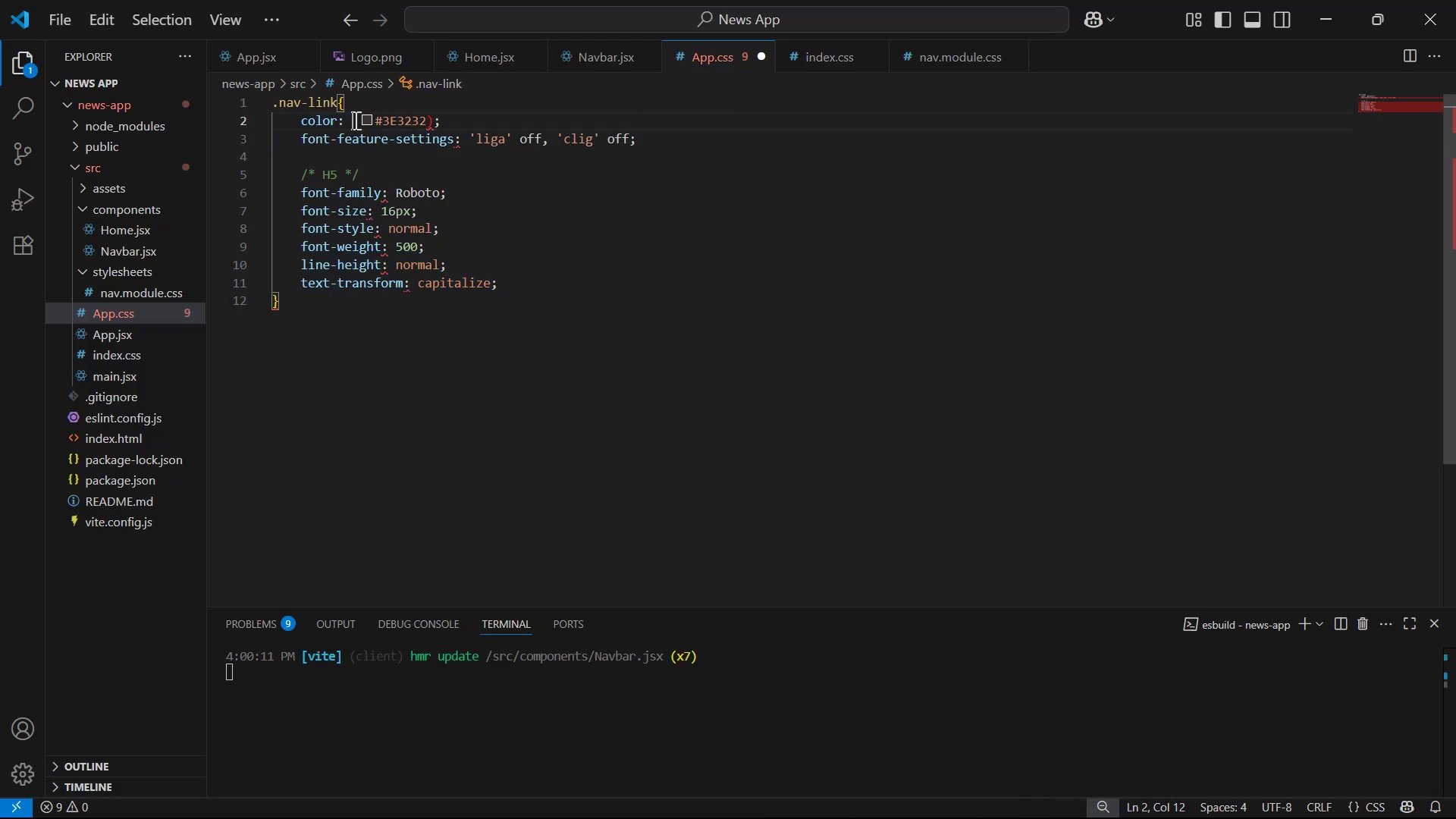 
hold_key(key=ArrowRight, duration=0.86)
 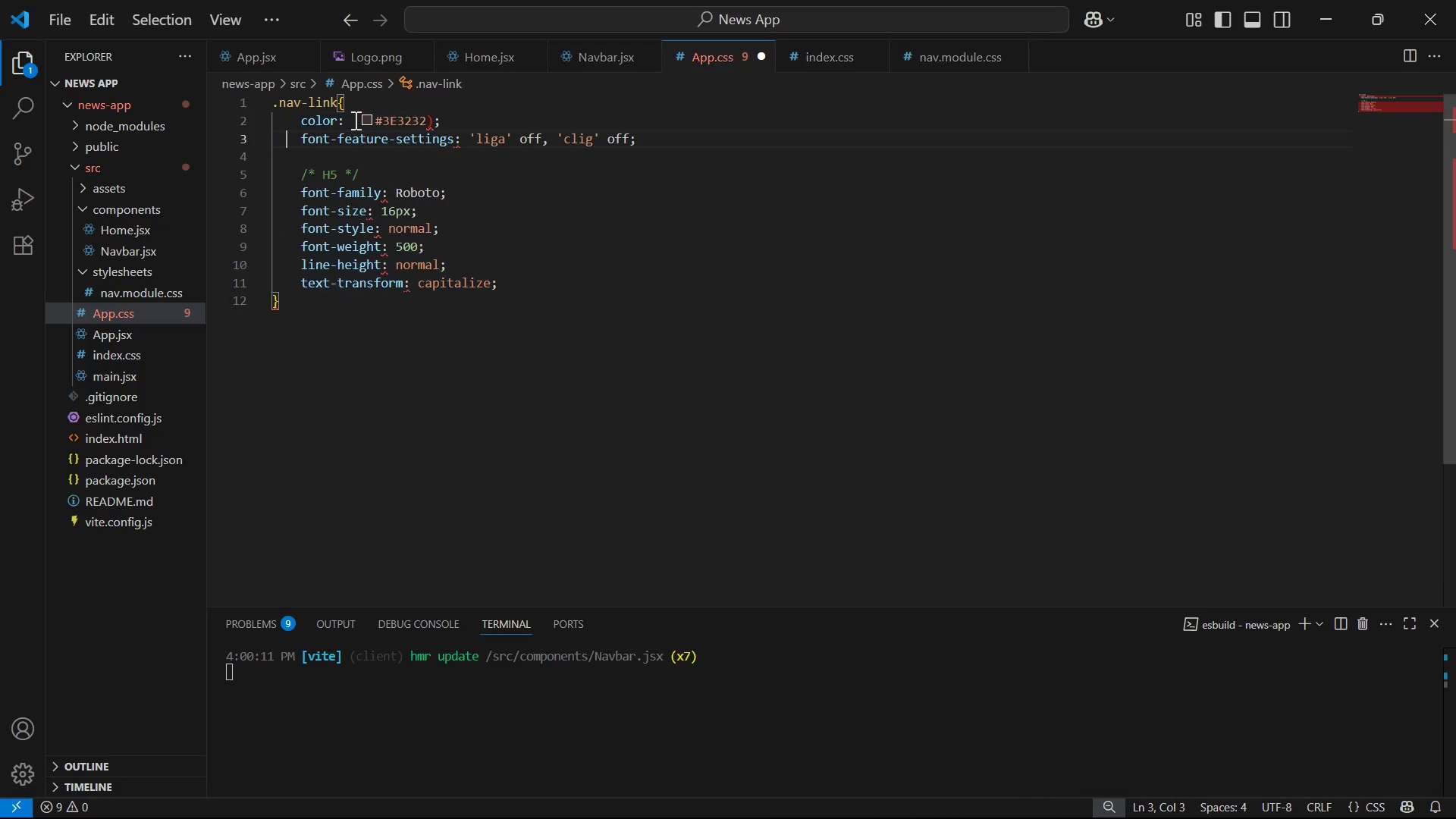 
key(ArrowLeft)
 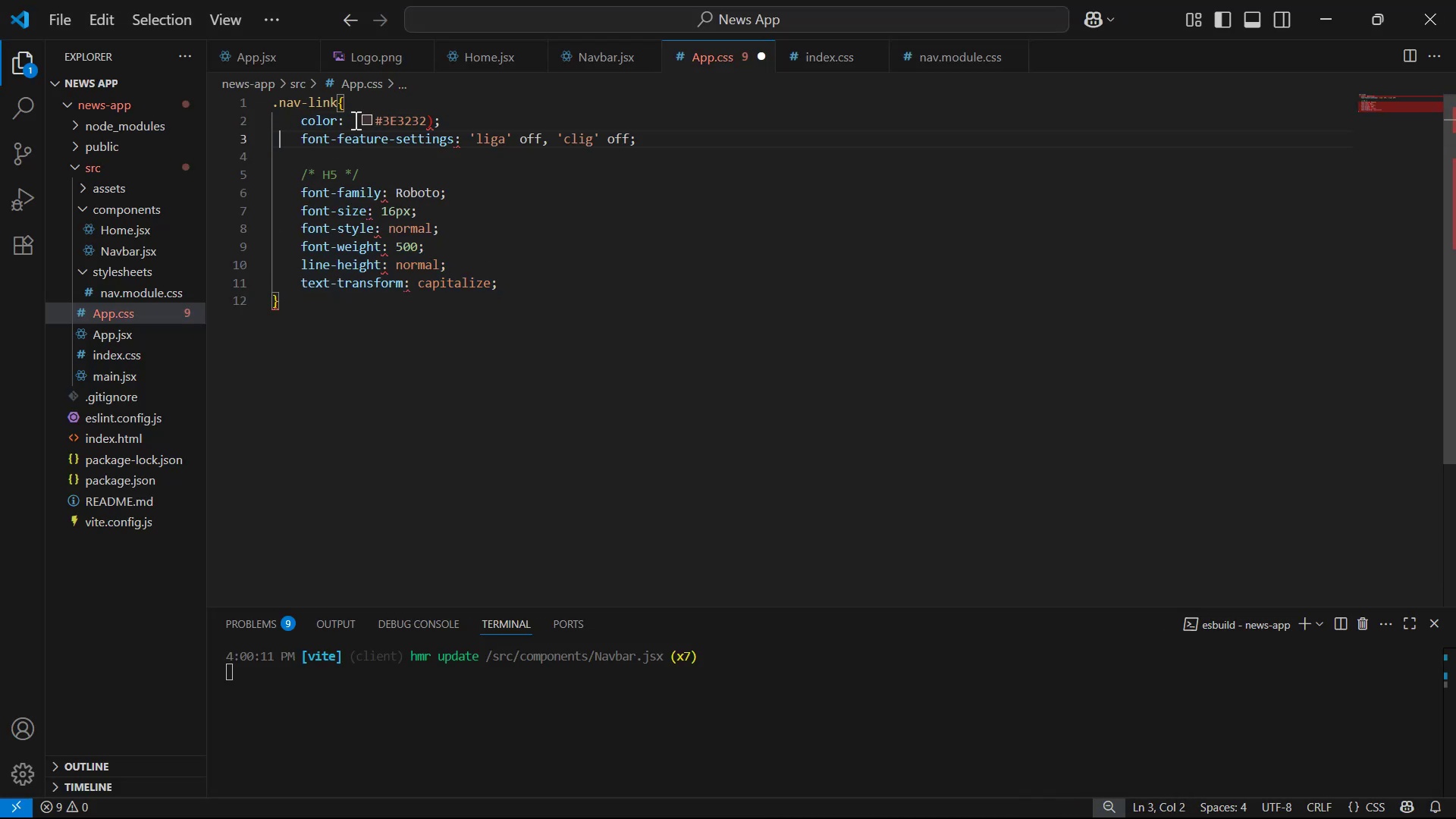 
key(ArrowLeft)
 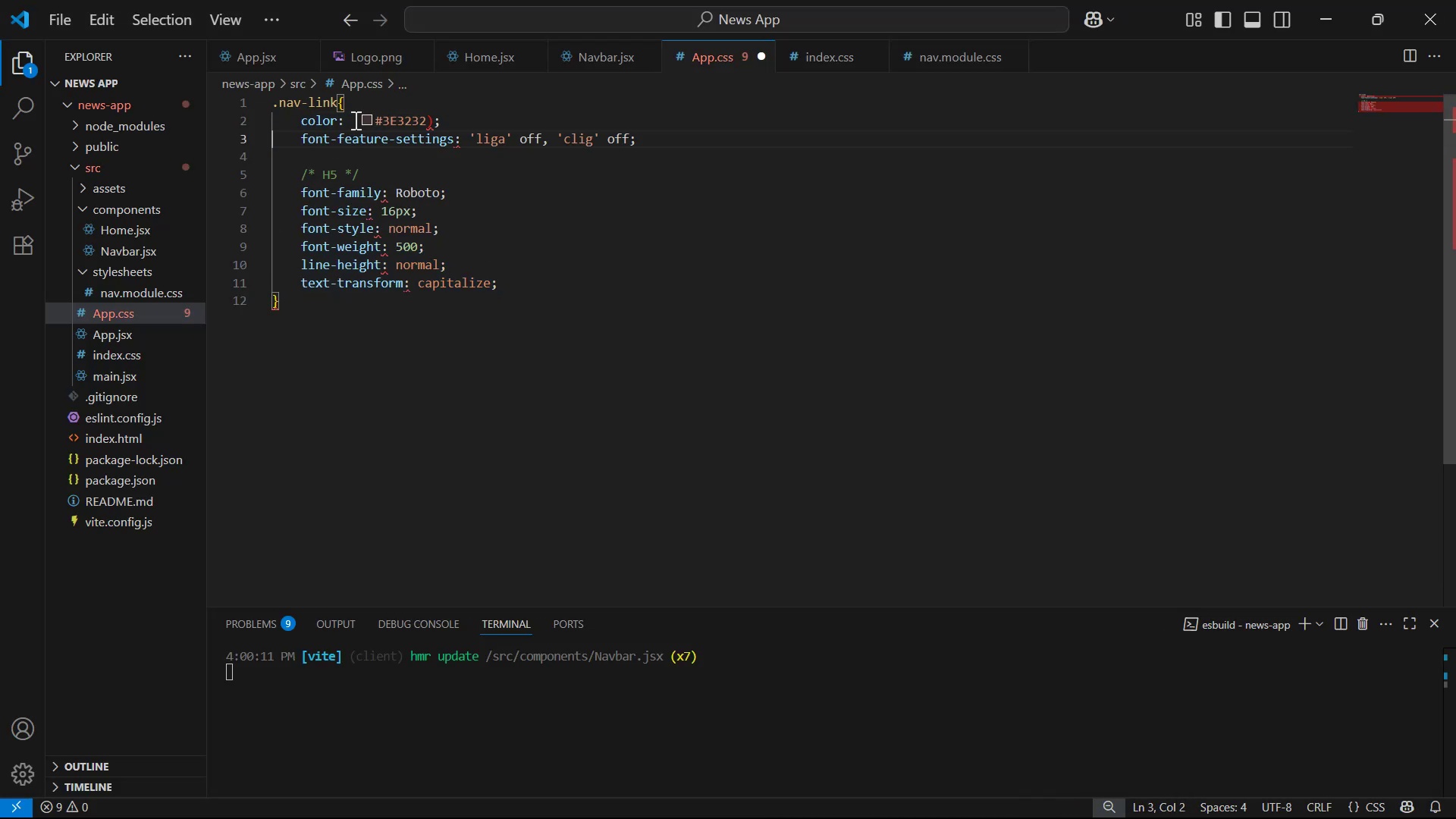 
key(ArrowLeft)
 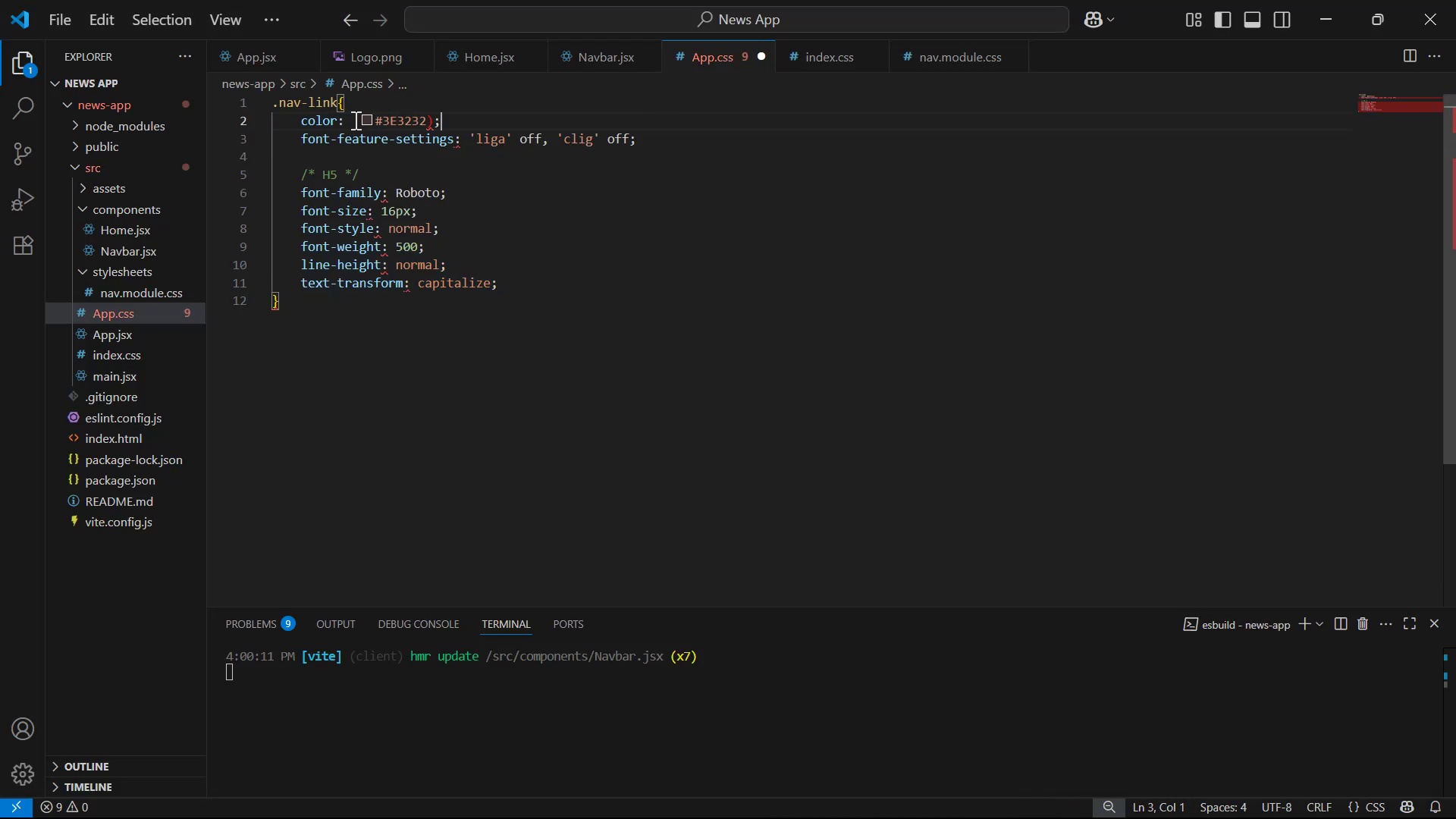 
key(ArrowLeft)
 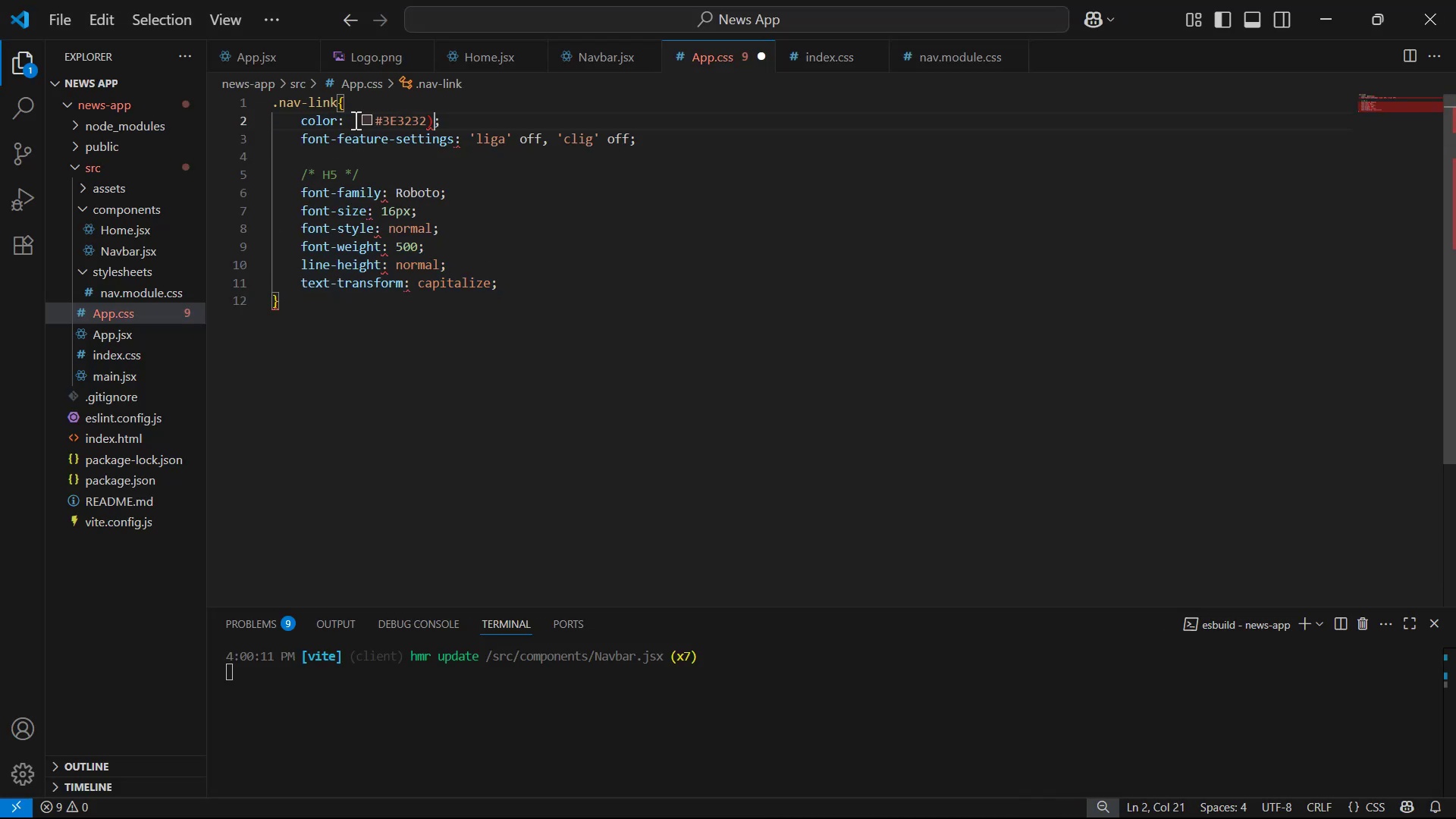 
key(Backspace)
 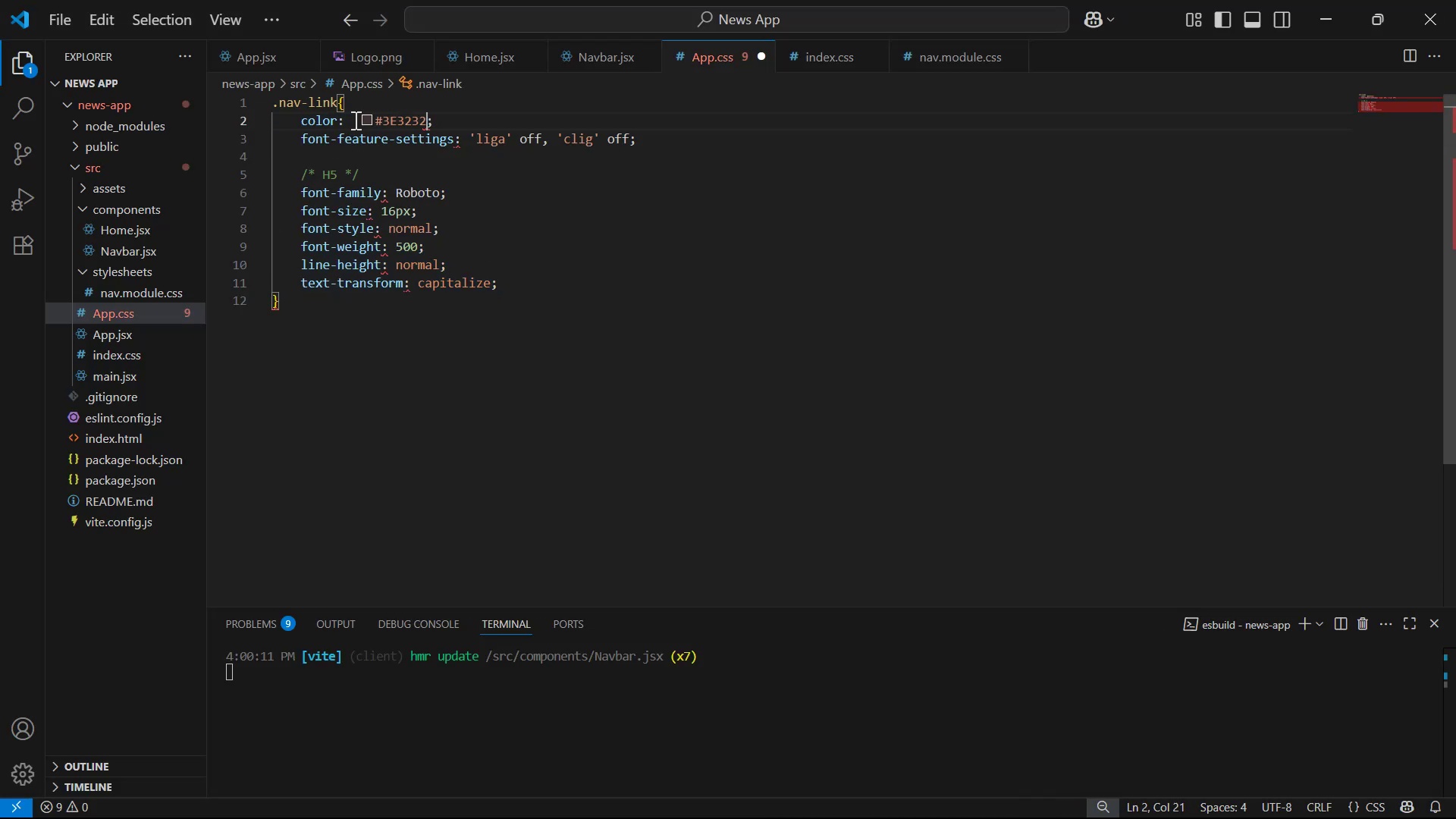 
key(Control+S)
 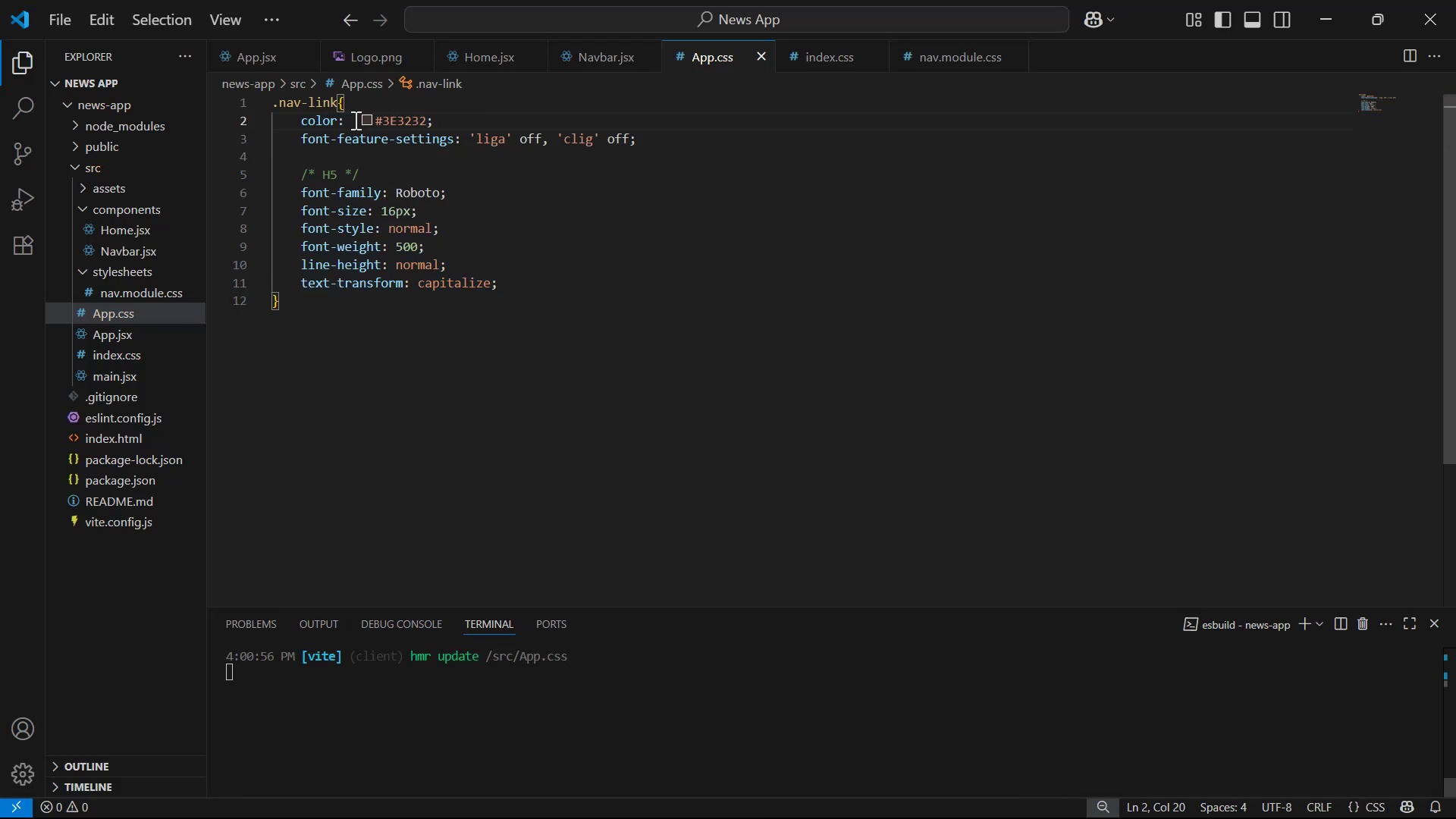 
key(Alt+Tab)
 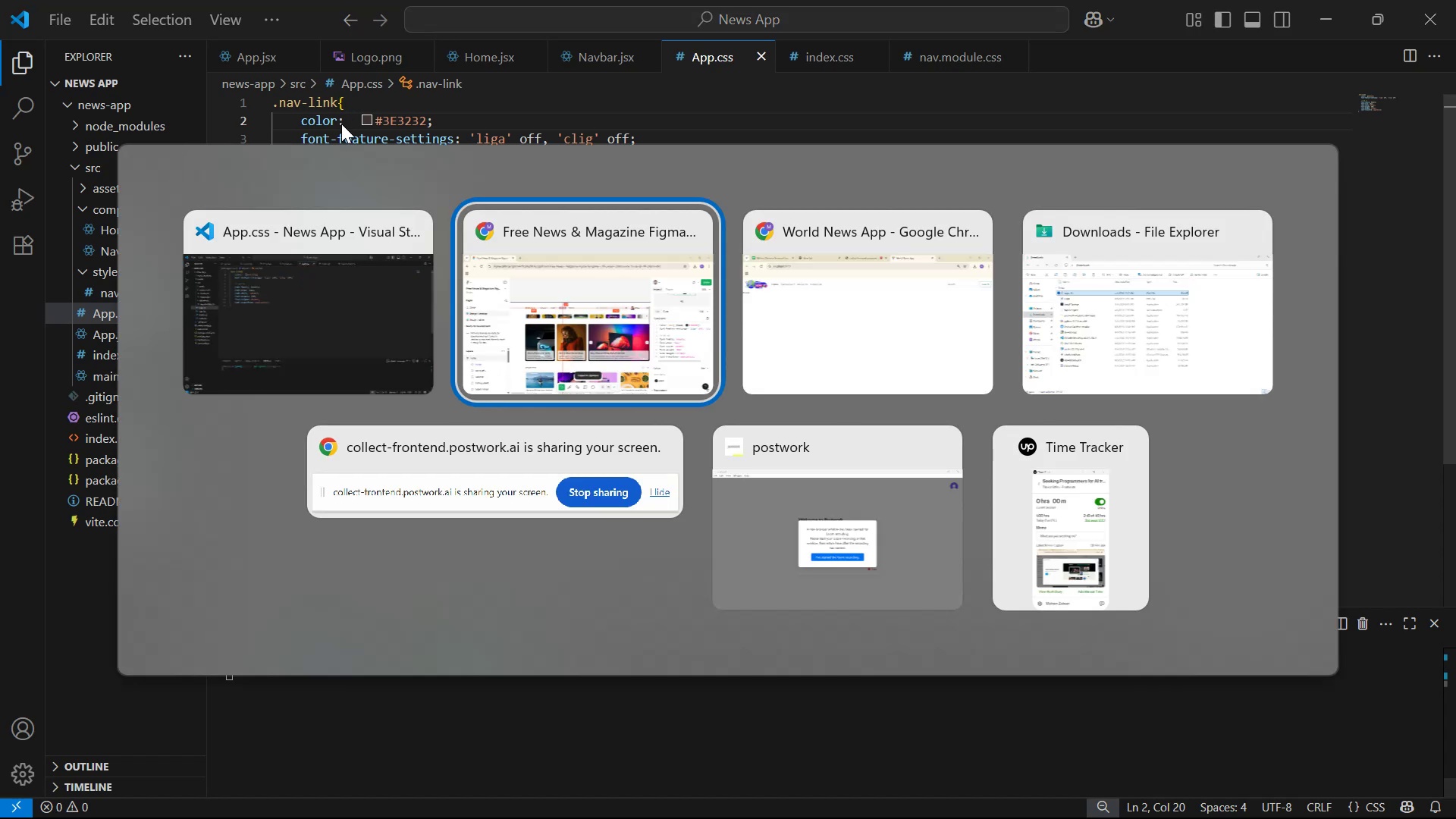 
key(Alt+Tab)
 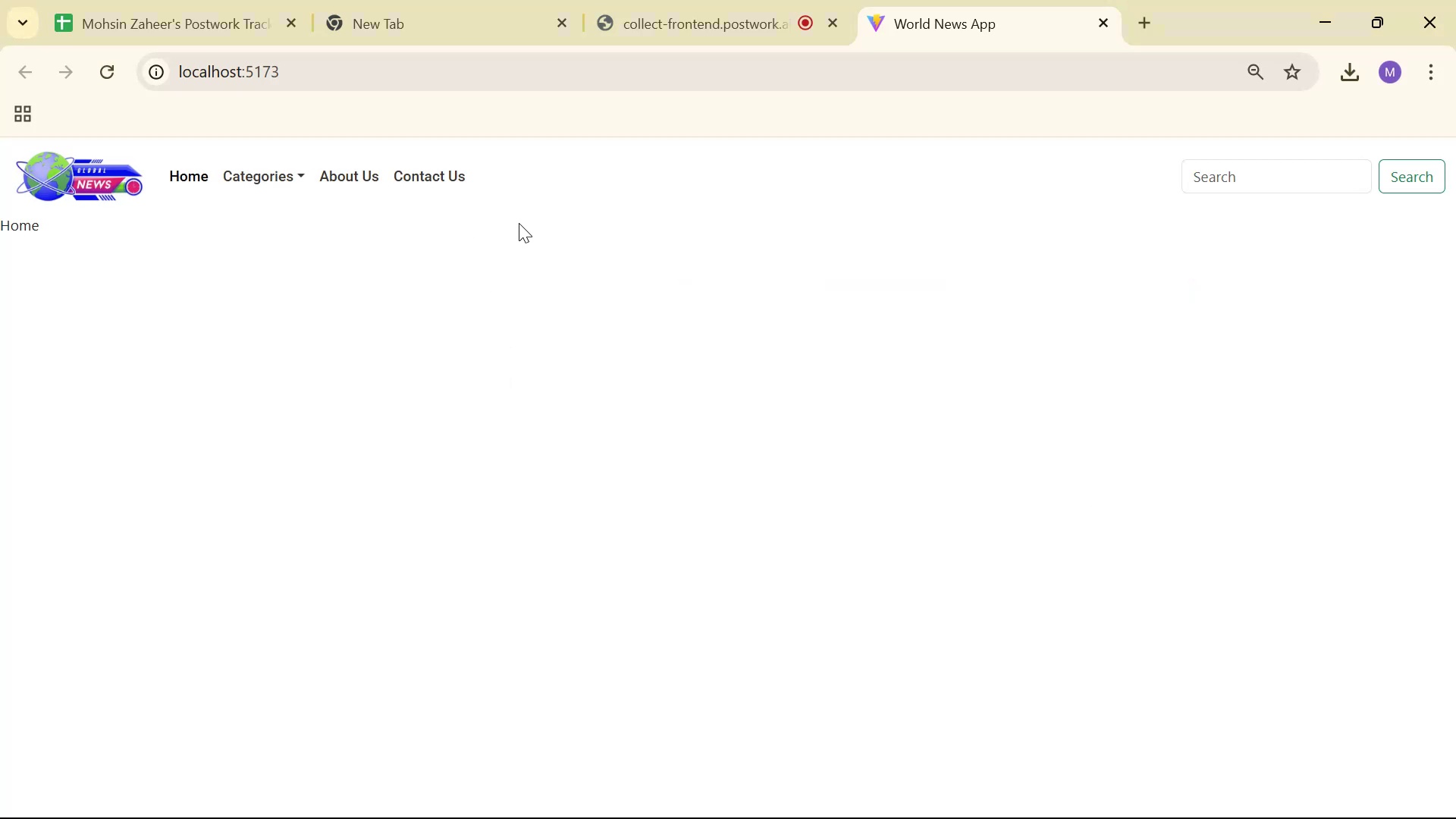 
key(Alt+Tab)
 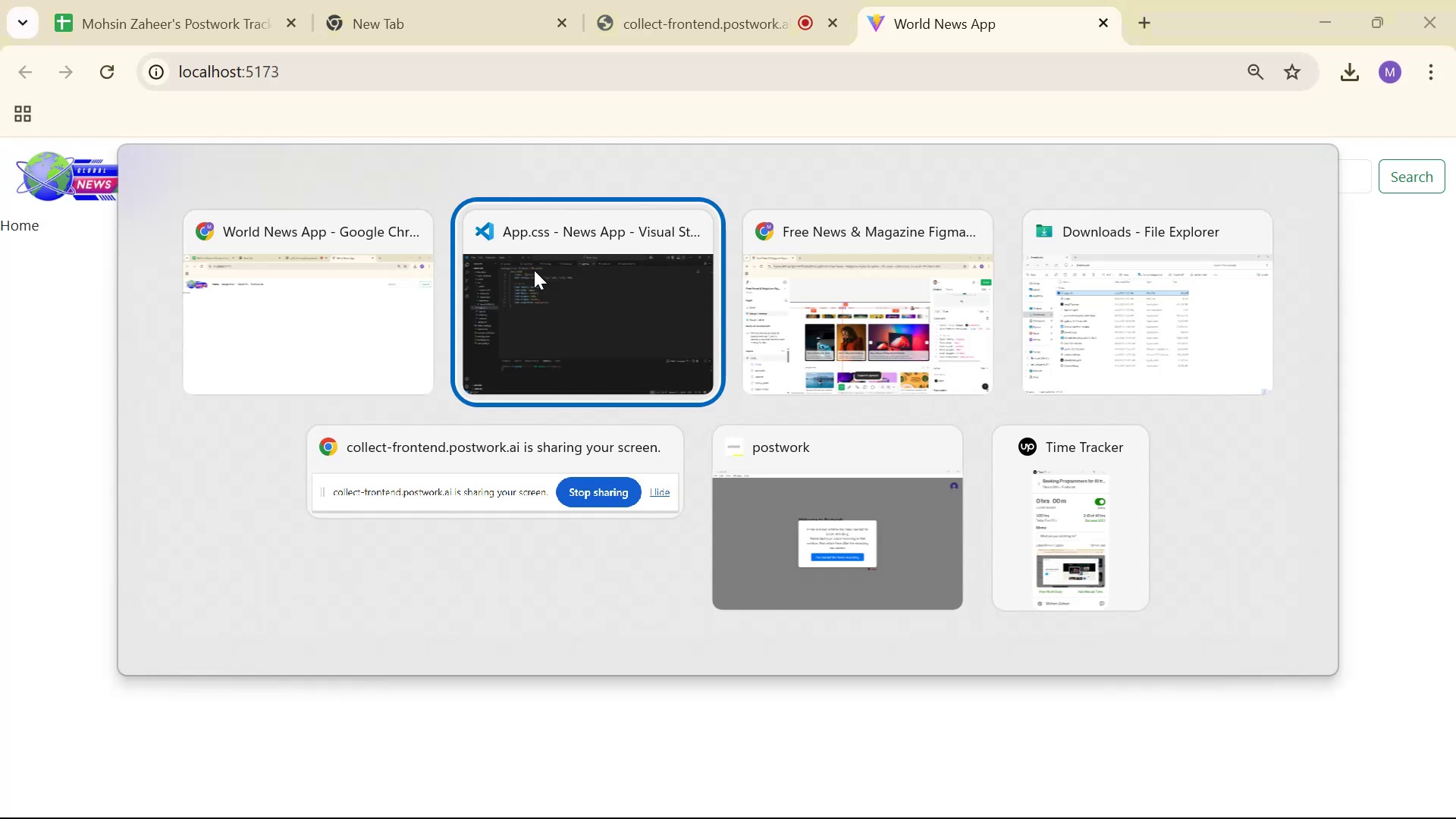 
key(Alt+Tab)
 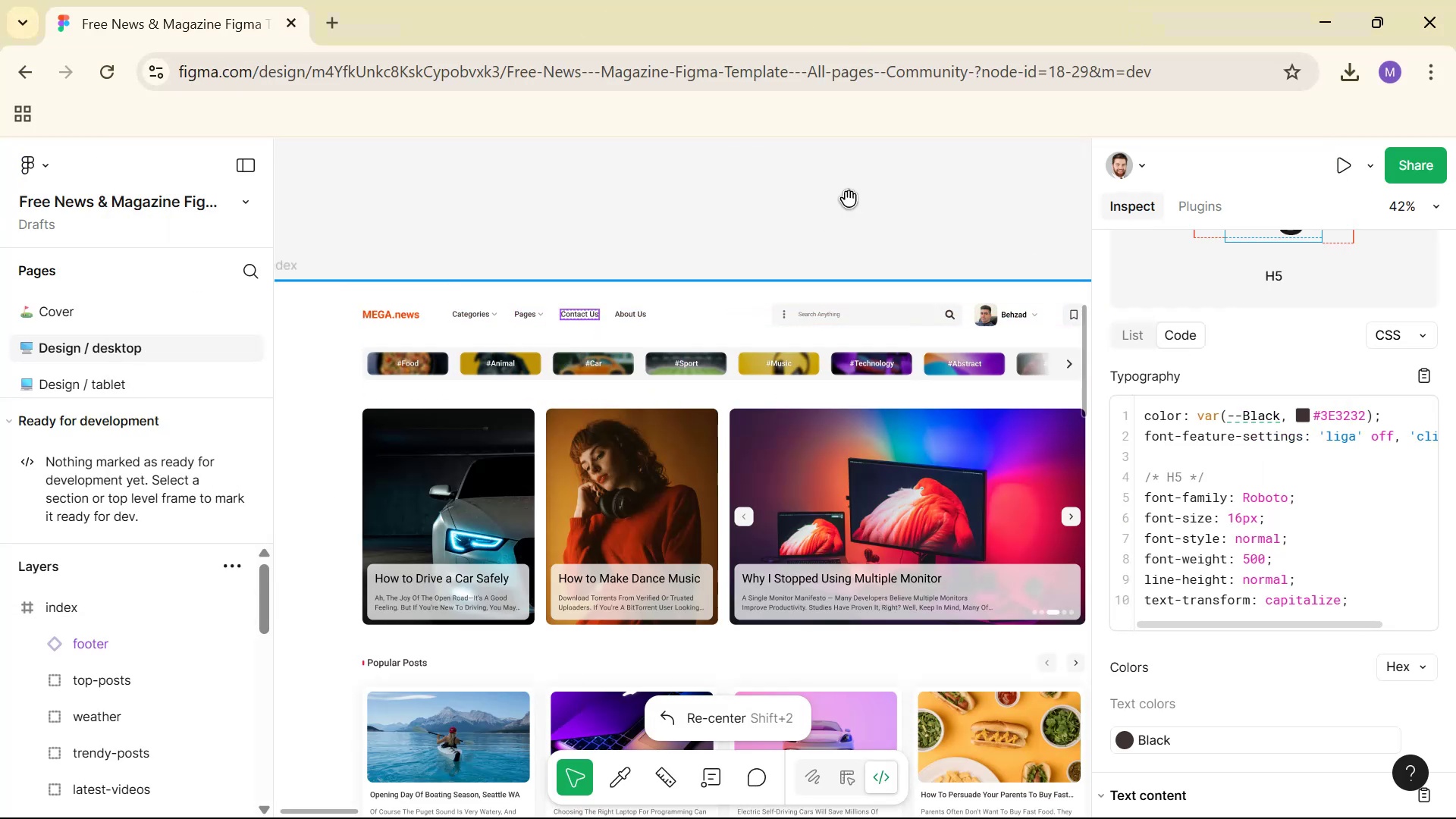 
hold_key(key=ControlLeft, duration=1.51)
scroll: coordinate [612, 297], scroll_direction: up, amount: 6.0
 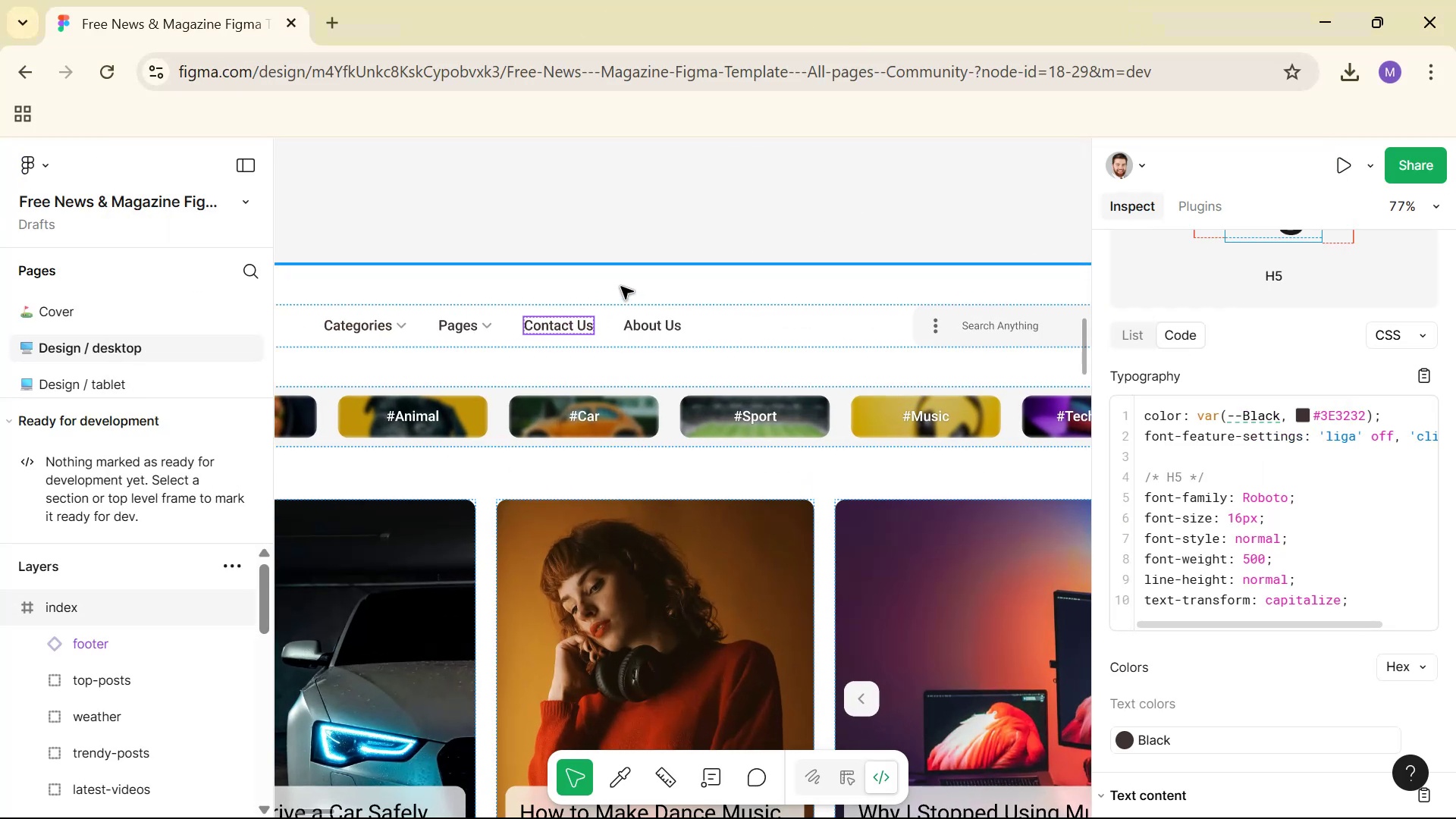 
key(Alt+AltLeft)
 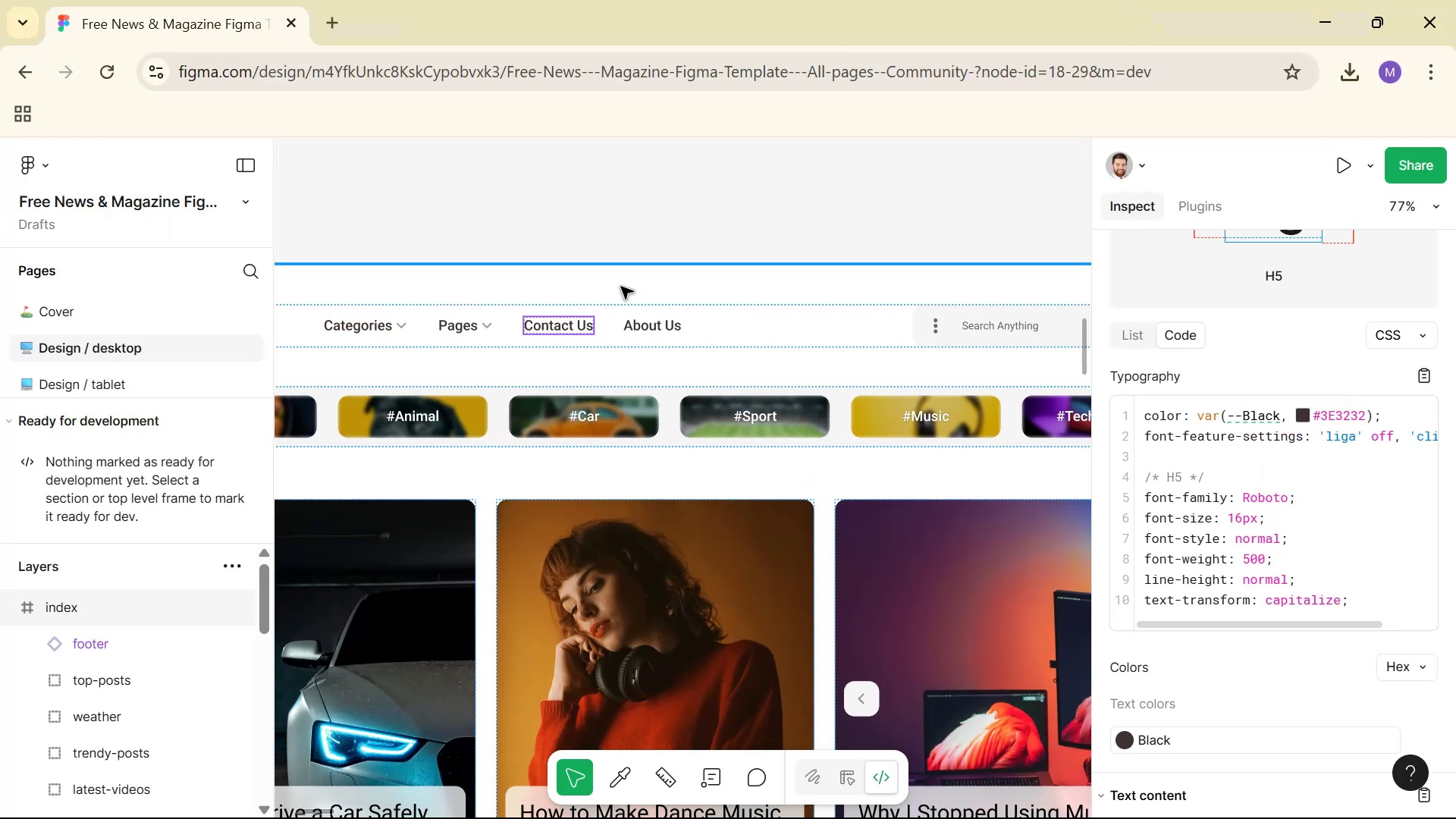 
key(Alt+Tab)
 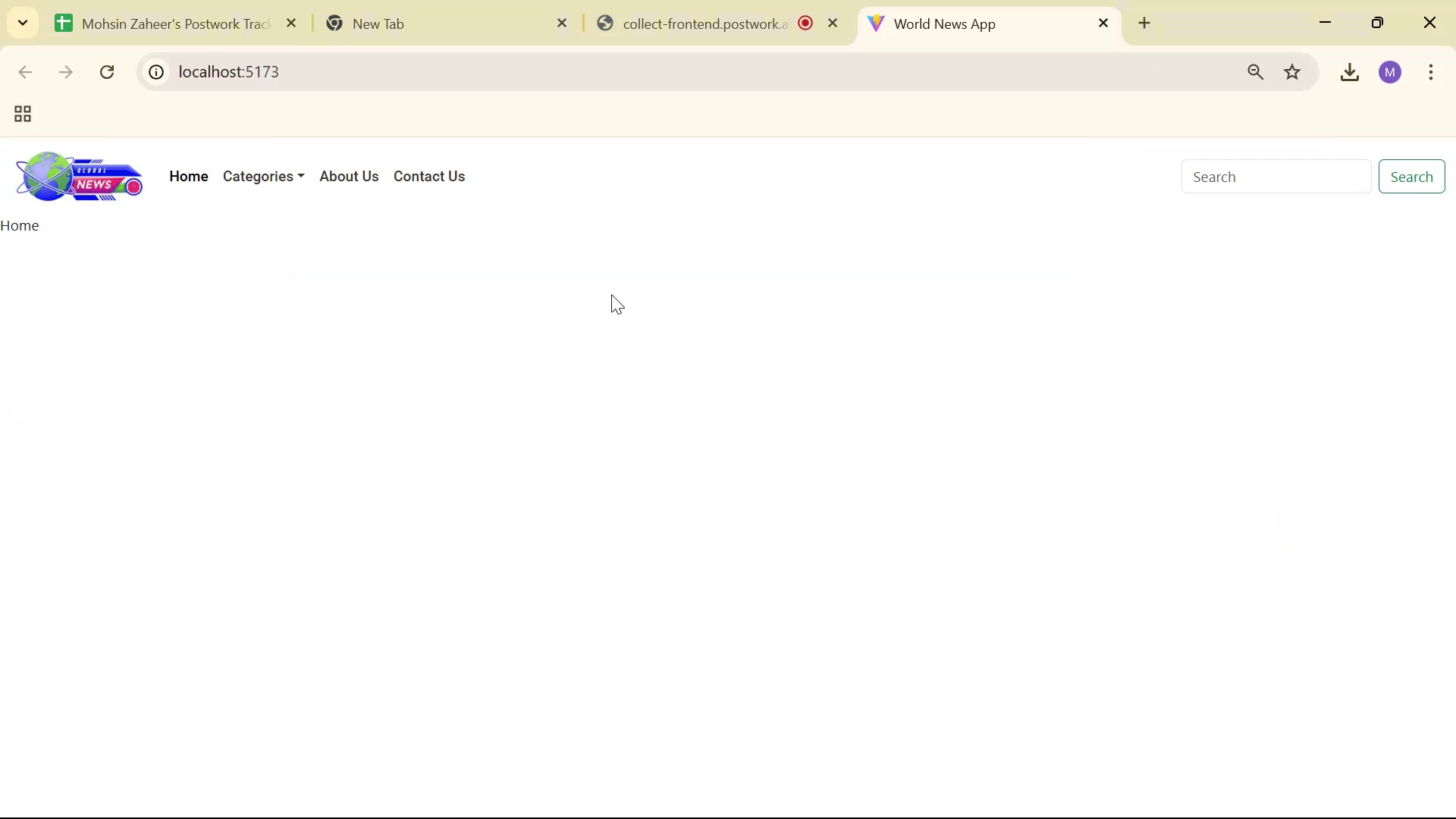 
key(Alt+AltLeft)
 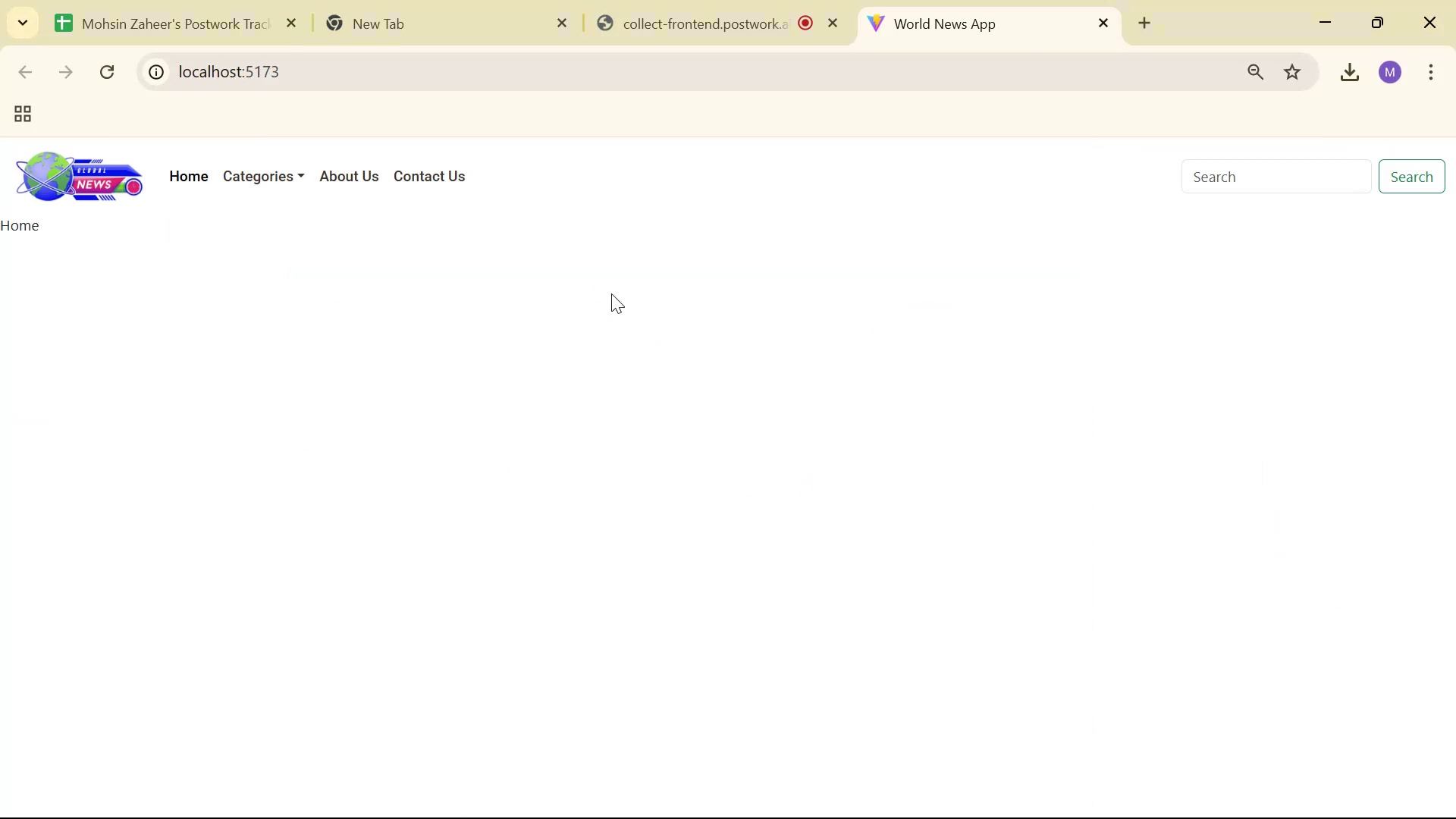 
key(Alt+Tab)
 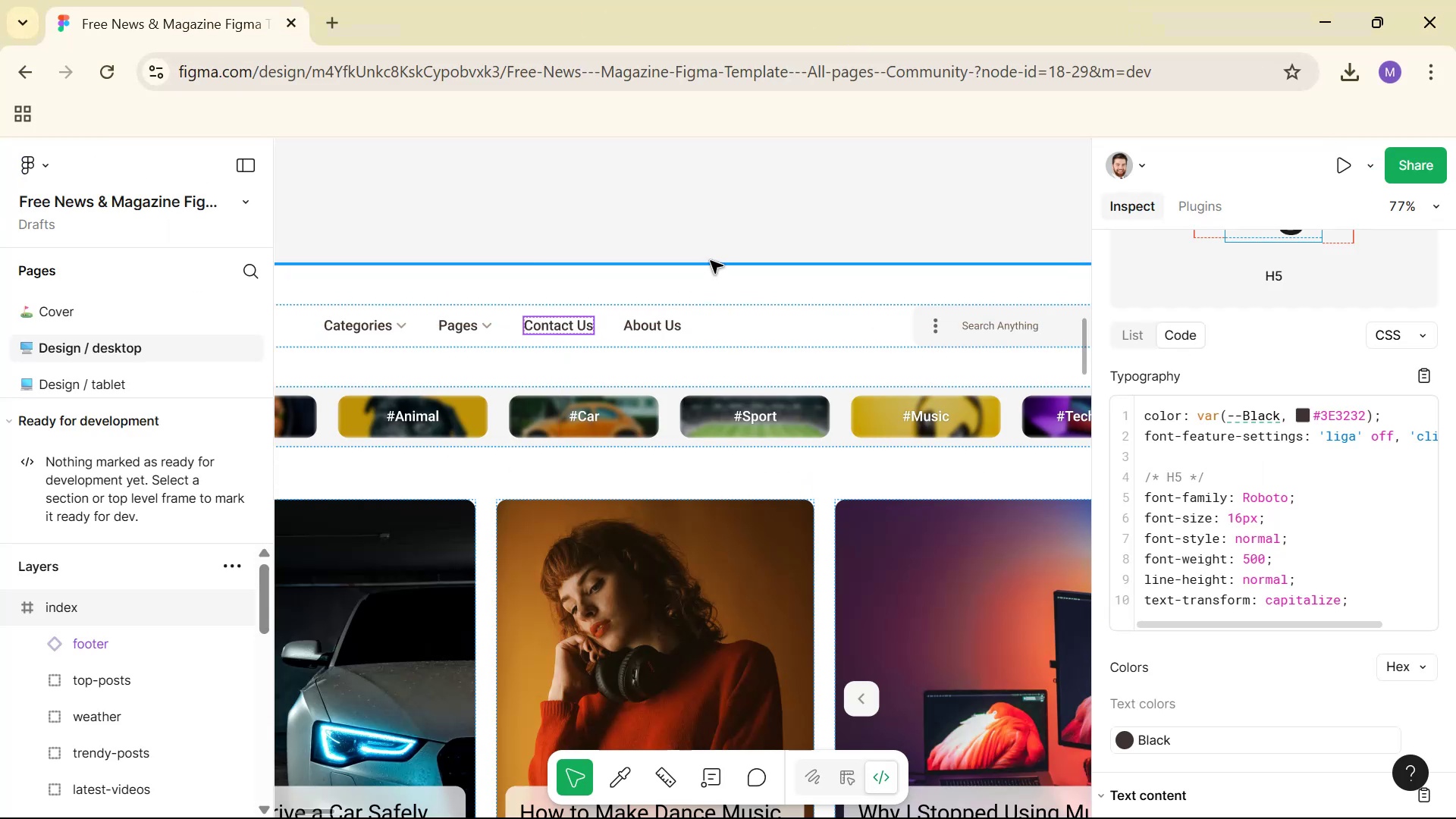 
hold_key(key=AltLeft, duration=0.34)
 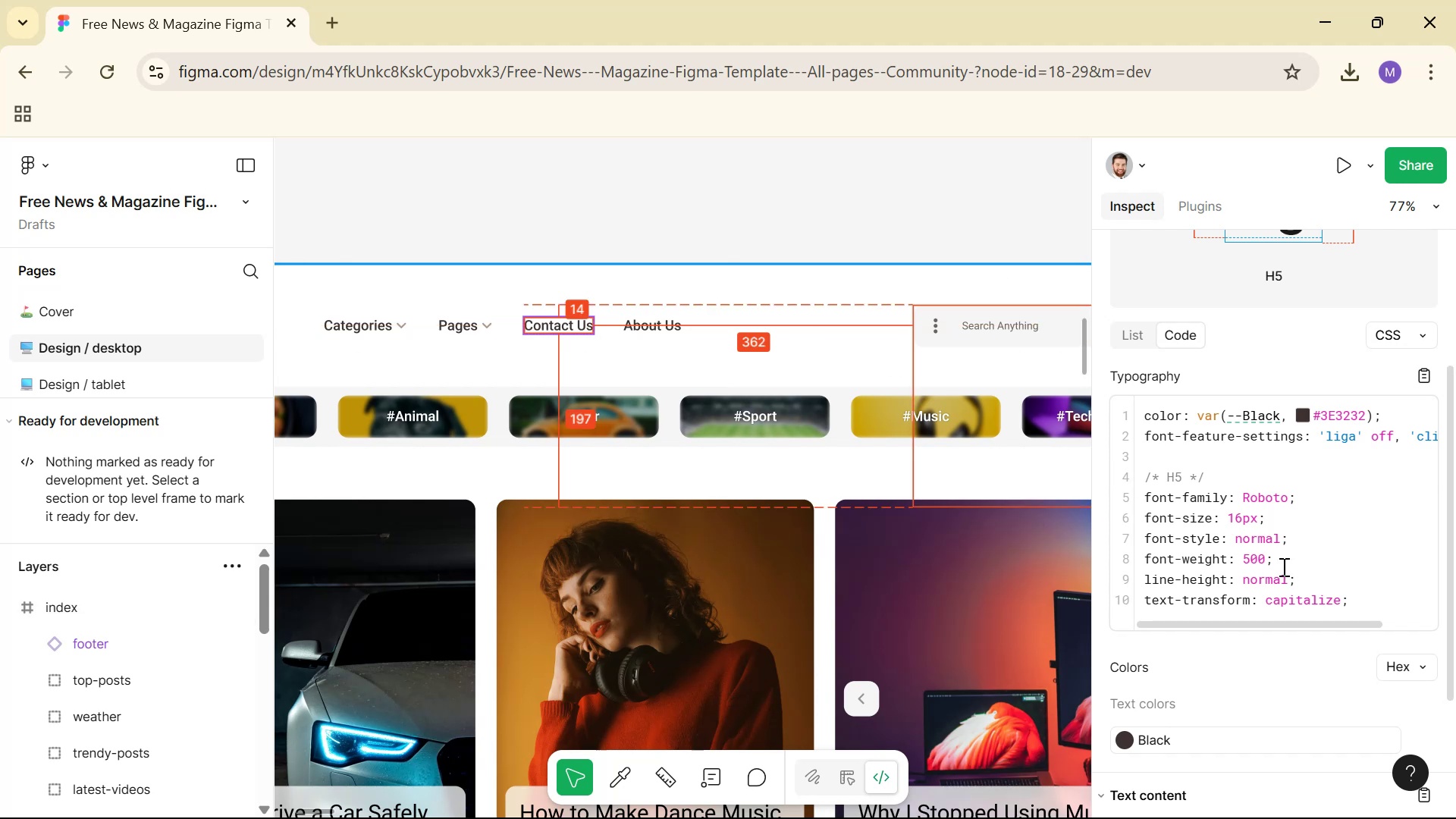 
scroll: coordinate [1296, 507], scroll_direction: up, amount: 2.0
 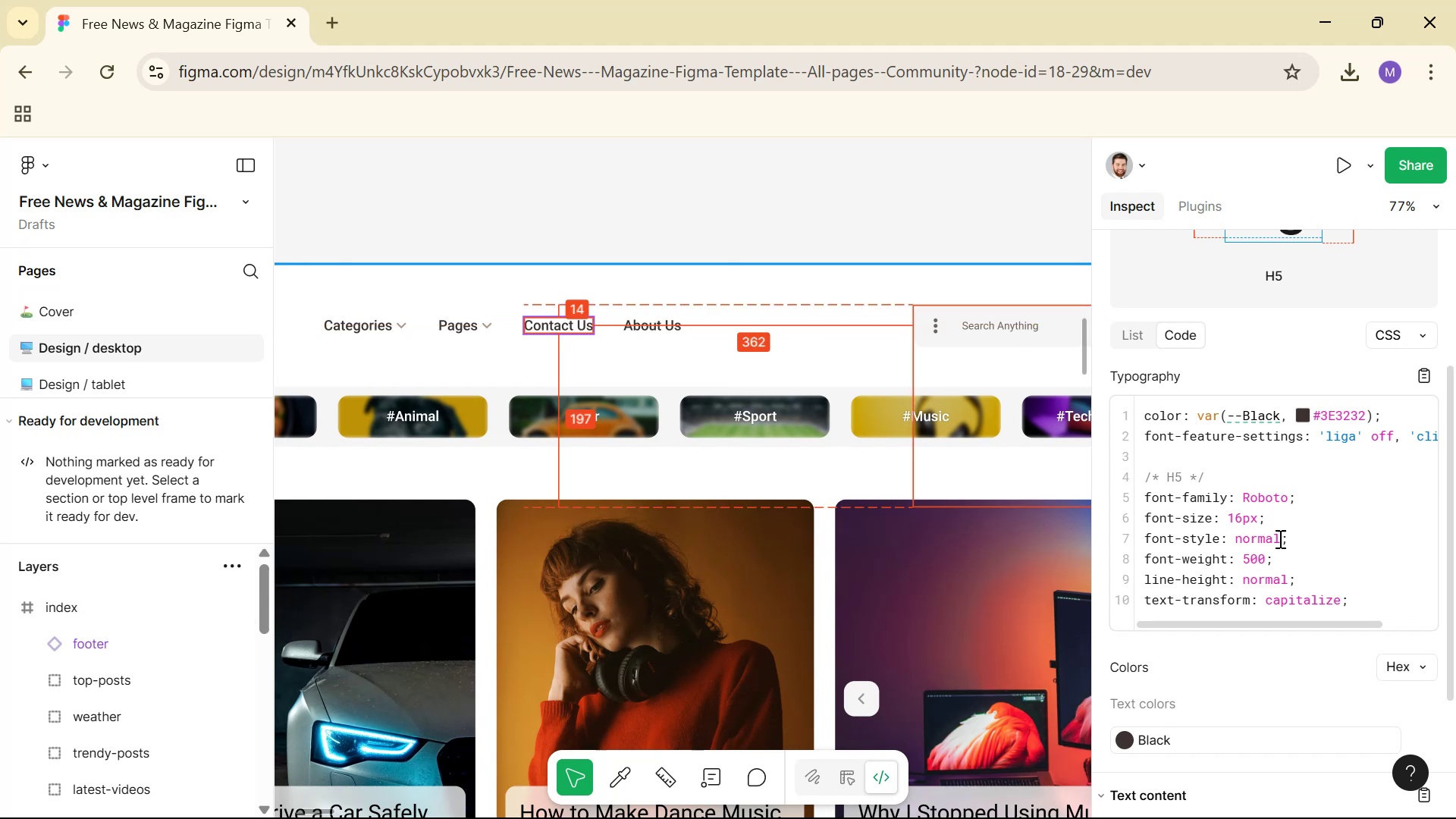 
mouse_move([1317, 482])
 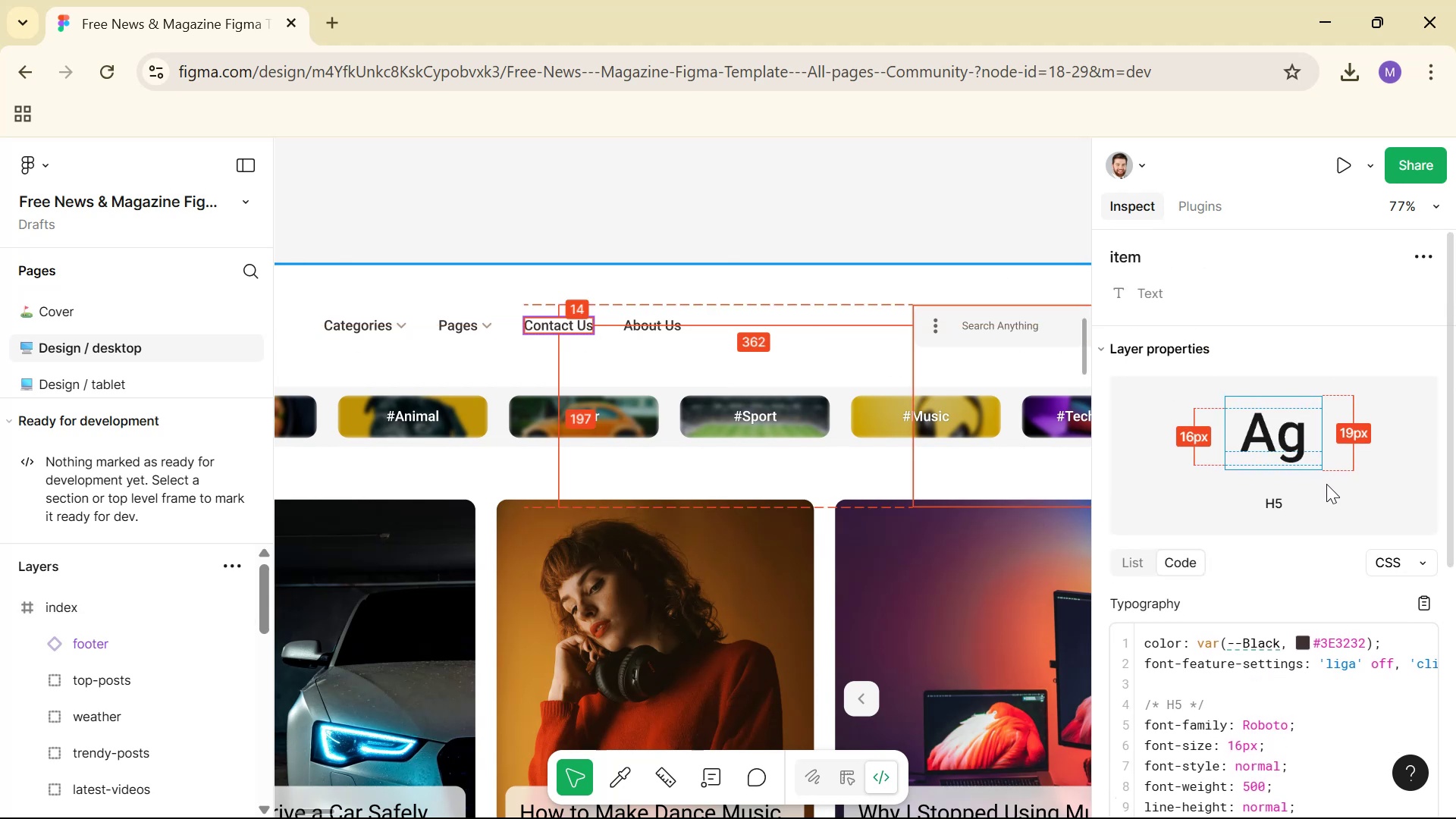 
scroll: coordinate [1330, 484], scroll_direction: down, amount: 3.0
 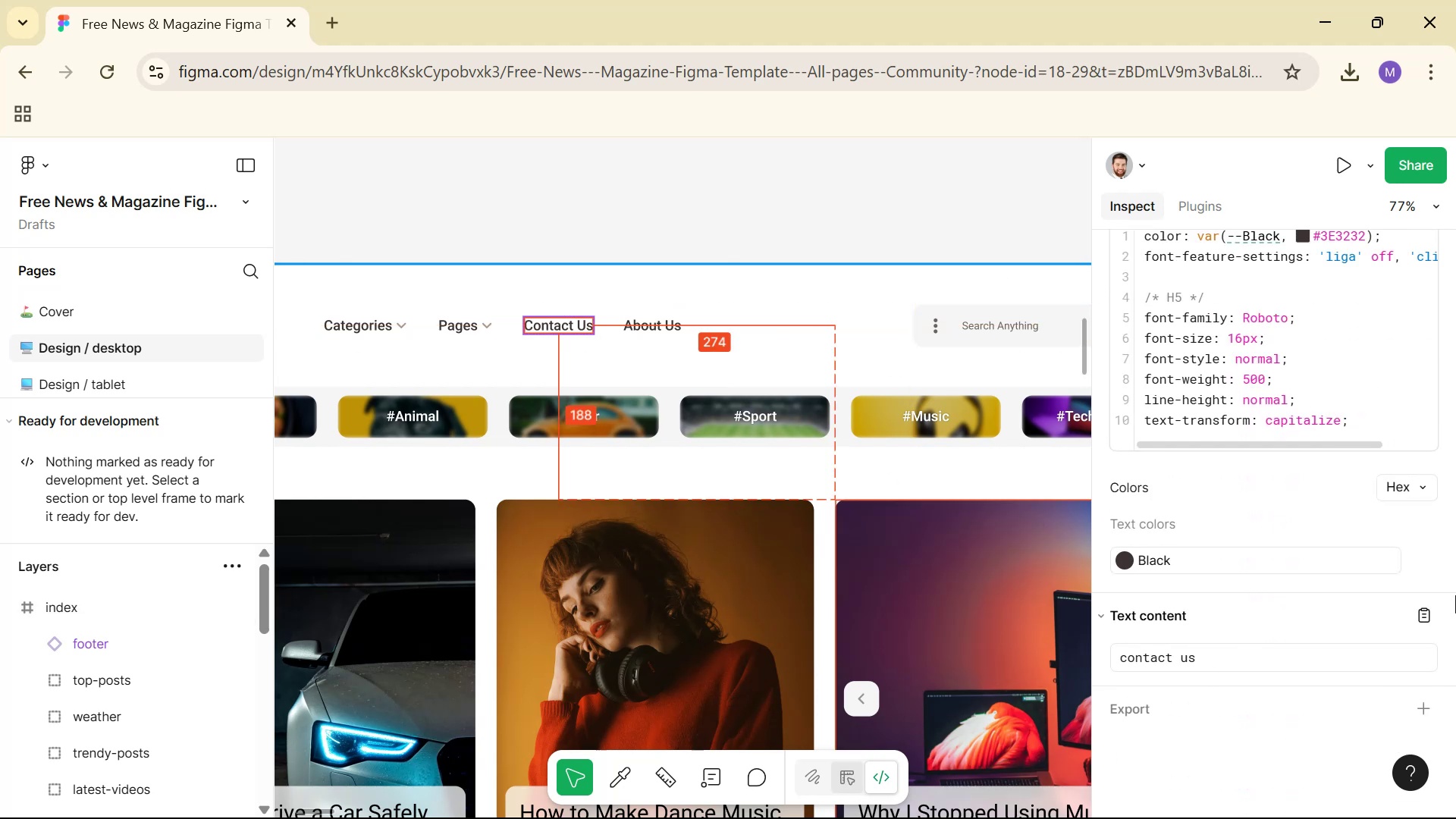 
scroll: coordinate [1370, 554], scroll_direction: none, amount: 0.0
 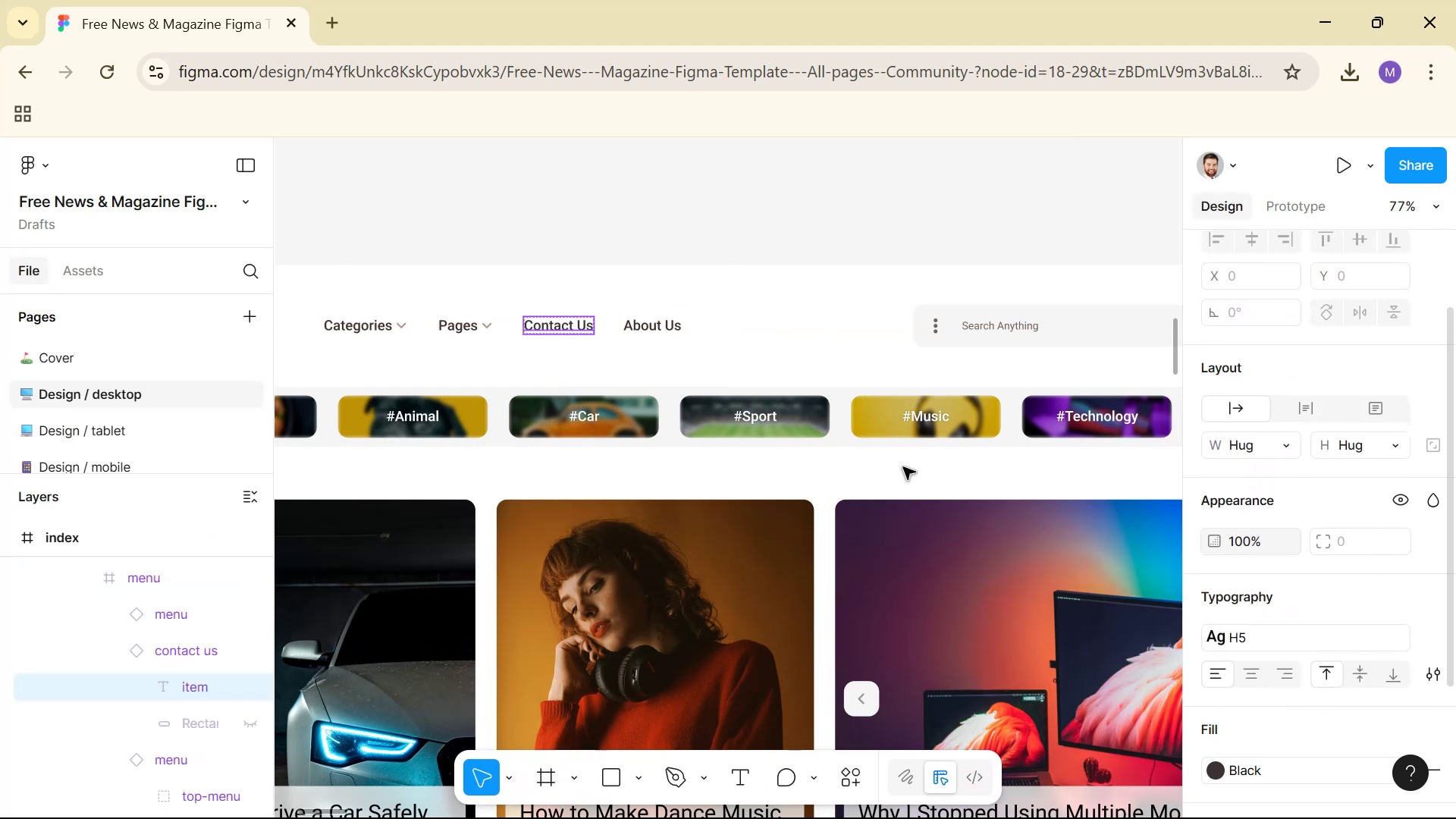 
key(Alt+Tab)
 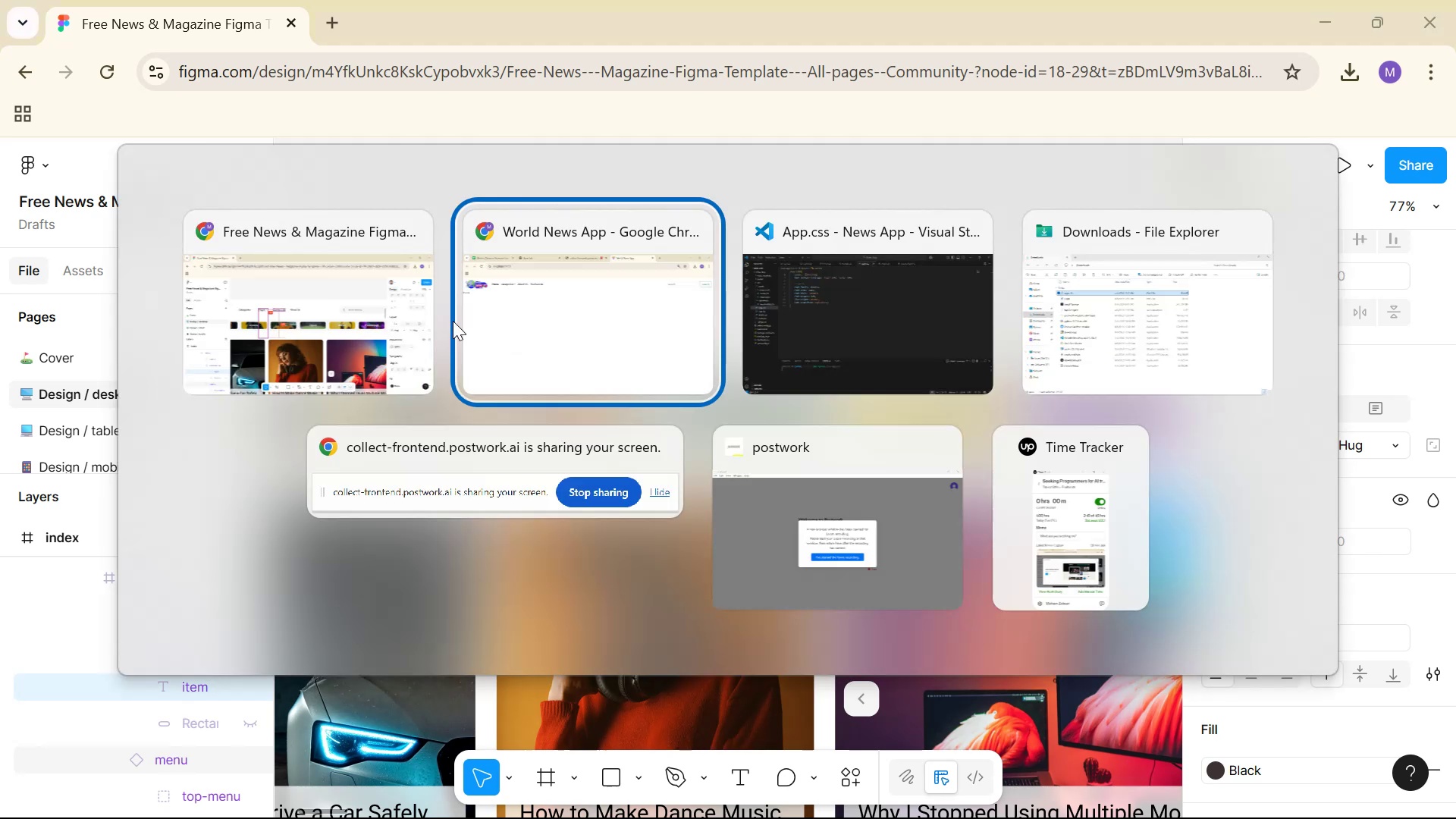 
key(Alt+Tab)
 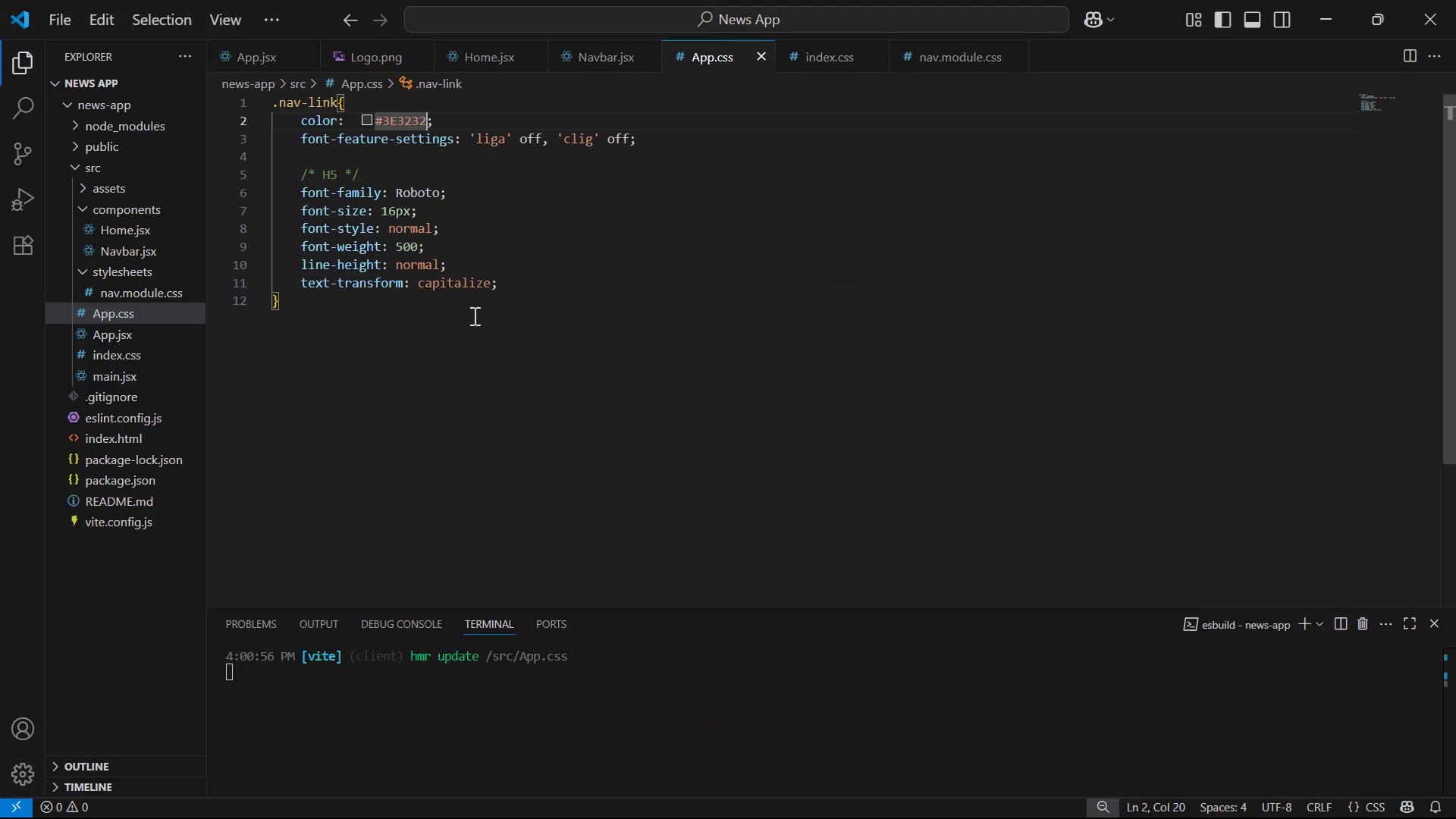 
left_click([540, 277])
 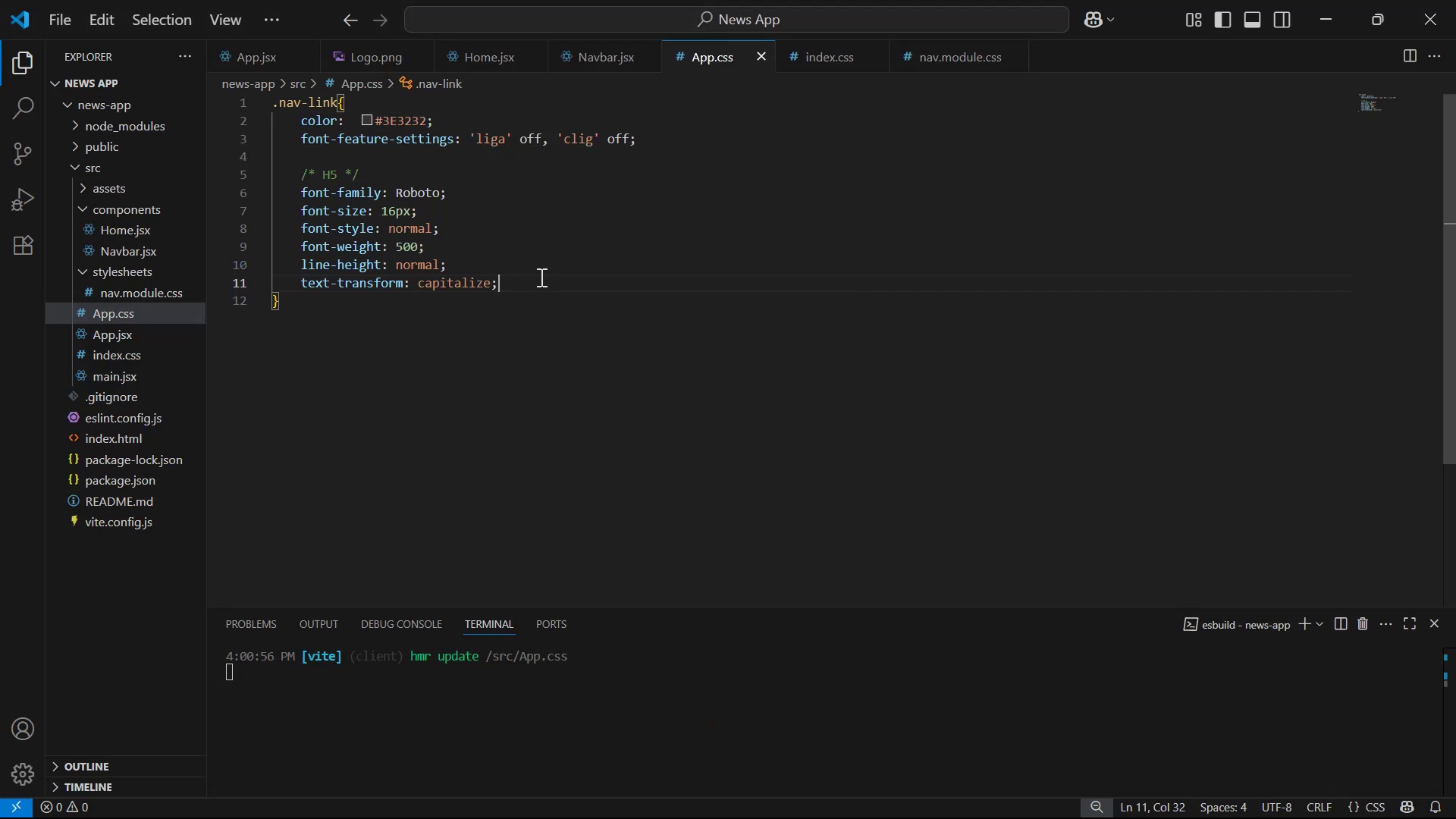 
key(Enter)
 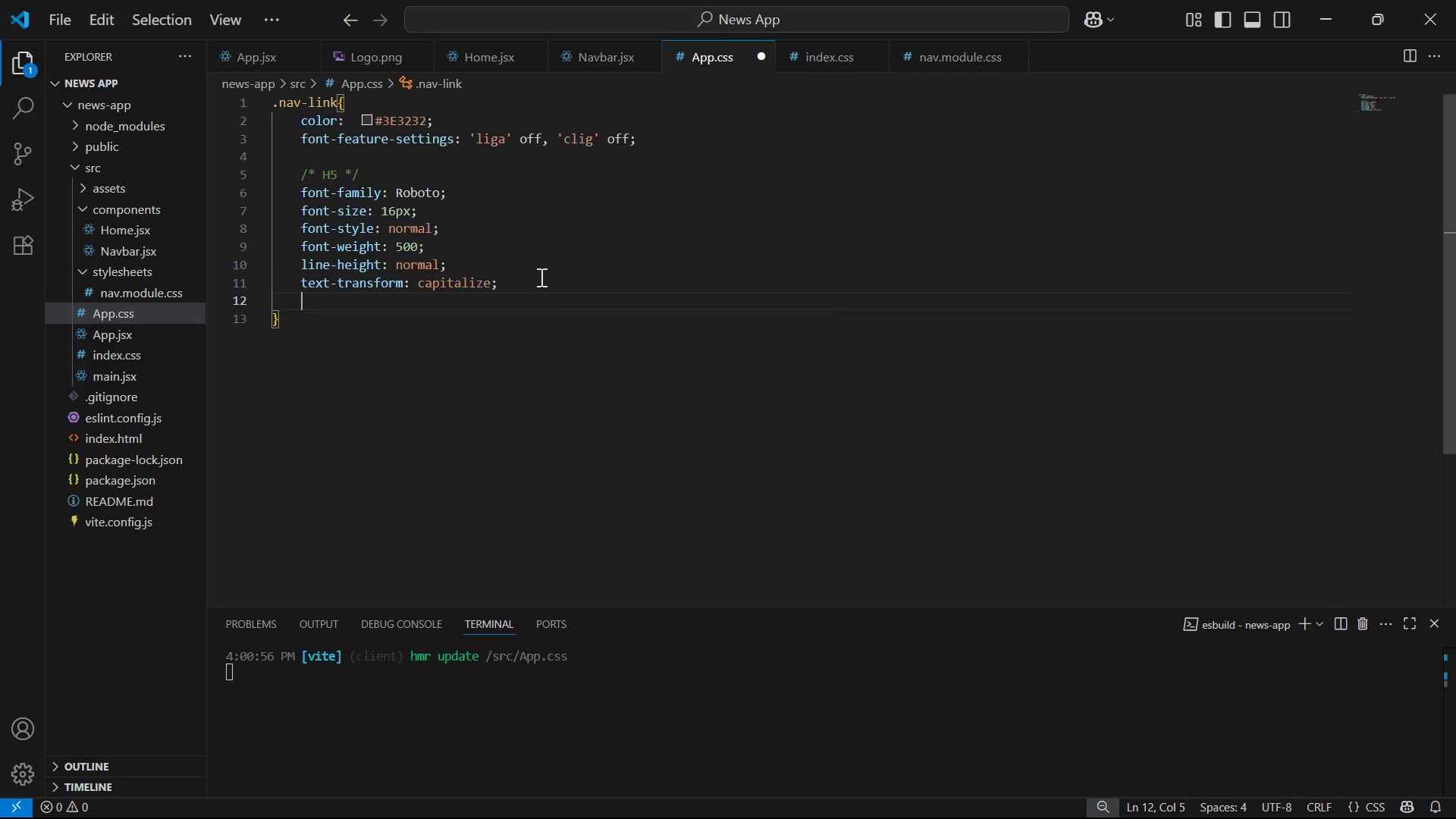 
type(ma)
 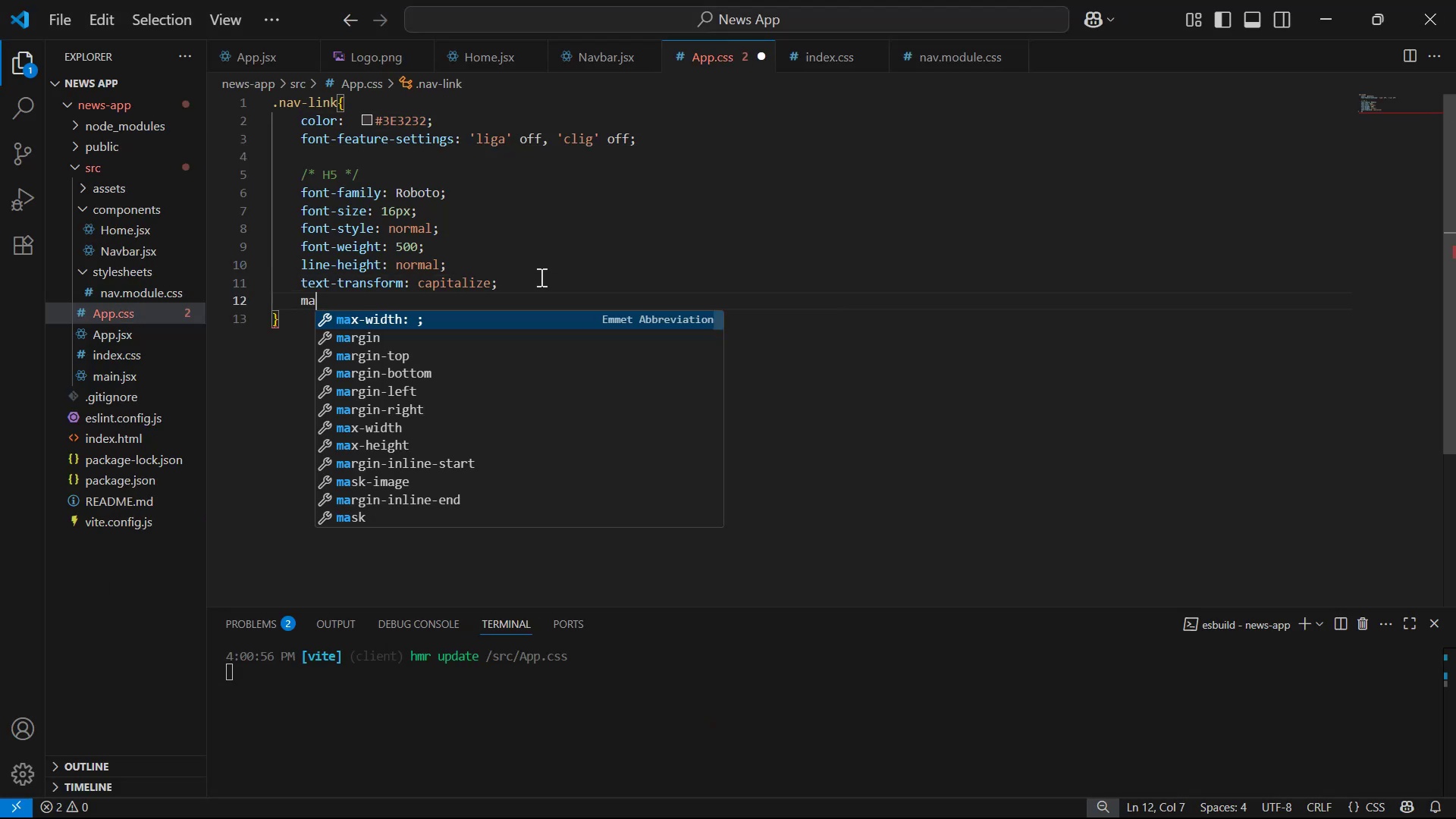 
key(ArrowDown)
 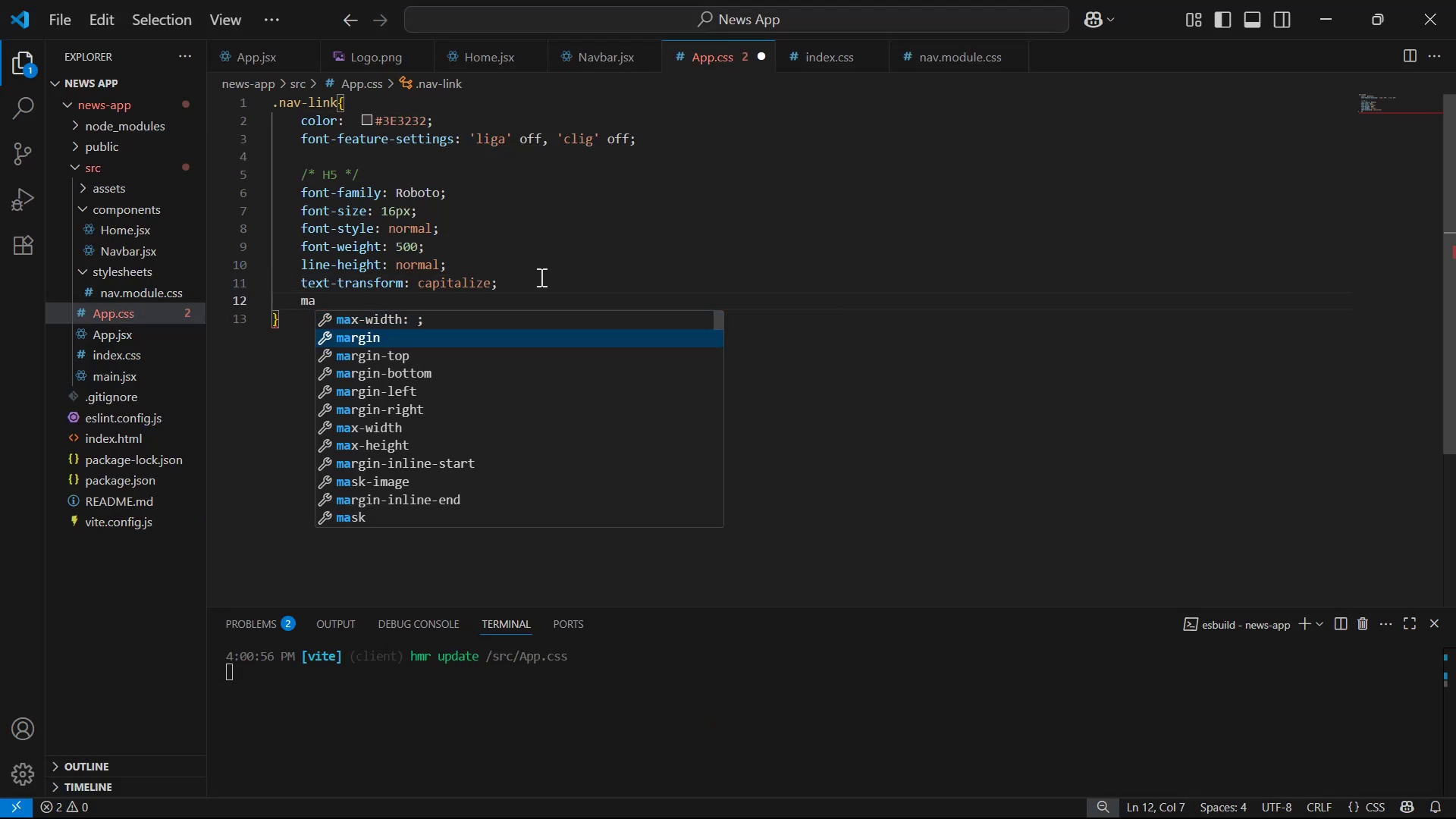 
key(Enter)
 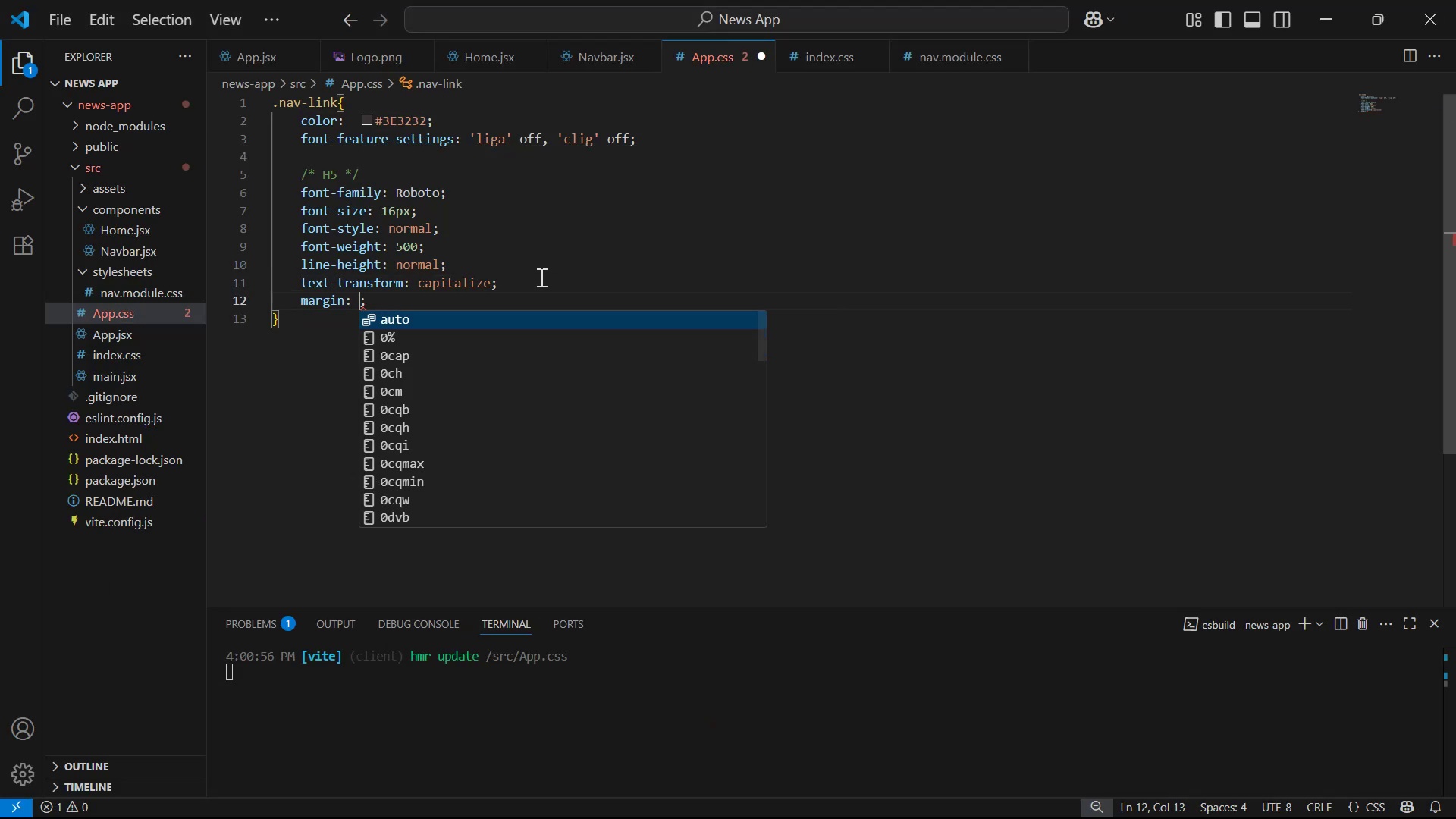 
type(0pc )
key(Backspace)
key(Backspace)
type(xx)
key(Backspace)
key(Backspace)
type(x 30px)
 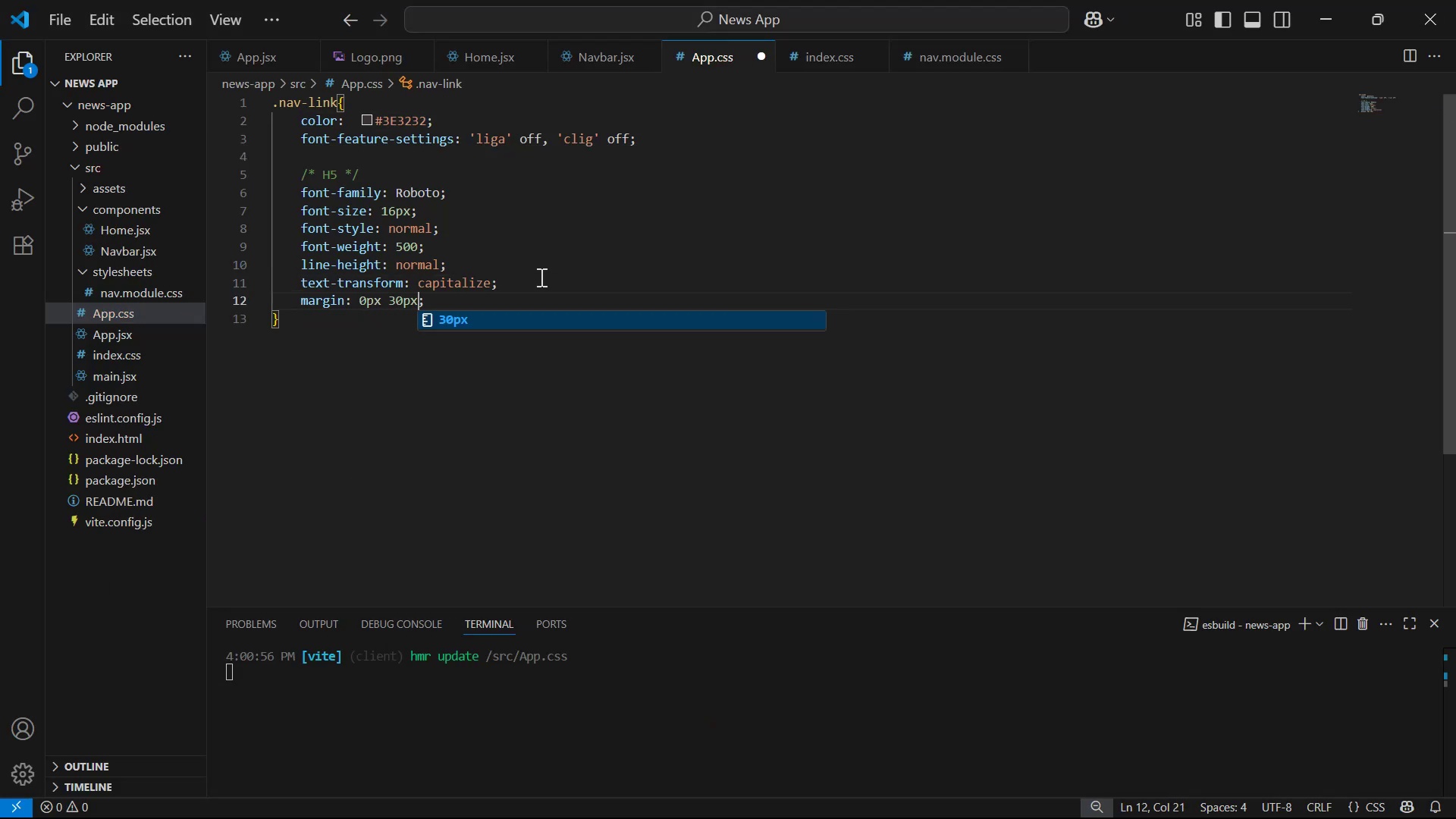 
key(Control+S)
 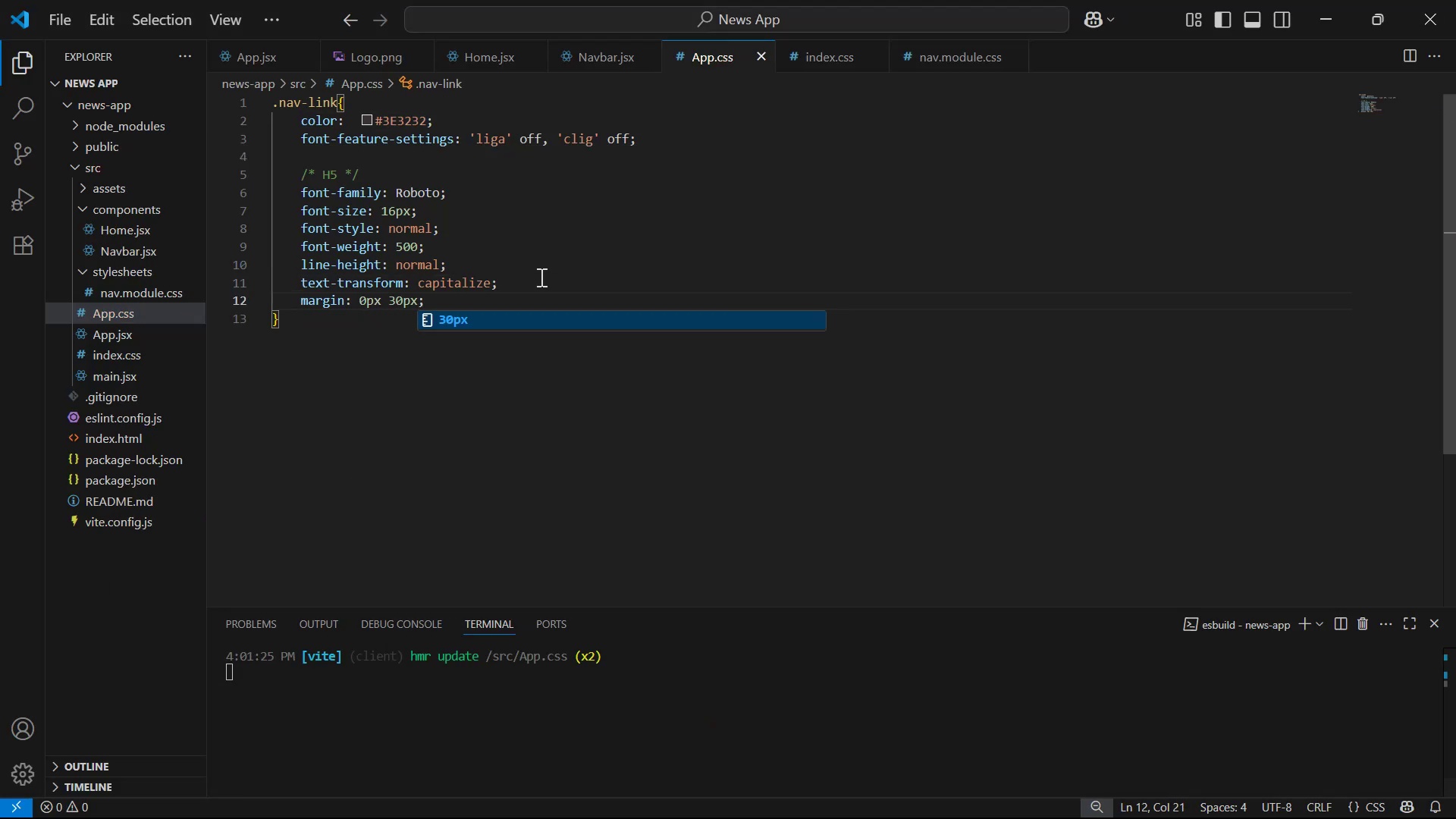 
key(Alt+Tab)
 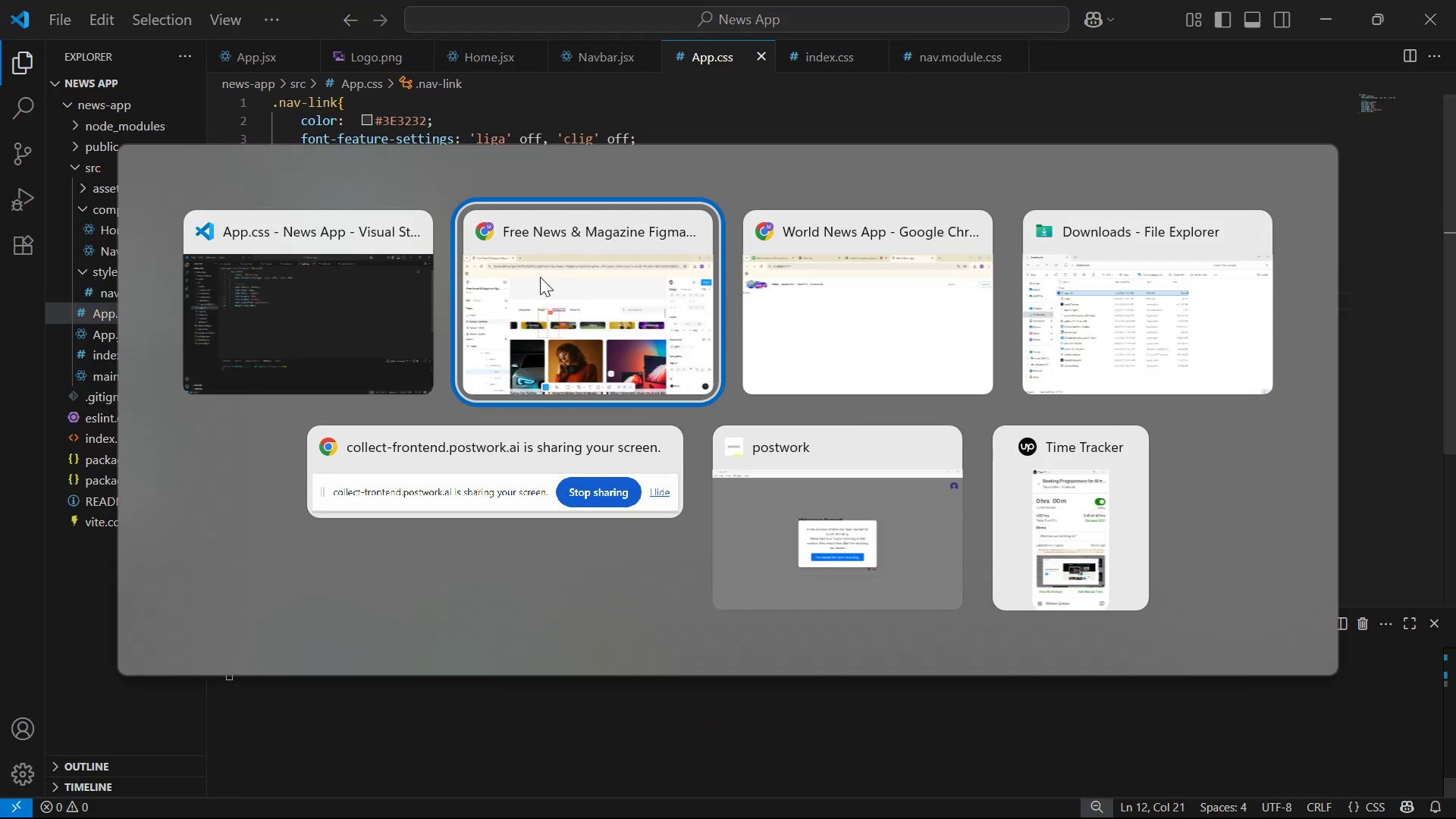 
key(Alt+Tab)
 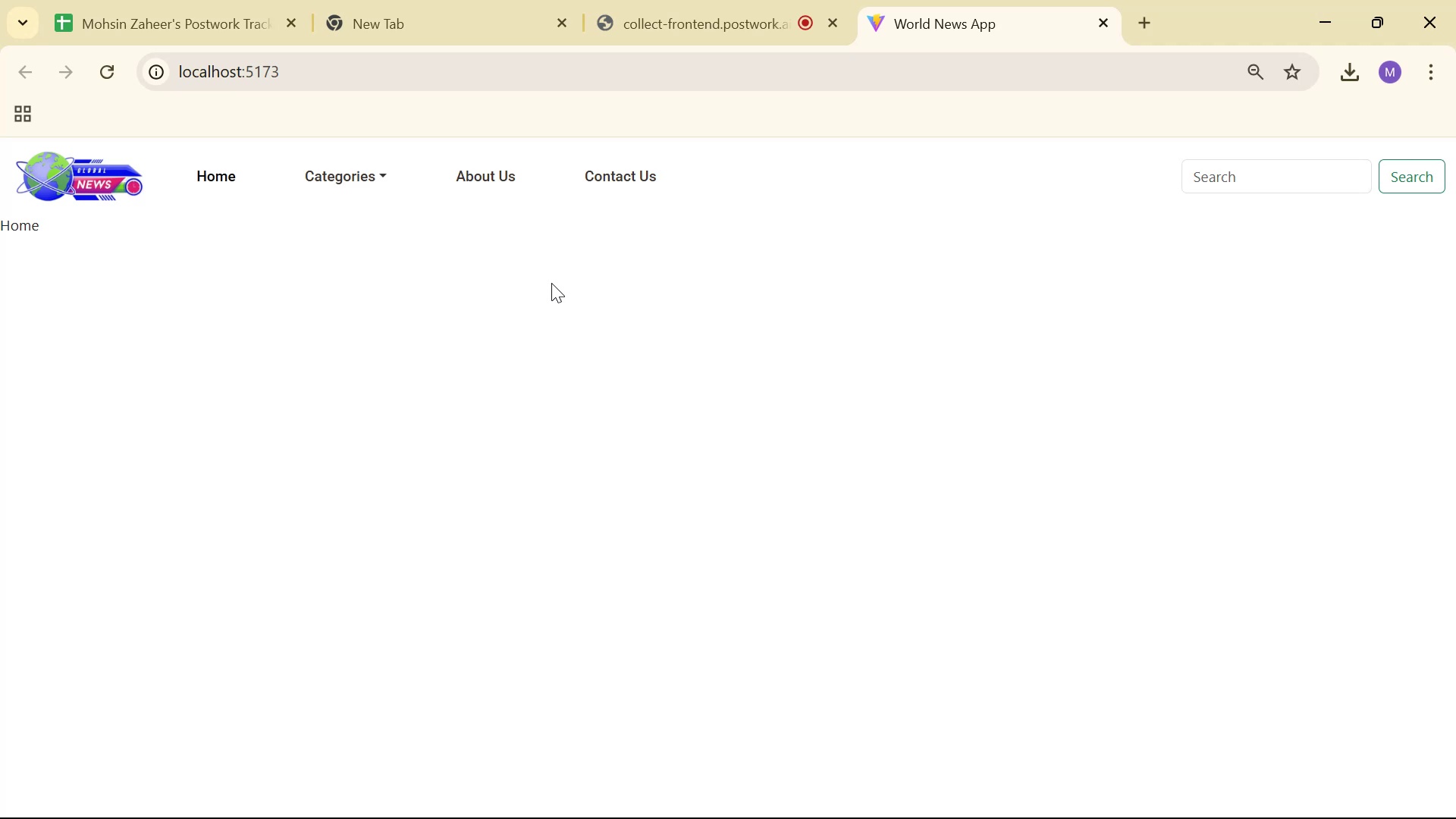 
key(Alt+Tab)
 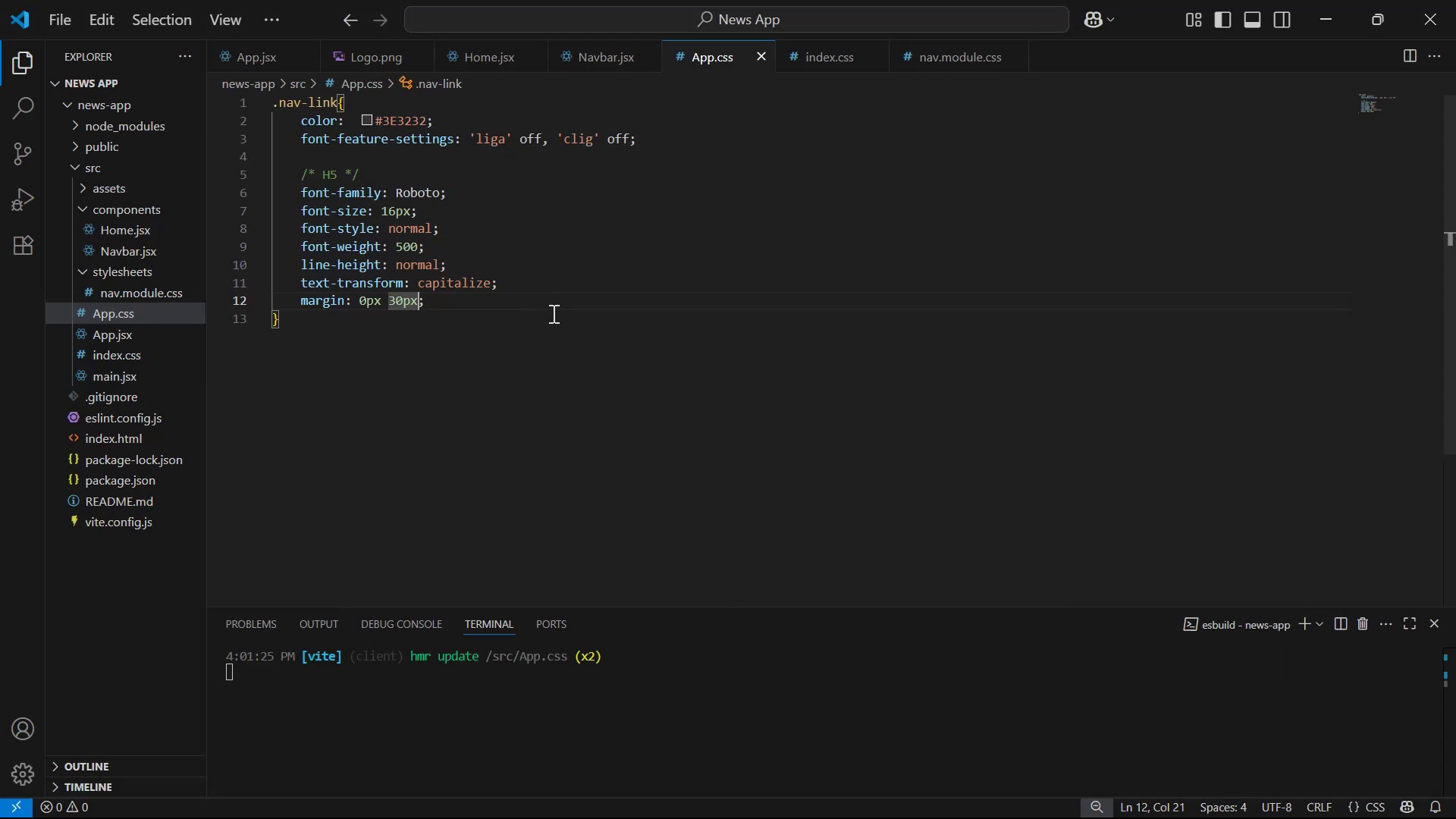 
key(ArrowLeft)
 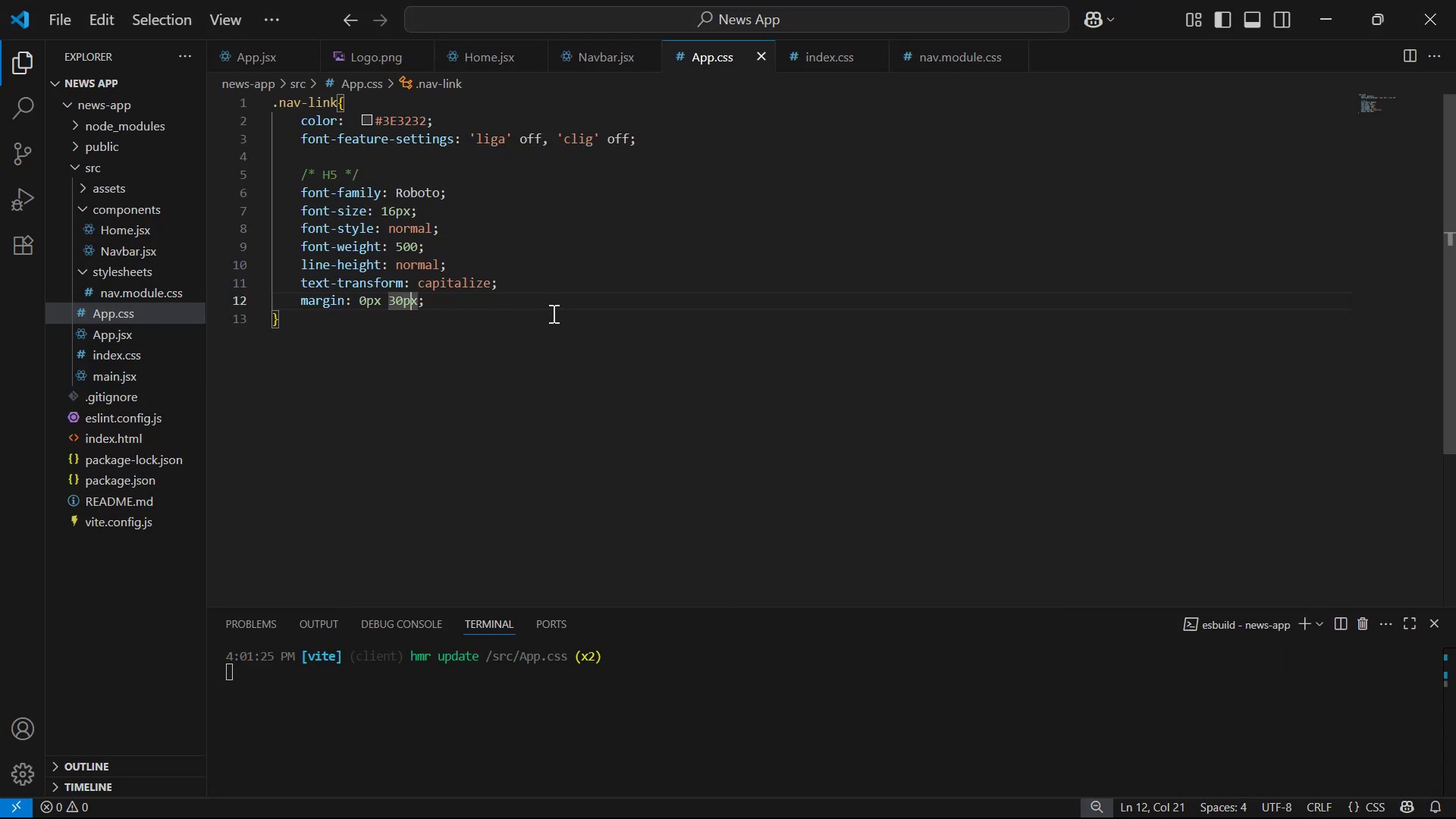 
key(ArrowLeft)
 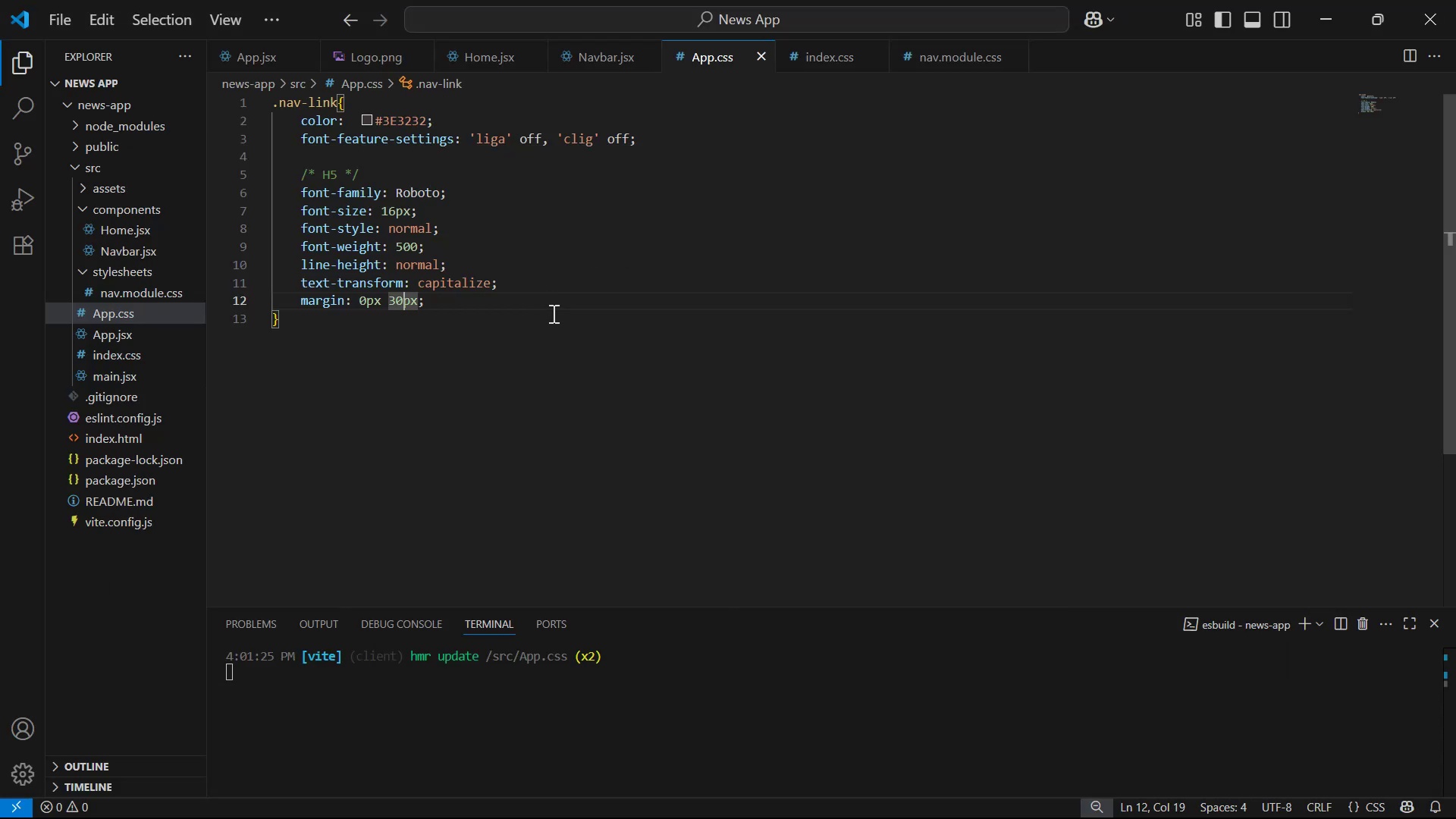 
key(ArrowLeft)
 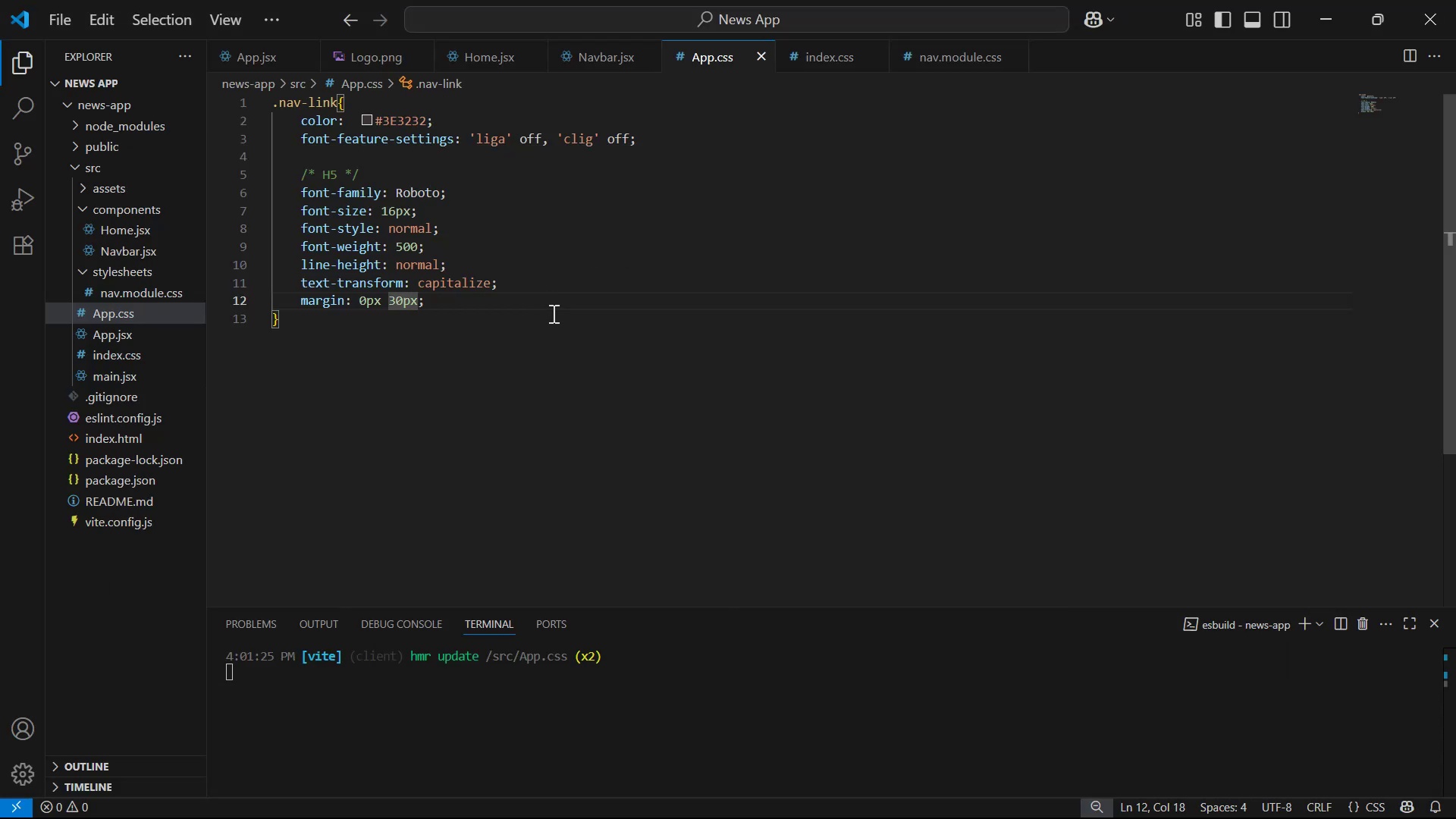 
key(ArrowRight)
 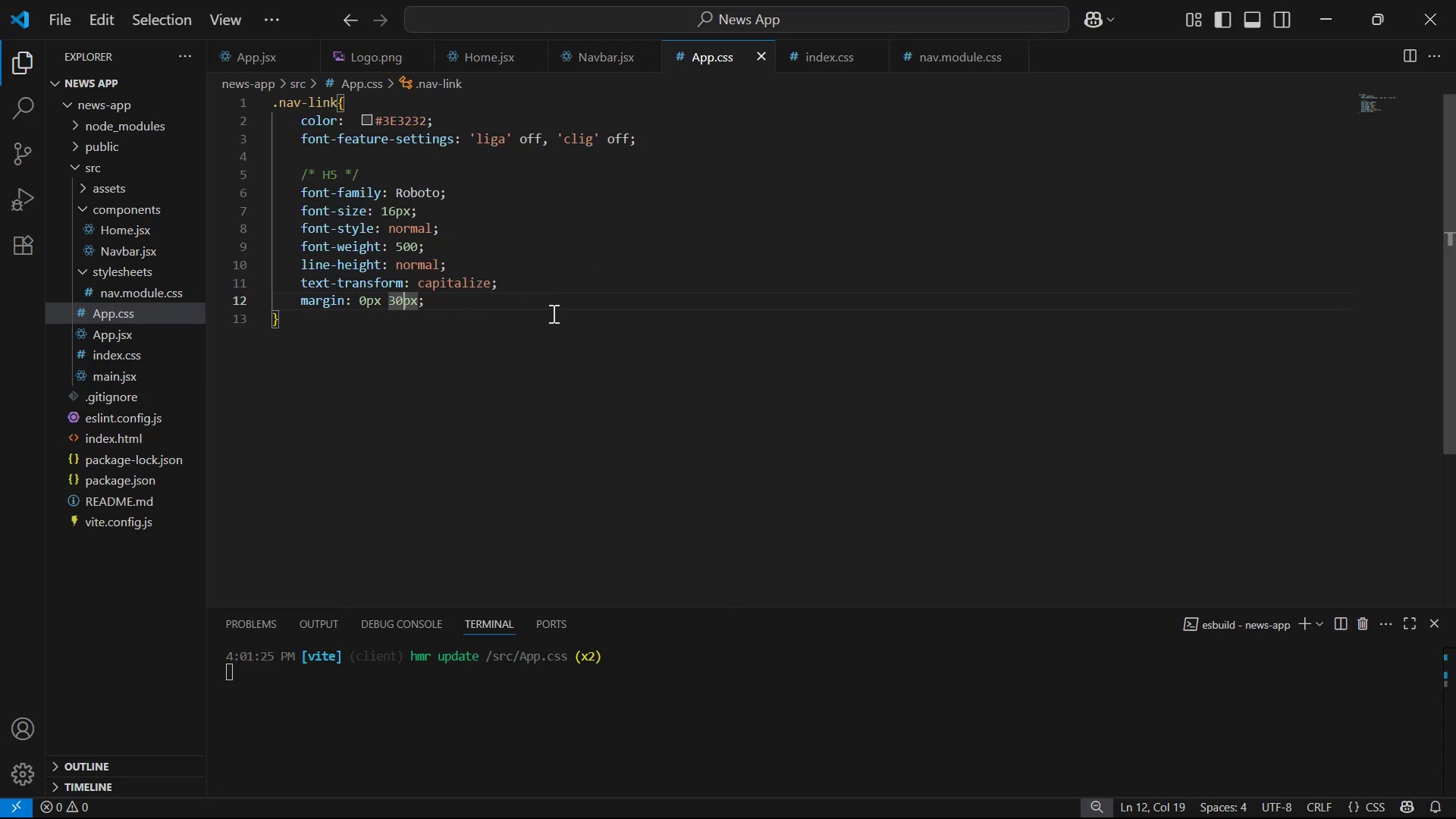 
key(Backspace)
key(Backspace)
type(15)
 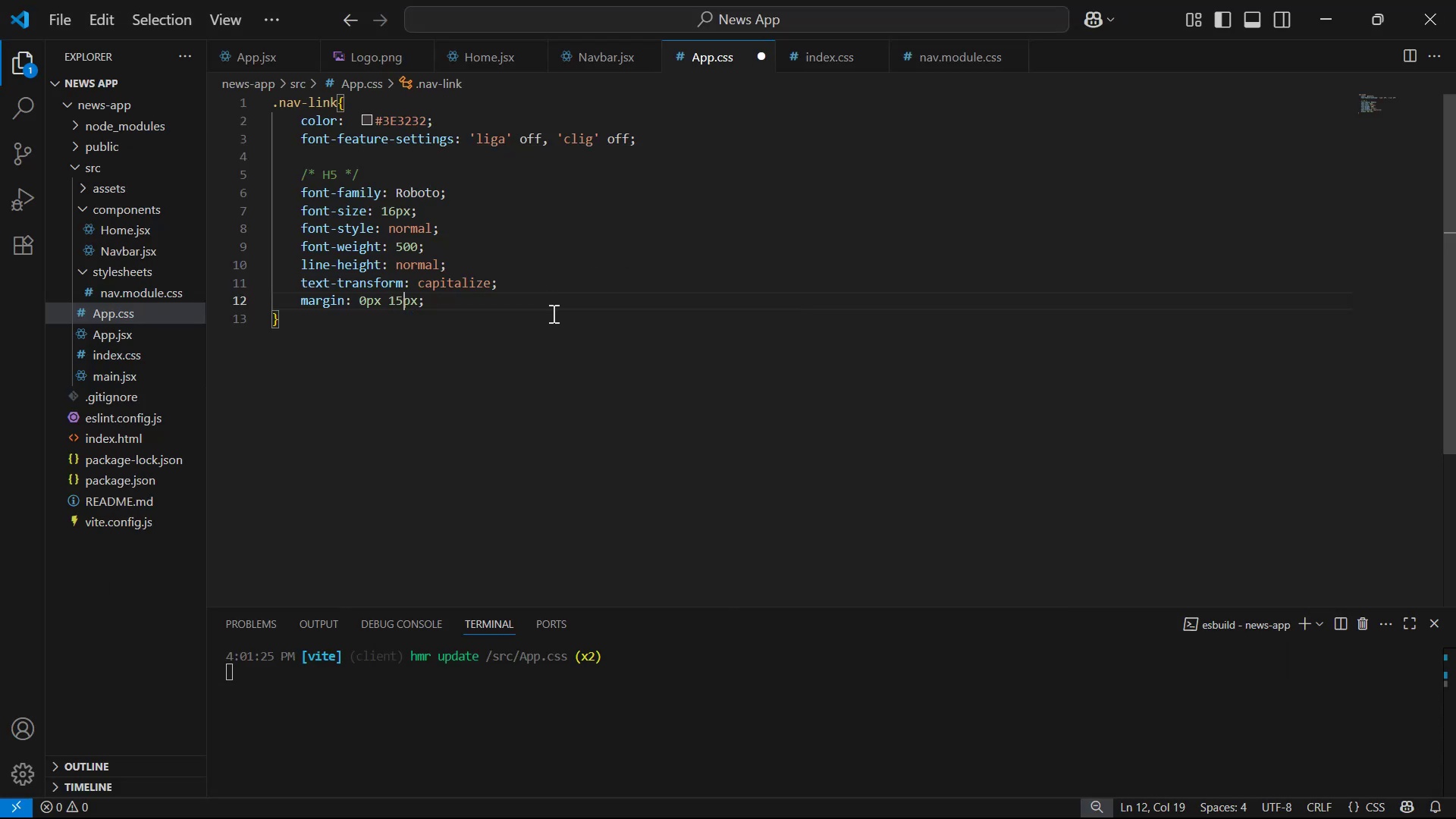 
key(Control+S)
 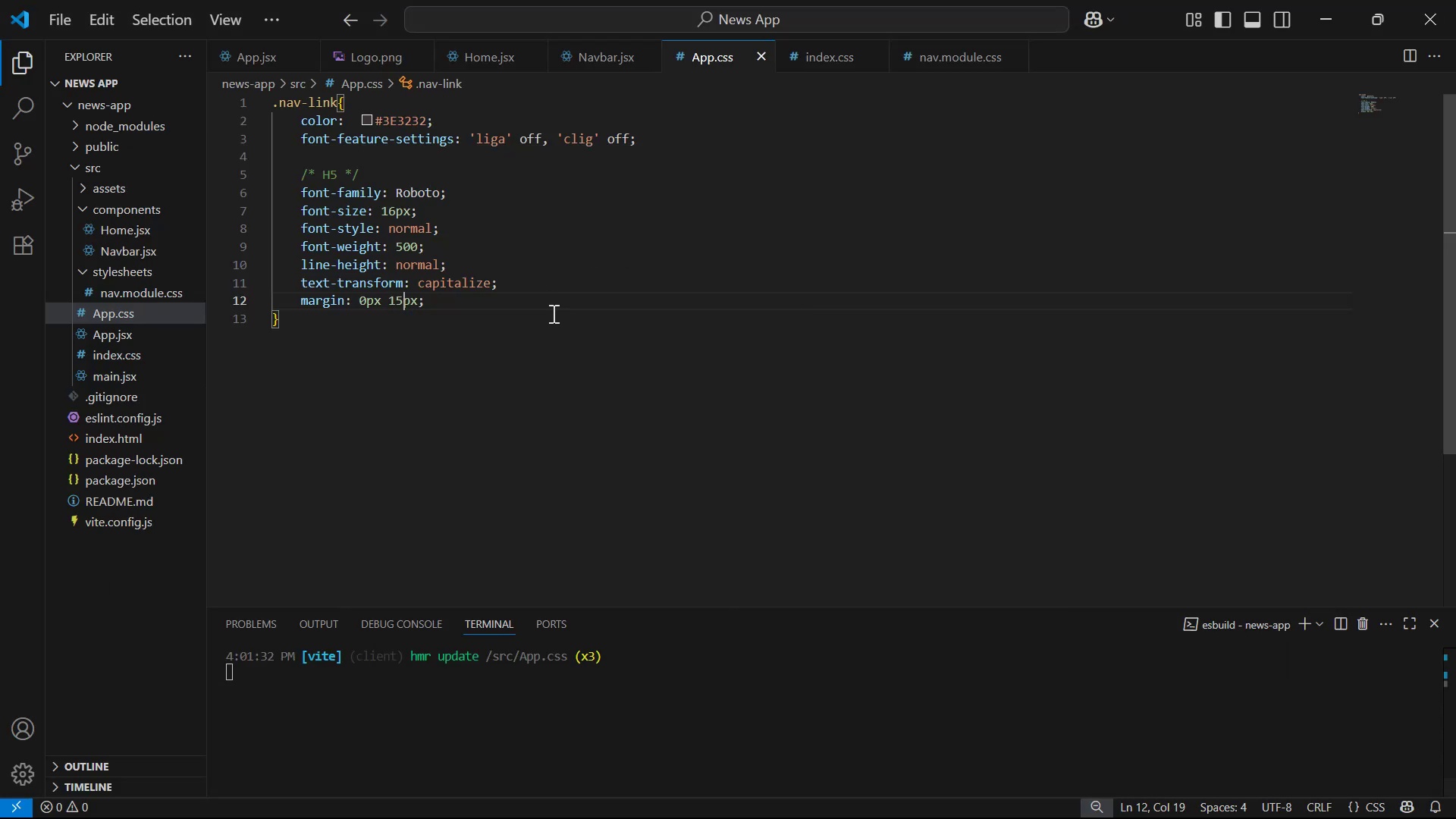 
key(Alt+AltLeft)
 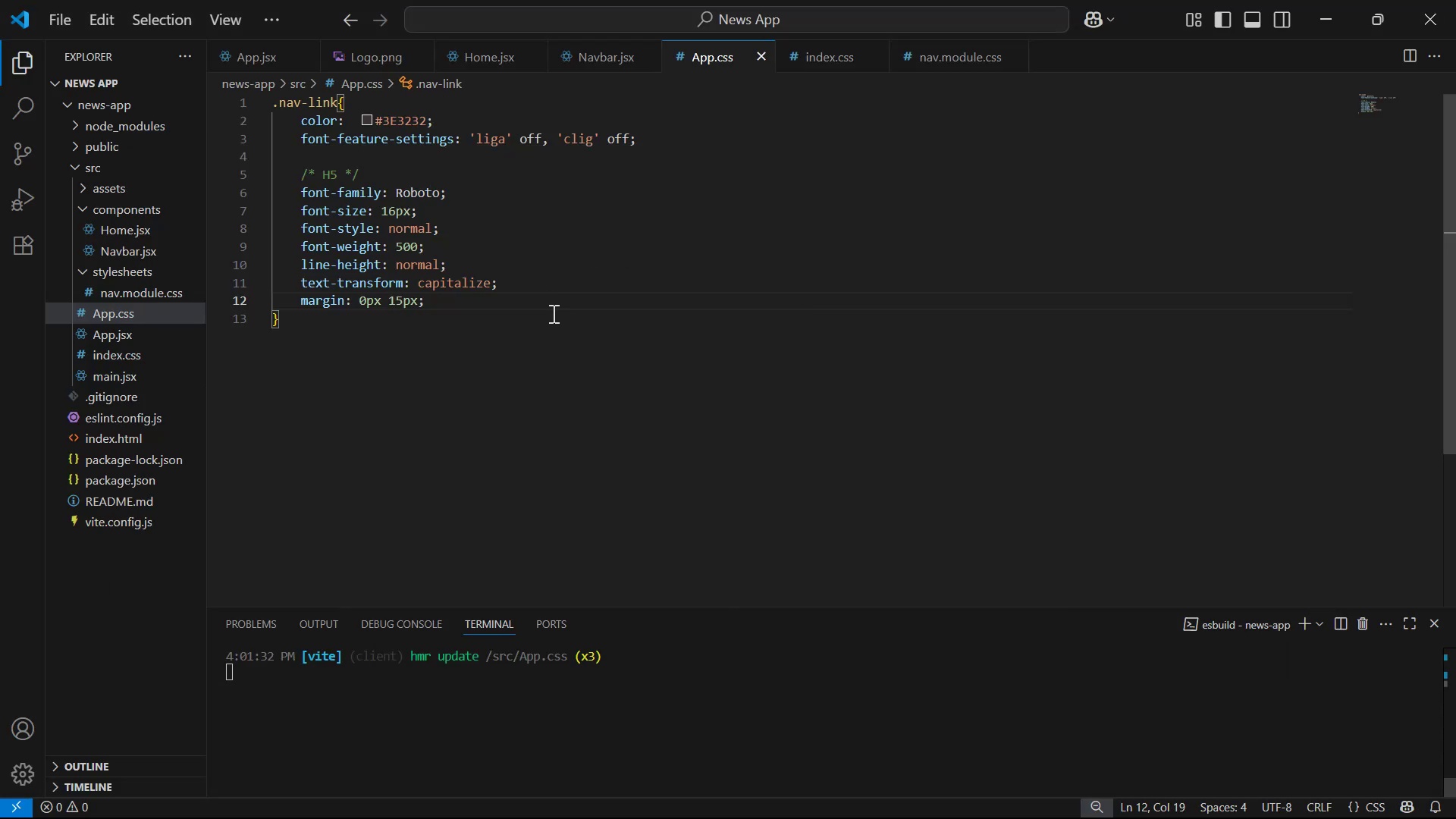 
key(Alt+Tab)
 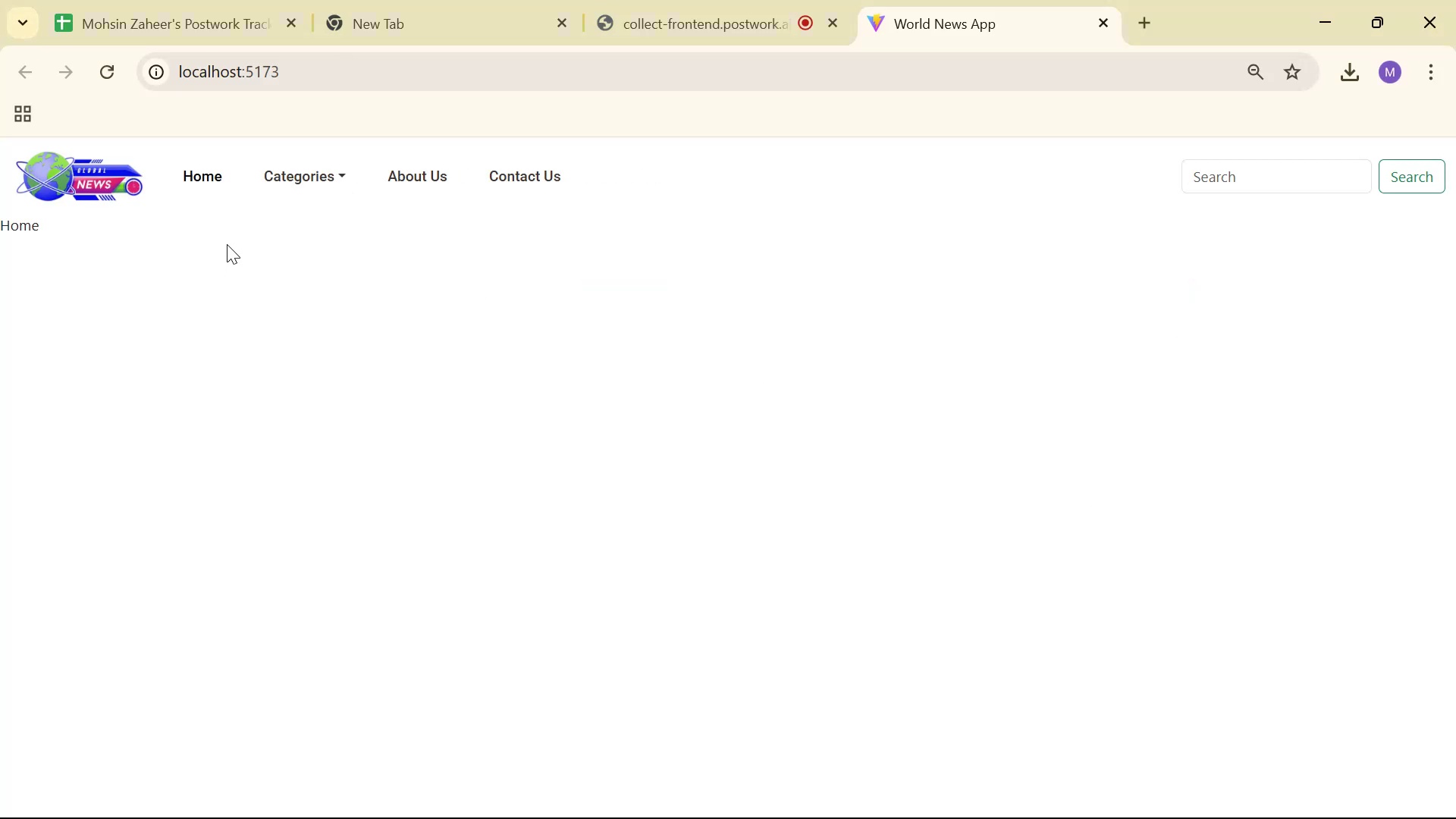 
wait(5.28)
 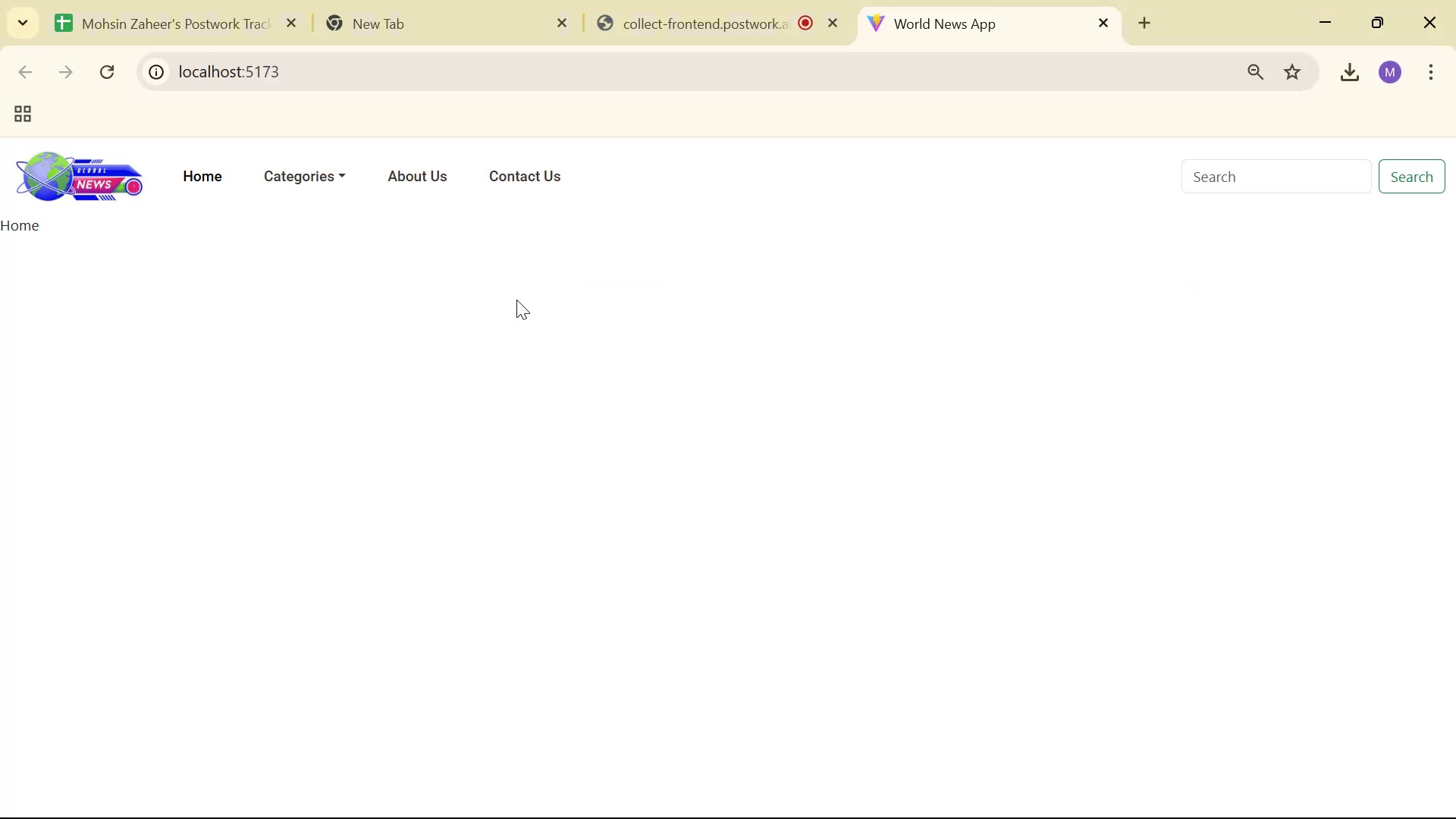 
key(Alt+Tab)
 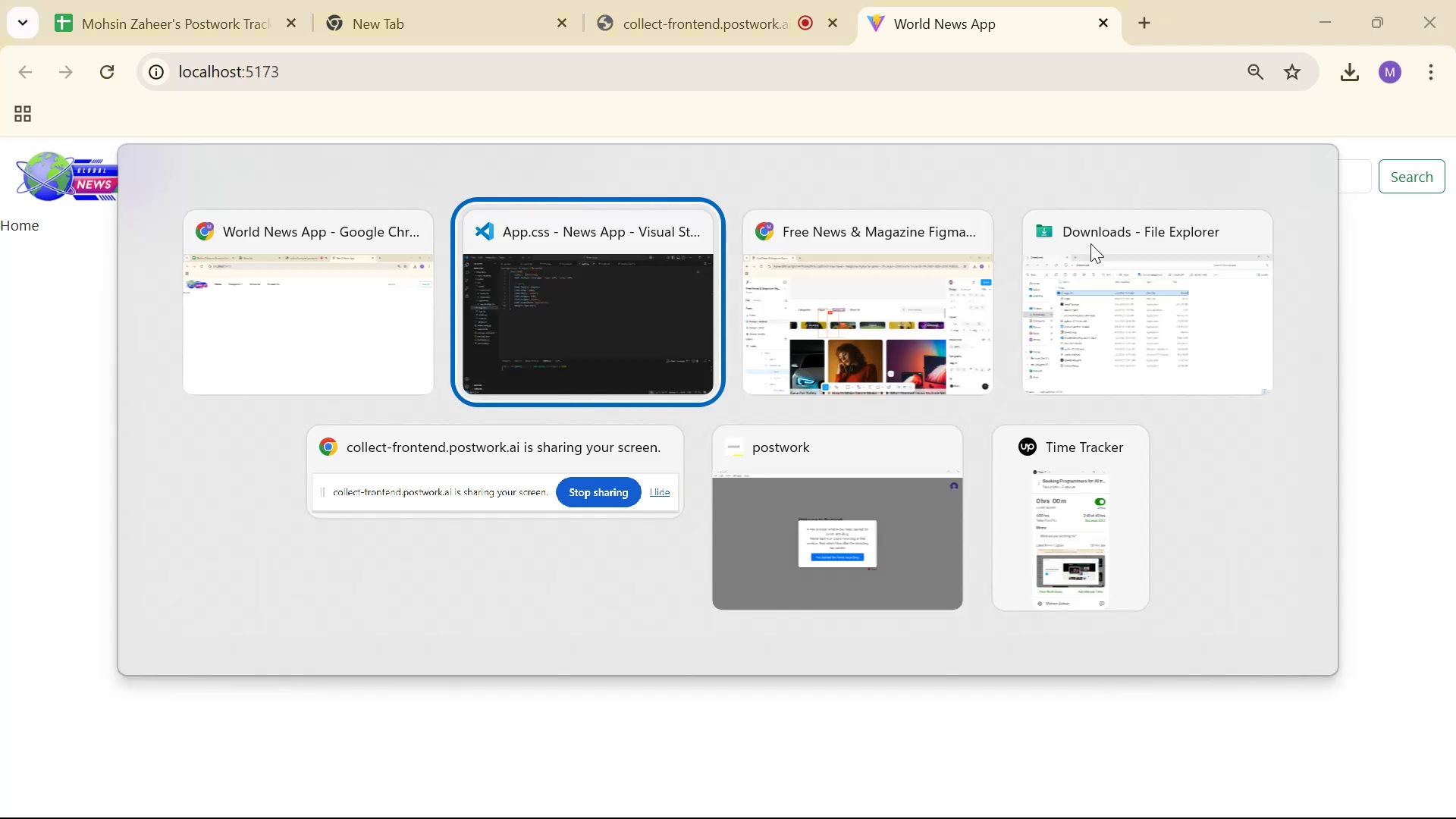 
key(Alt+Tab)
 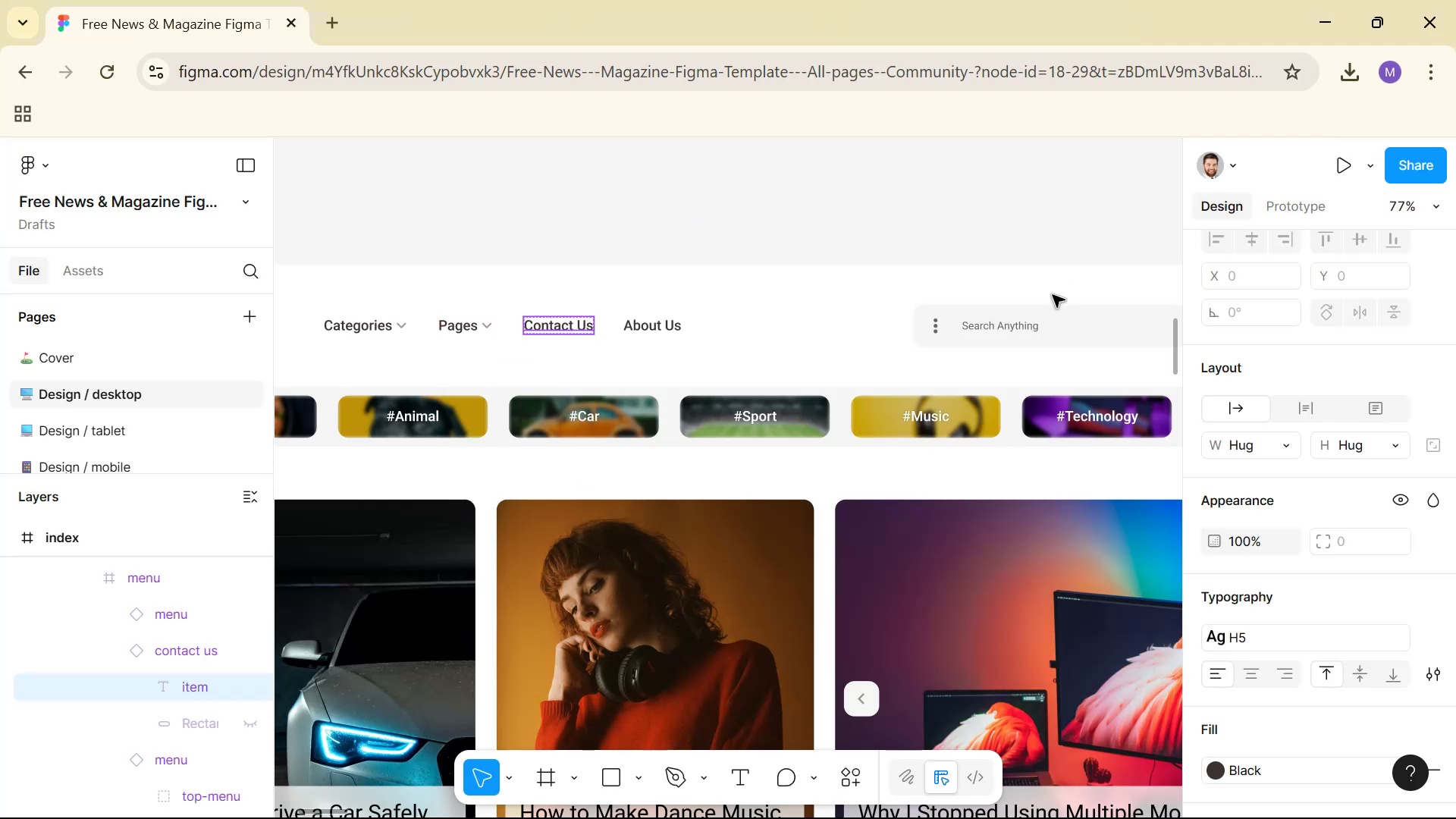 
hold_key(key=ControlLeft, duration=0.77)
scroll: coordinate [891, 296], scroll_direction: down, amount: 7.0
 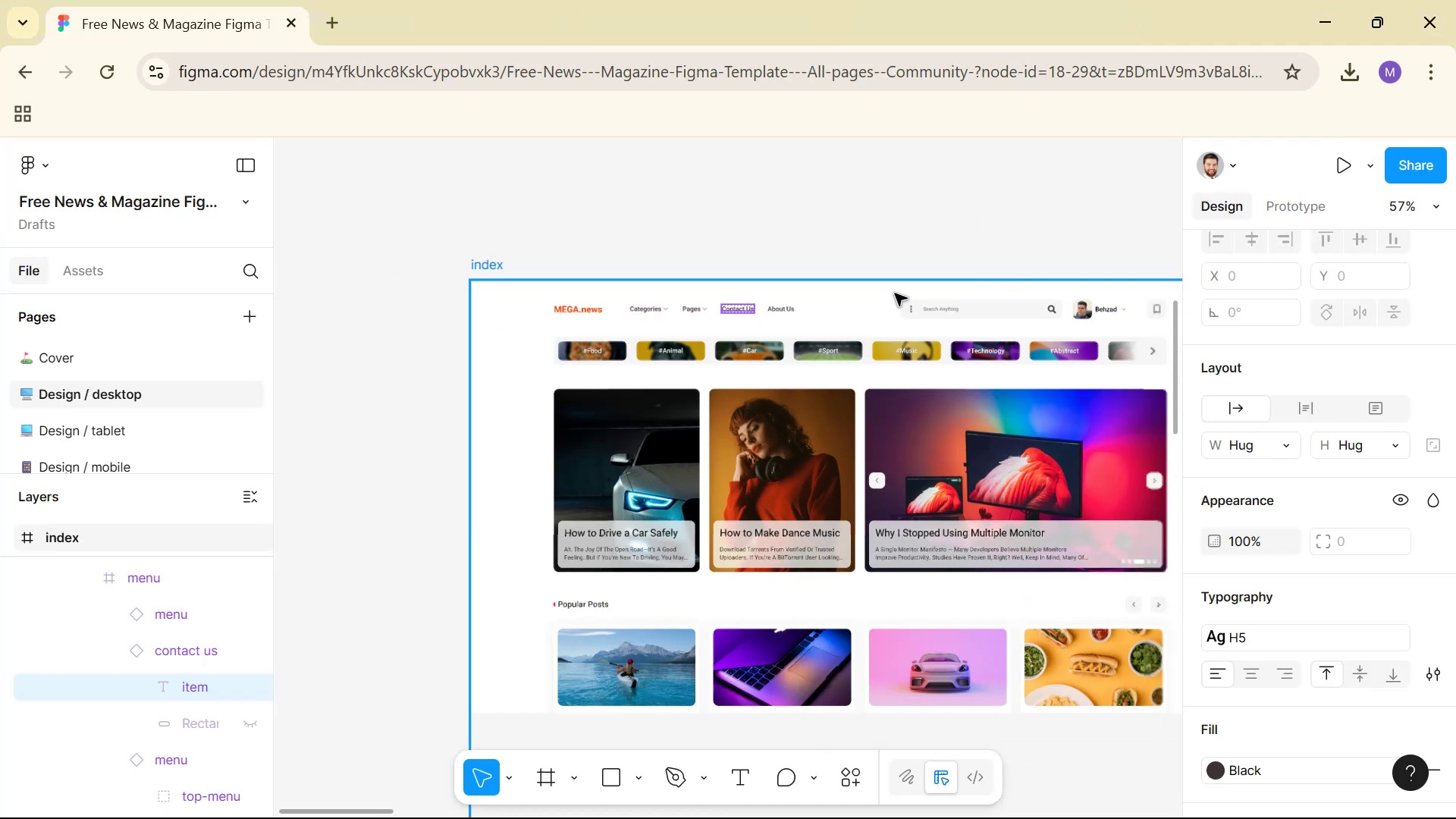 
hold_key(key=Space, duration=0.95)
 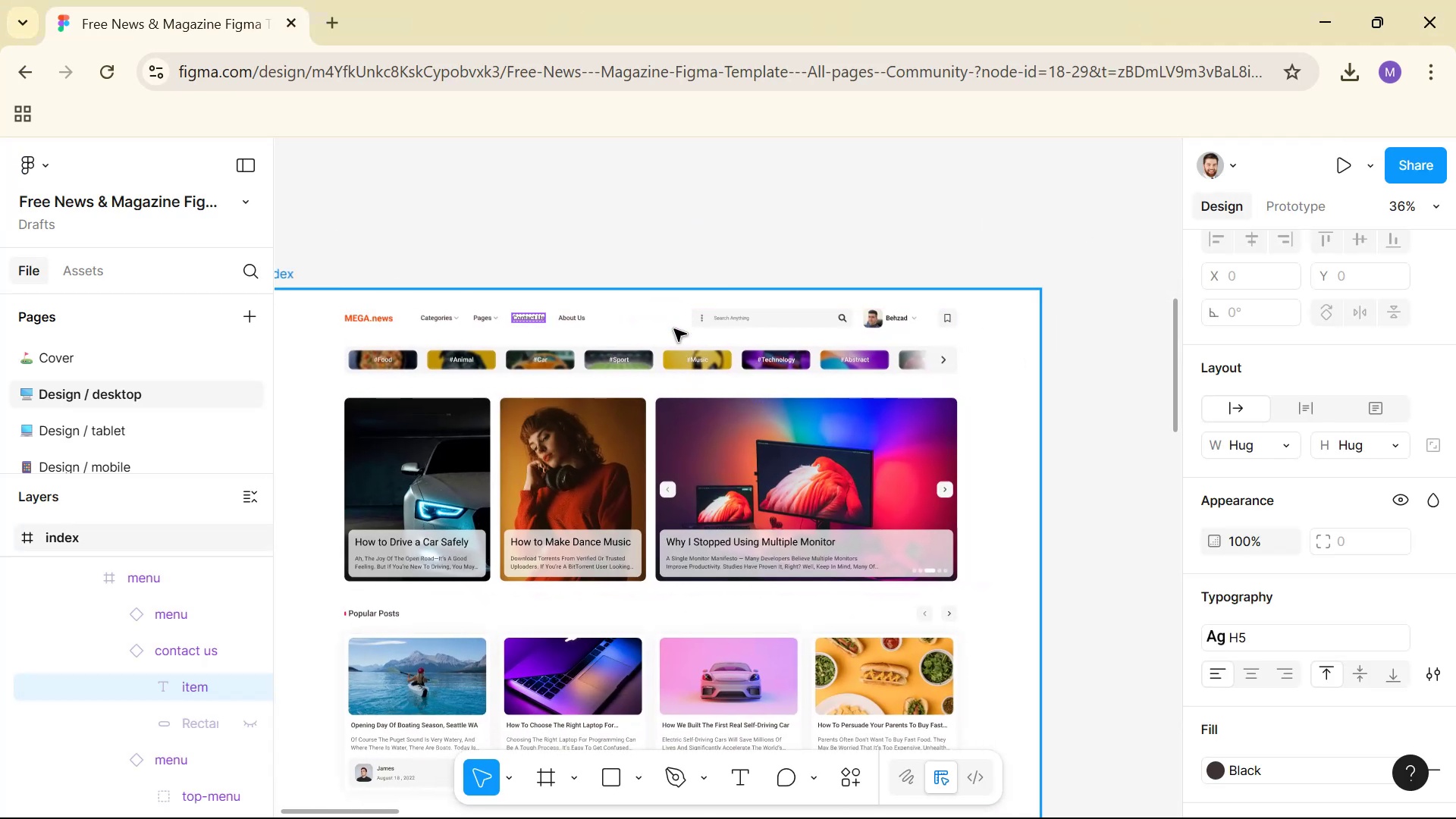 
left_click_drag(start_coordinate=[890, 323], to_coordinate=[681, 333])
 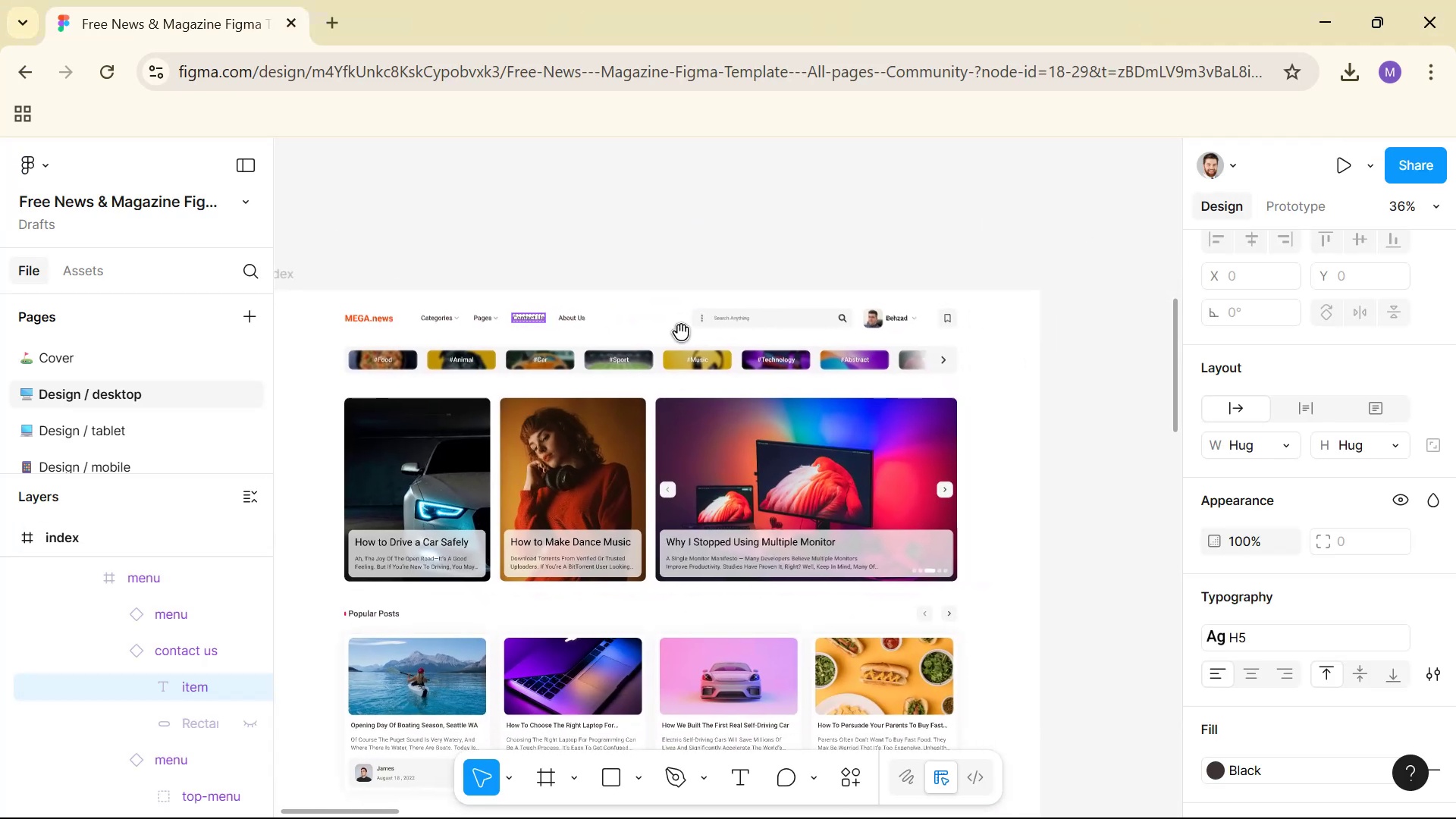 
hold_key(key=ControlLeft, duration=1.5)
scroll: coordinate [680, 318], scroll_direction: up, amount: 7.0
 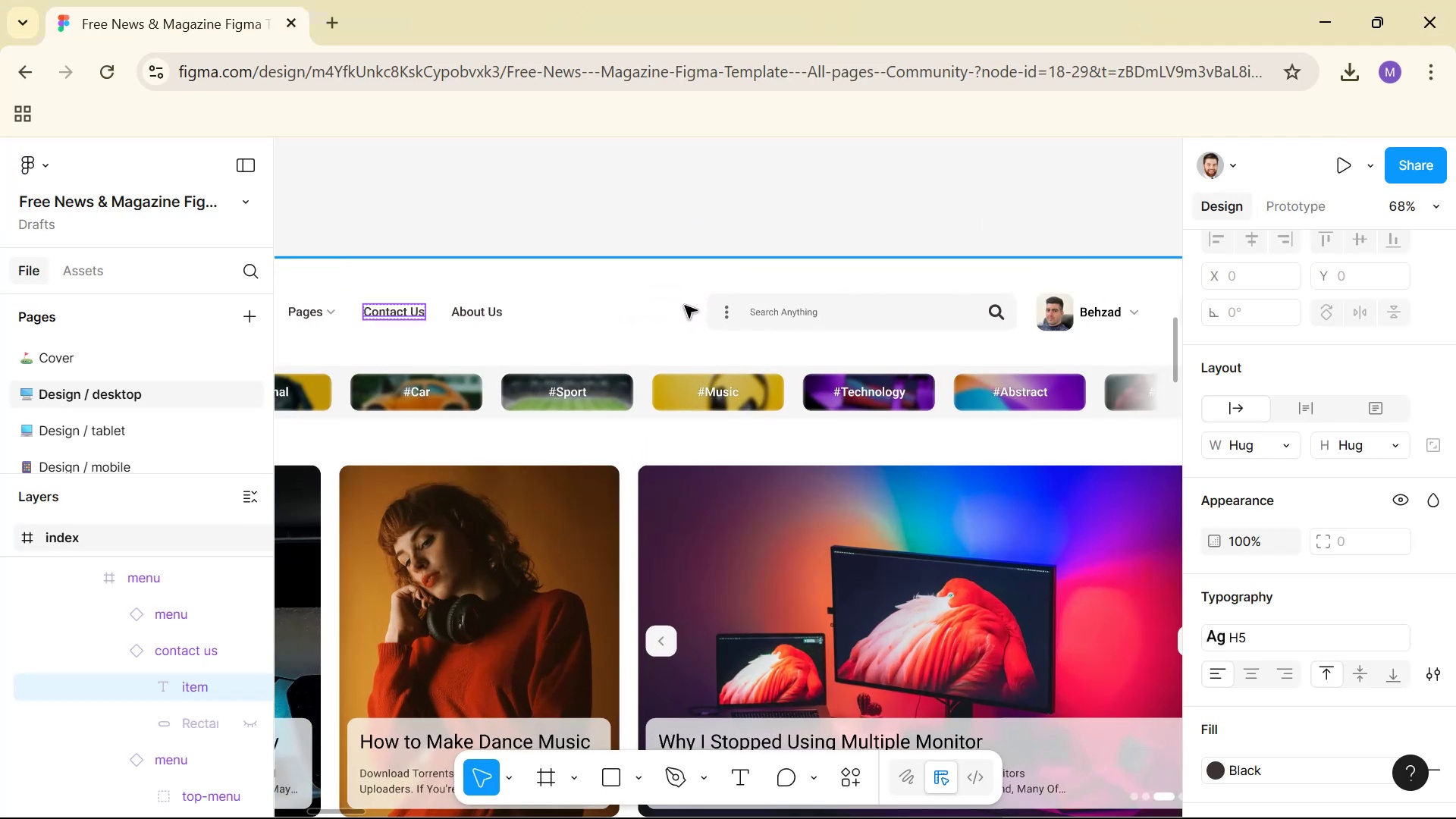 
scroll: coordinate [689, 303], scroll_direction: down, amount: 1.0
 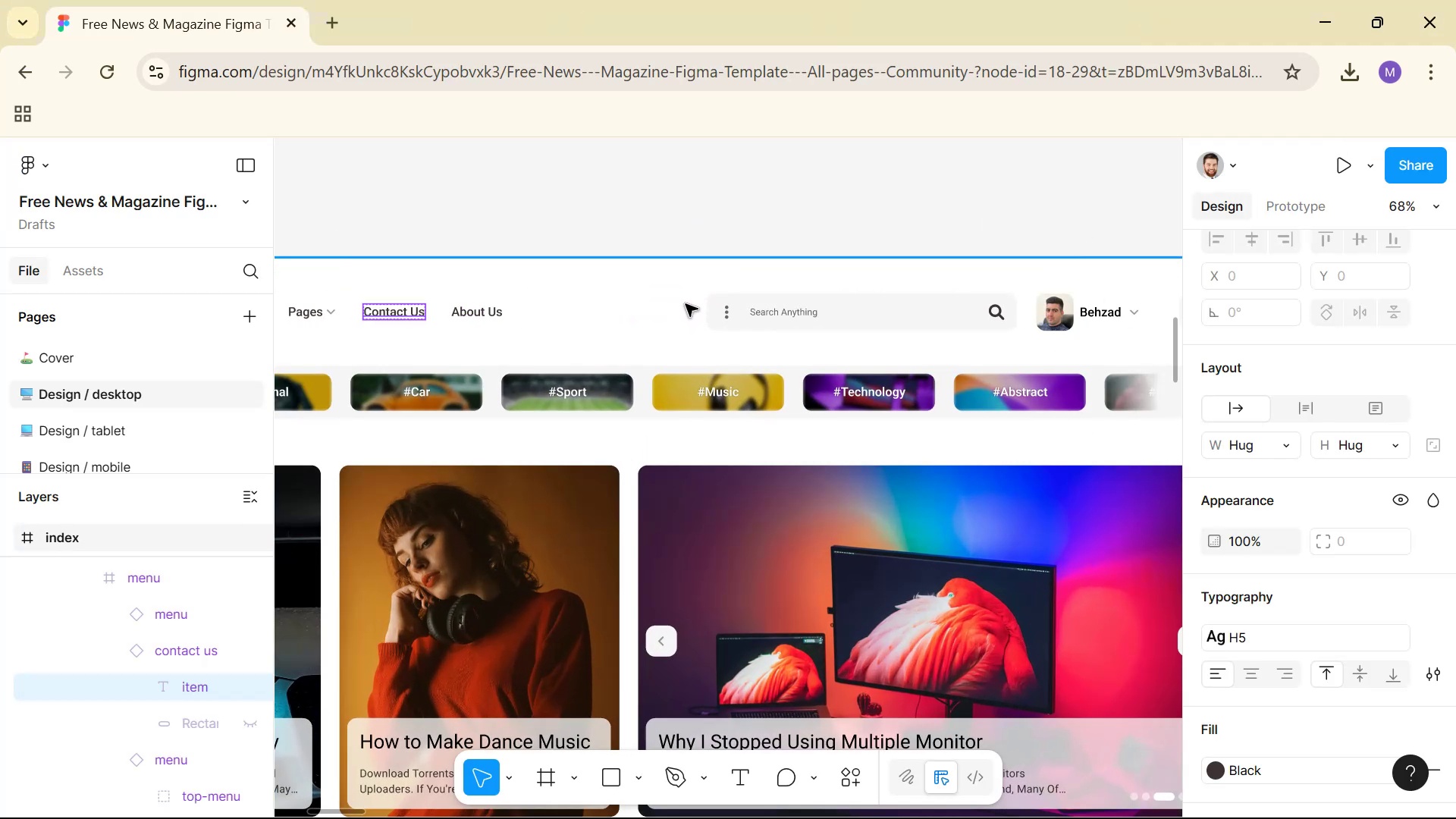 
hold_key(key=ControlLeft, duration=1.52)
scroll: coordinate [697, 292], scroll_direction: down, amount: 1.0
 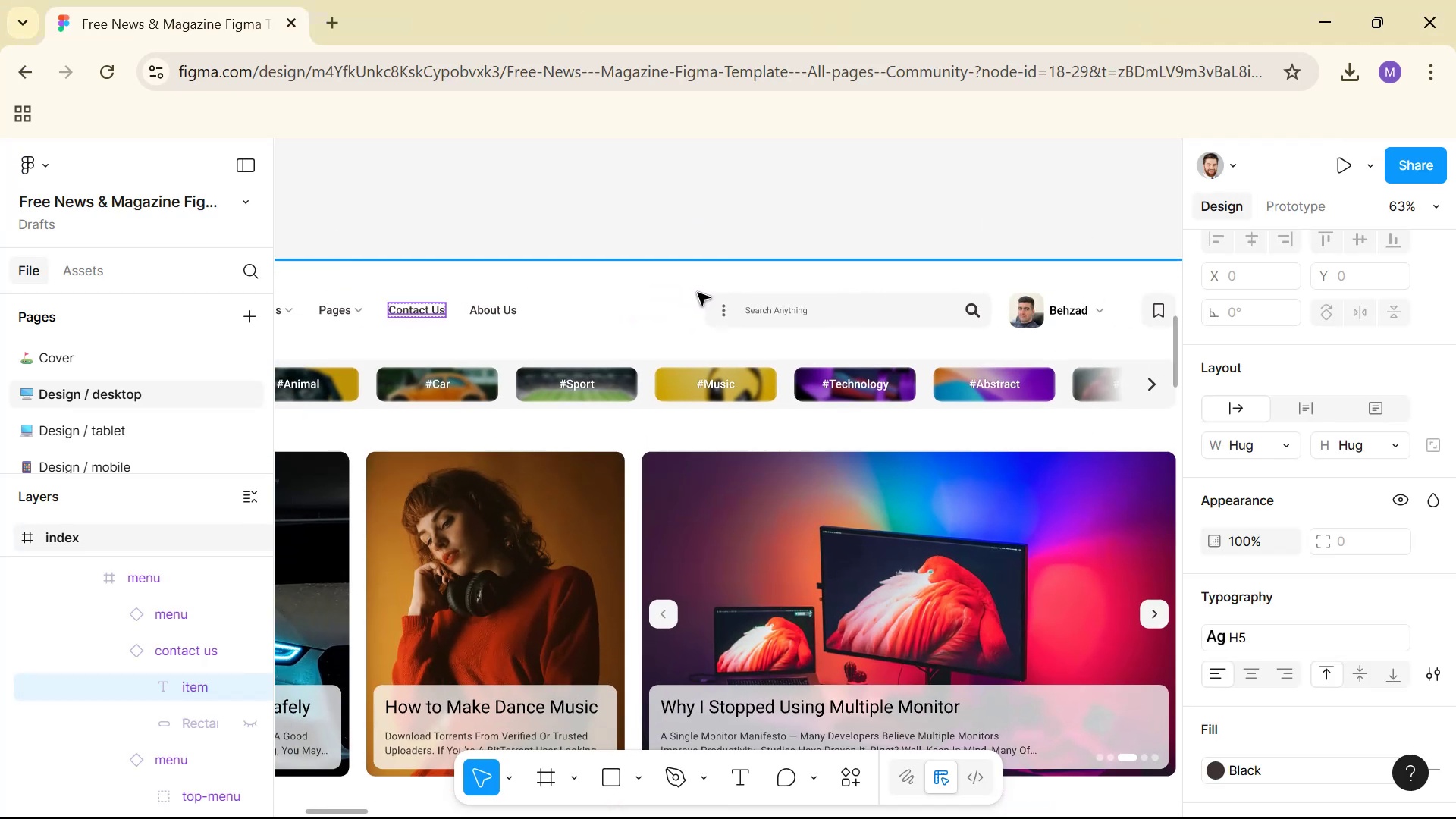 
hold_key(key=ControlLeft, duration=1.51)
 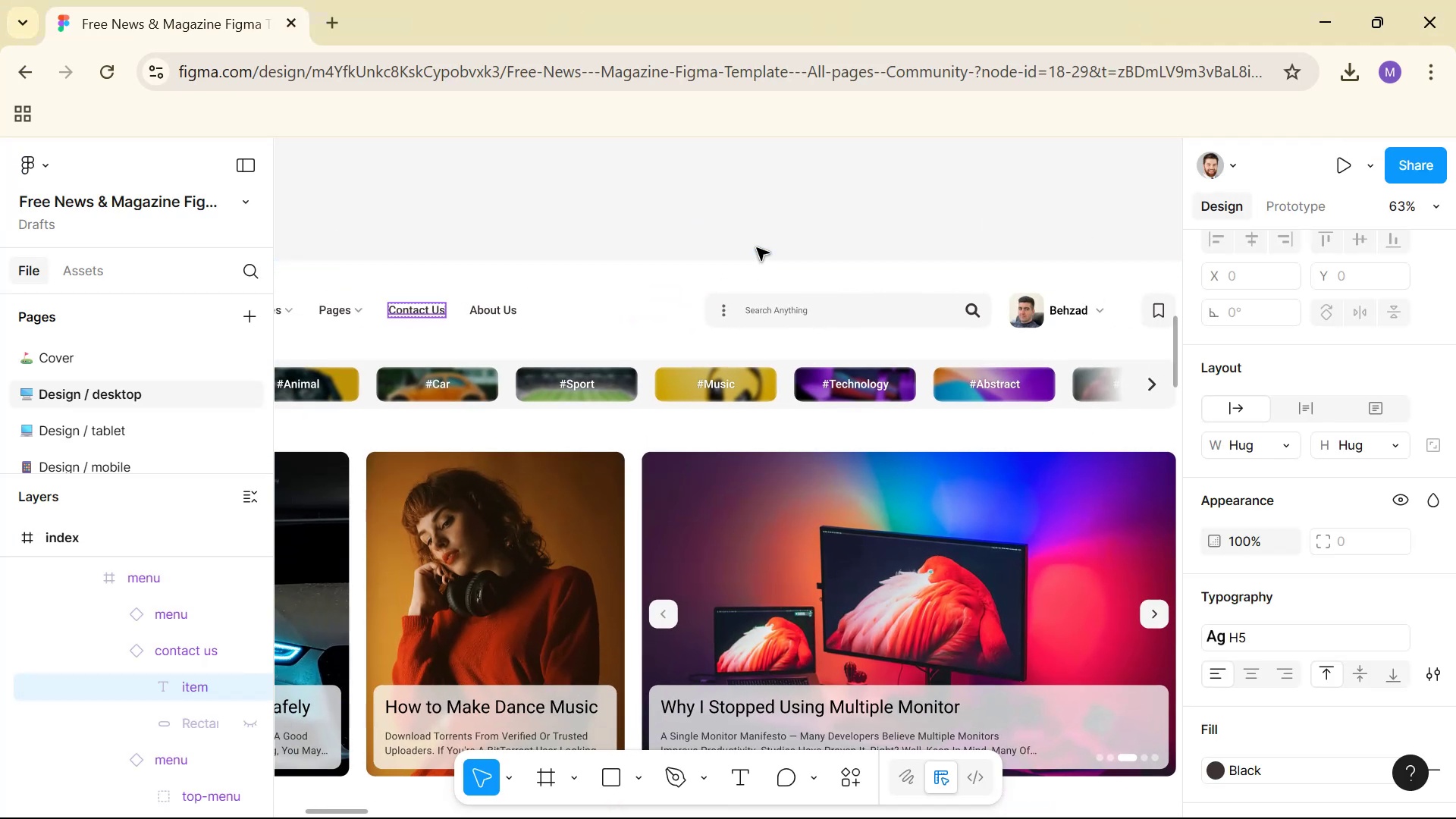 
hold_key(key=ControlLeft, duration=1.53)
 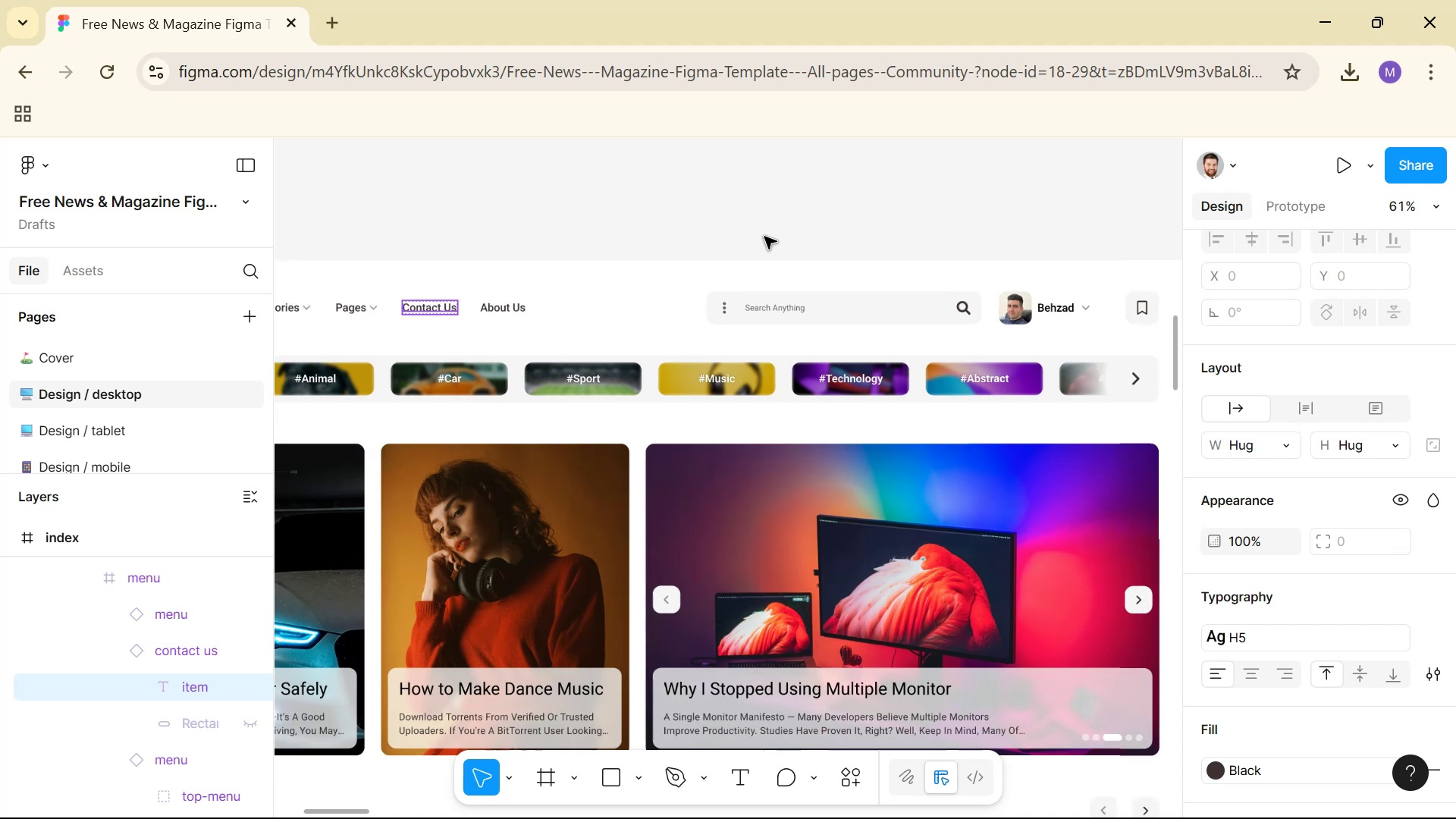 
hold_key(key=ControlLeft, duration=1.52)
scroll: coordinate [799, 255], scroll_direction: down, amount: 22.0
 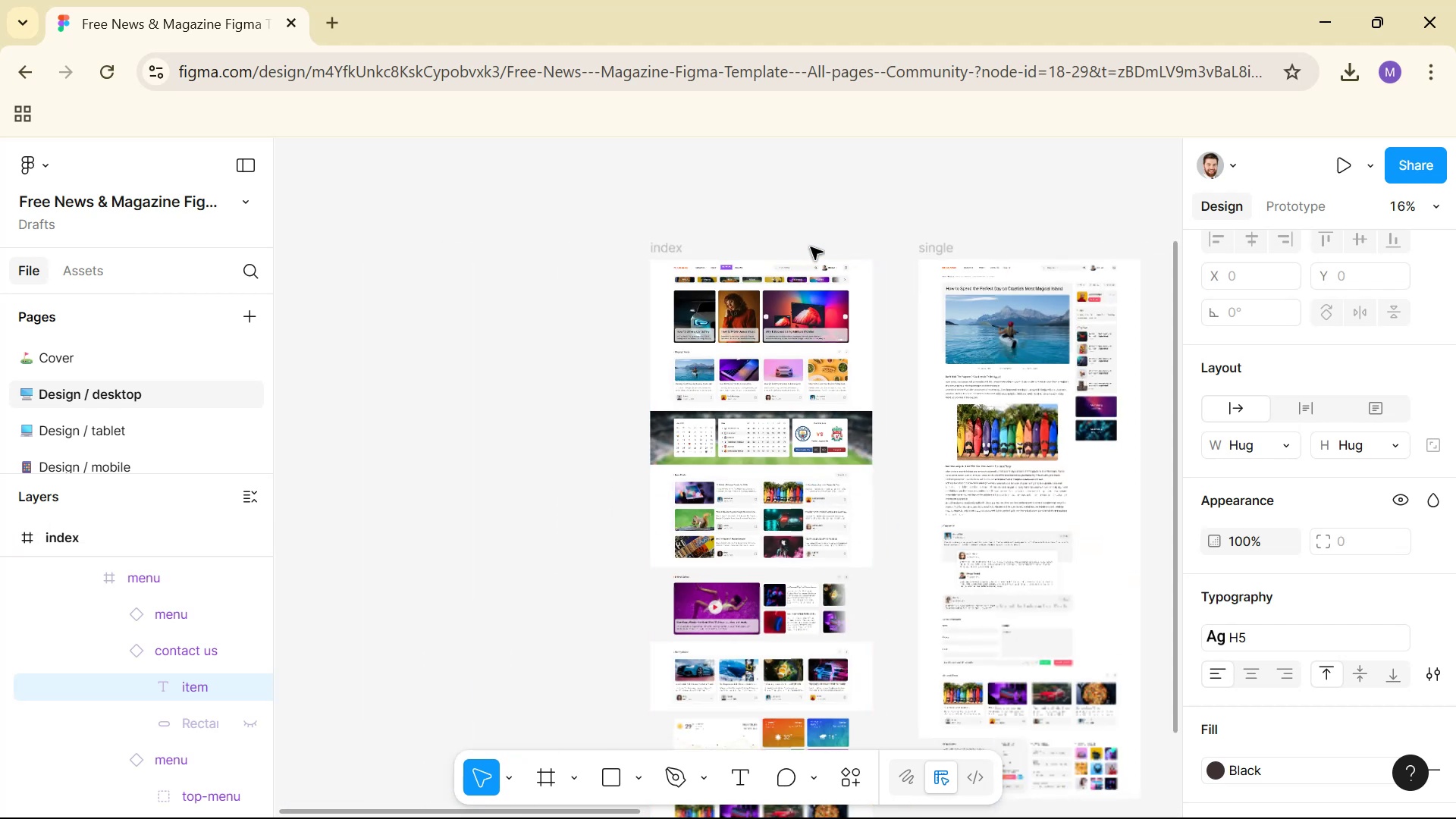 
hold_key(key=ControlLeft, duration=0.61)
 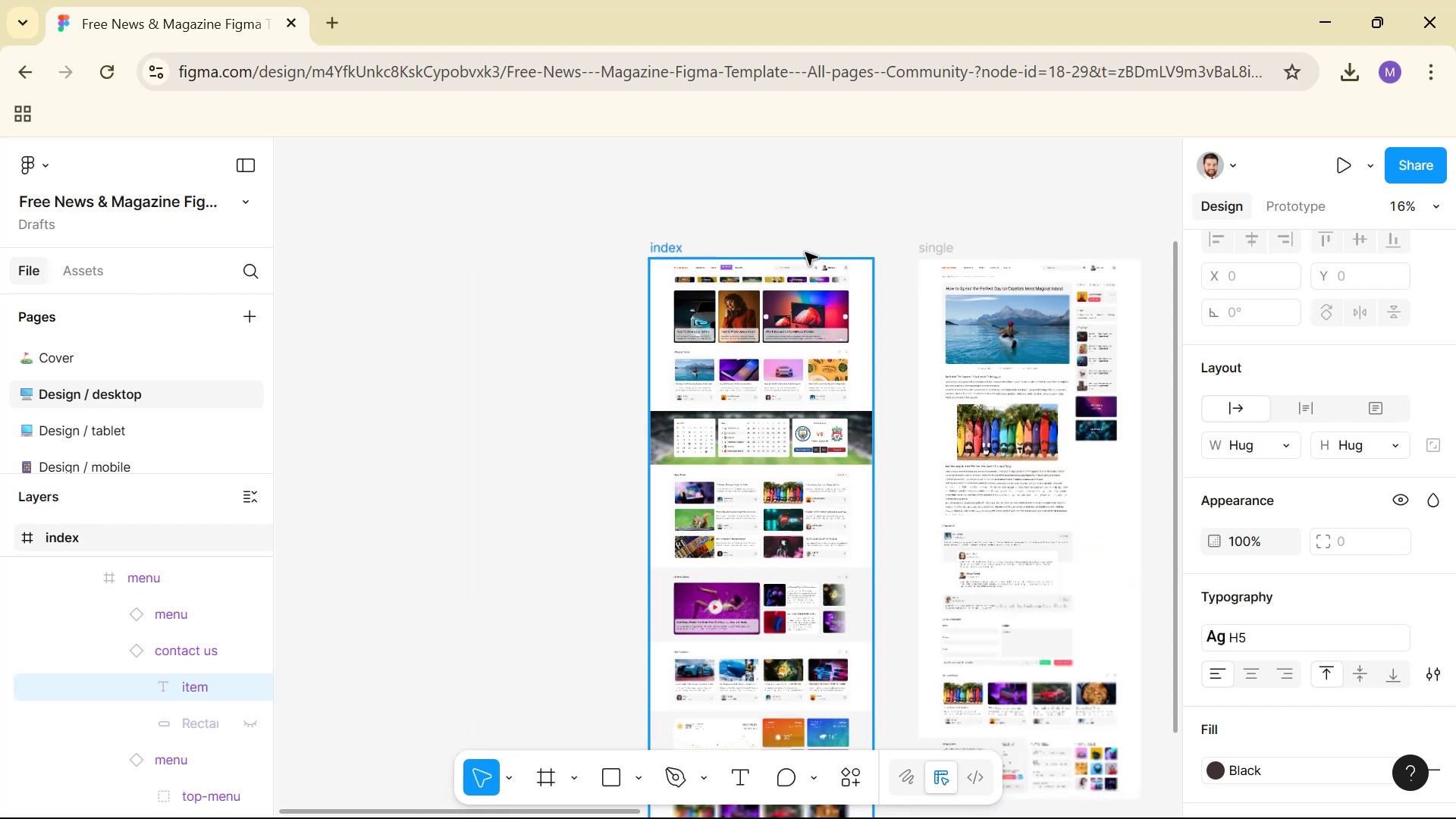 
hold_key(key=Space, duration=0.7)
 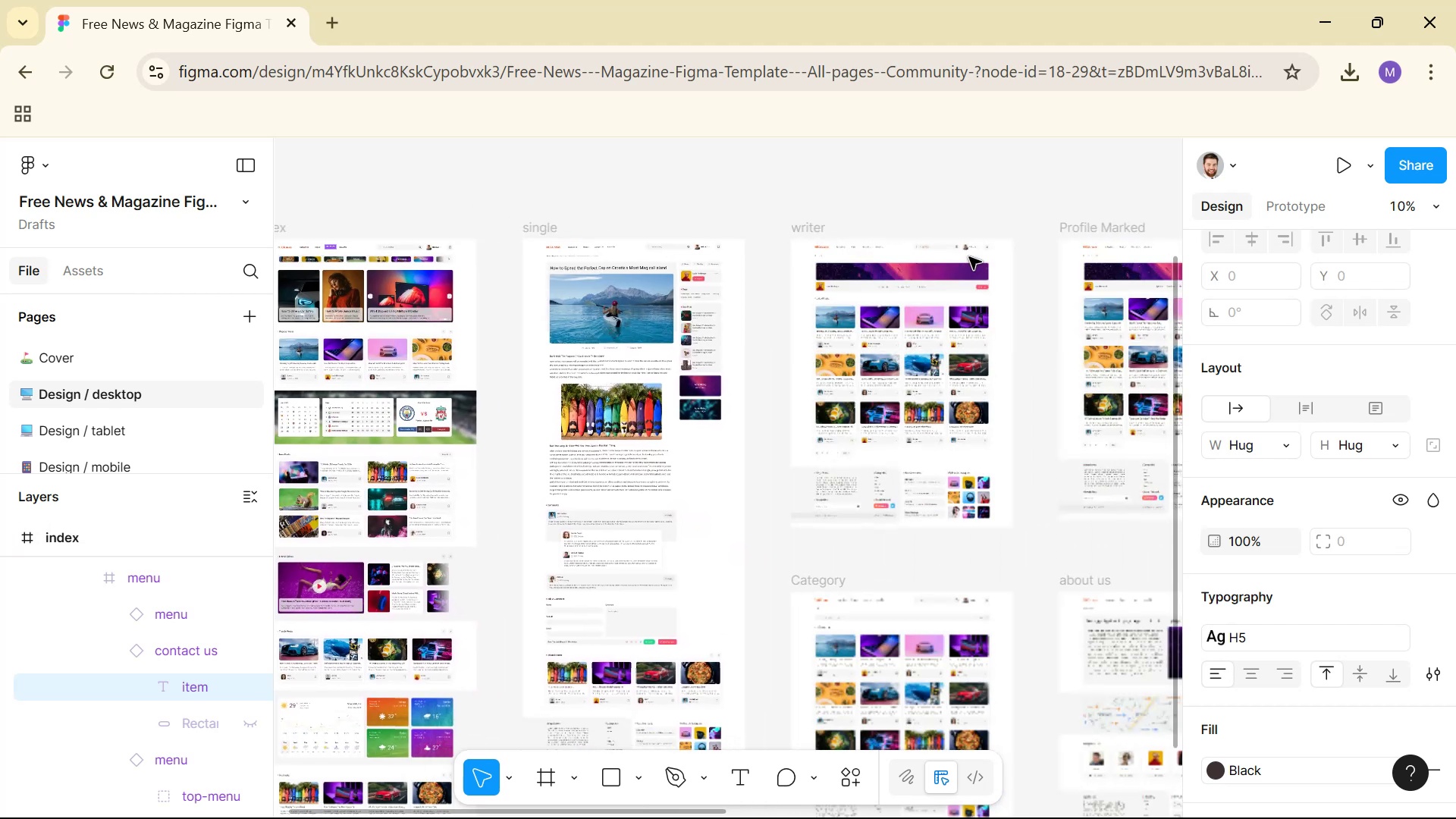 
left_click_drag(start_coordinate=[825, 221], to_coordinate=[429, 201])
 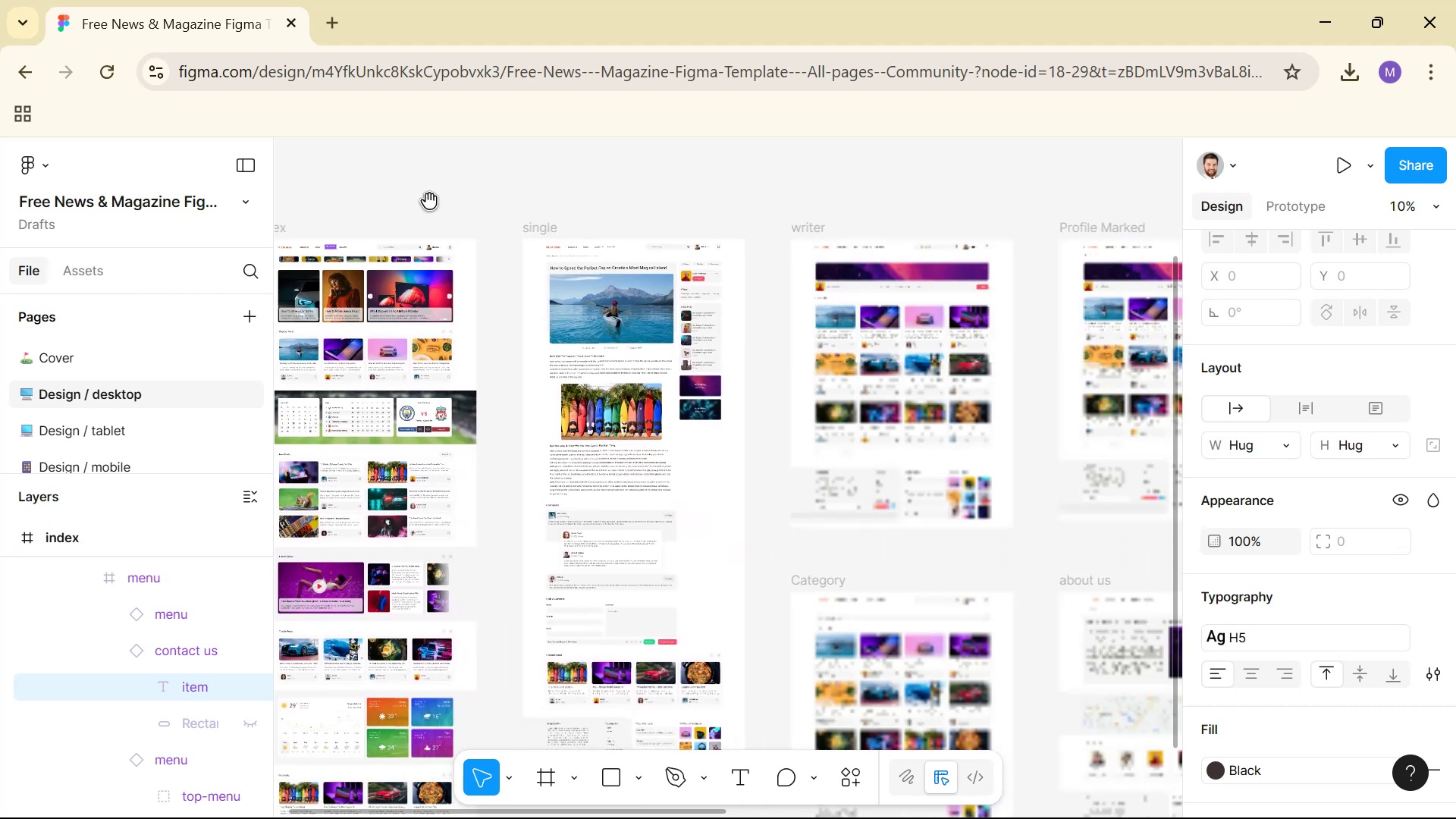 
hold_key(key=Space, duration=1.51)
 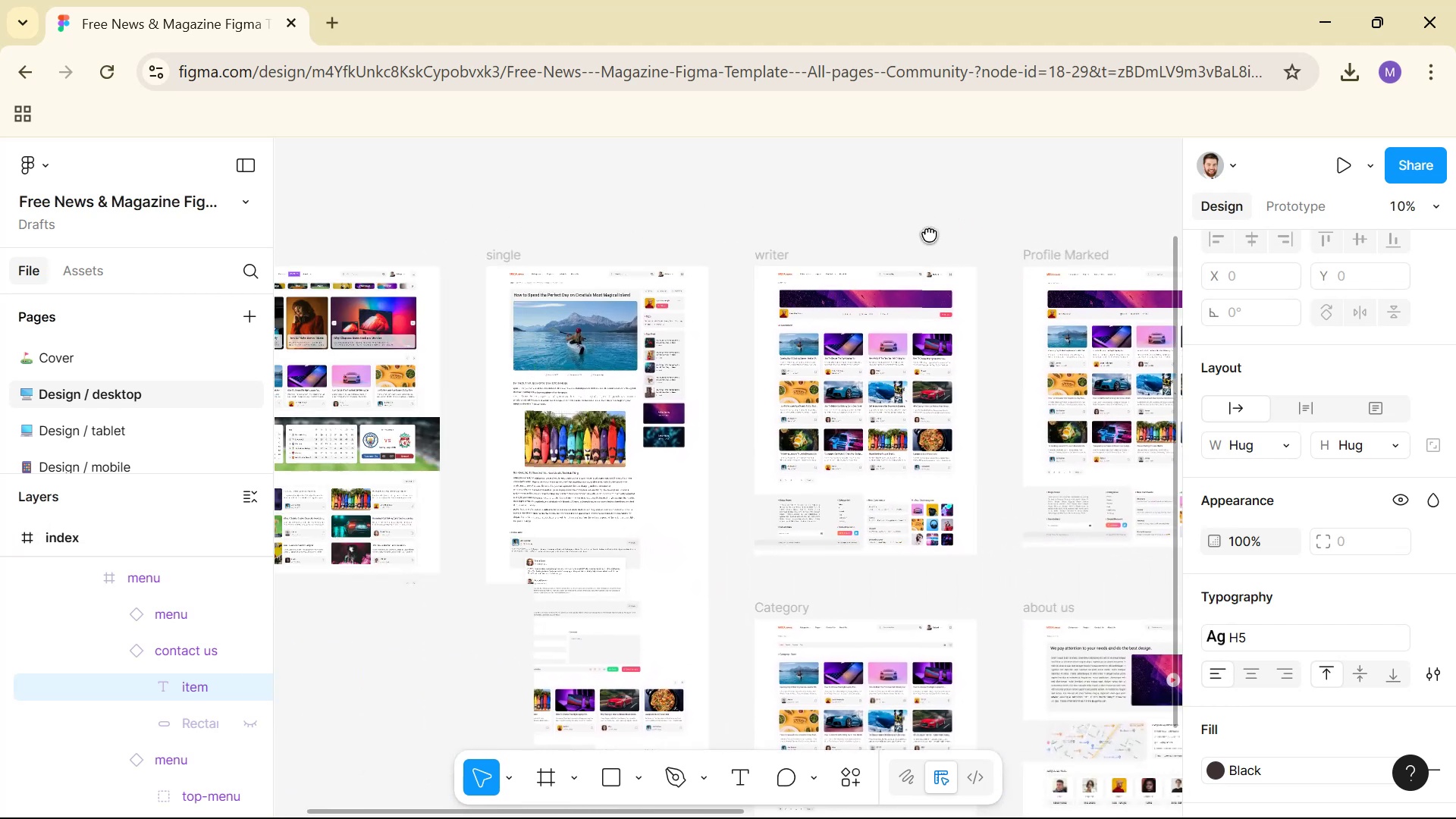 
left_click_drag(start_coordinate=[965, 206], to_coordinate=[1097, 373])
 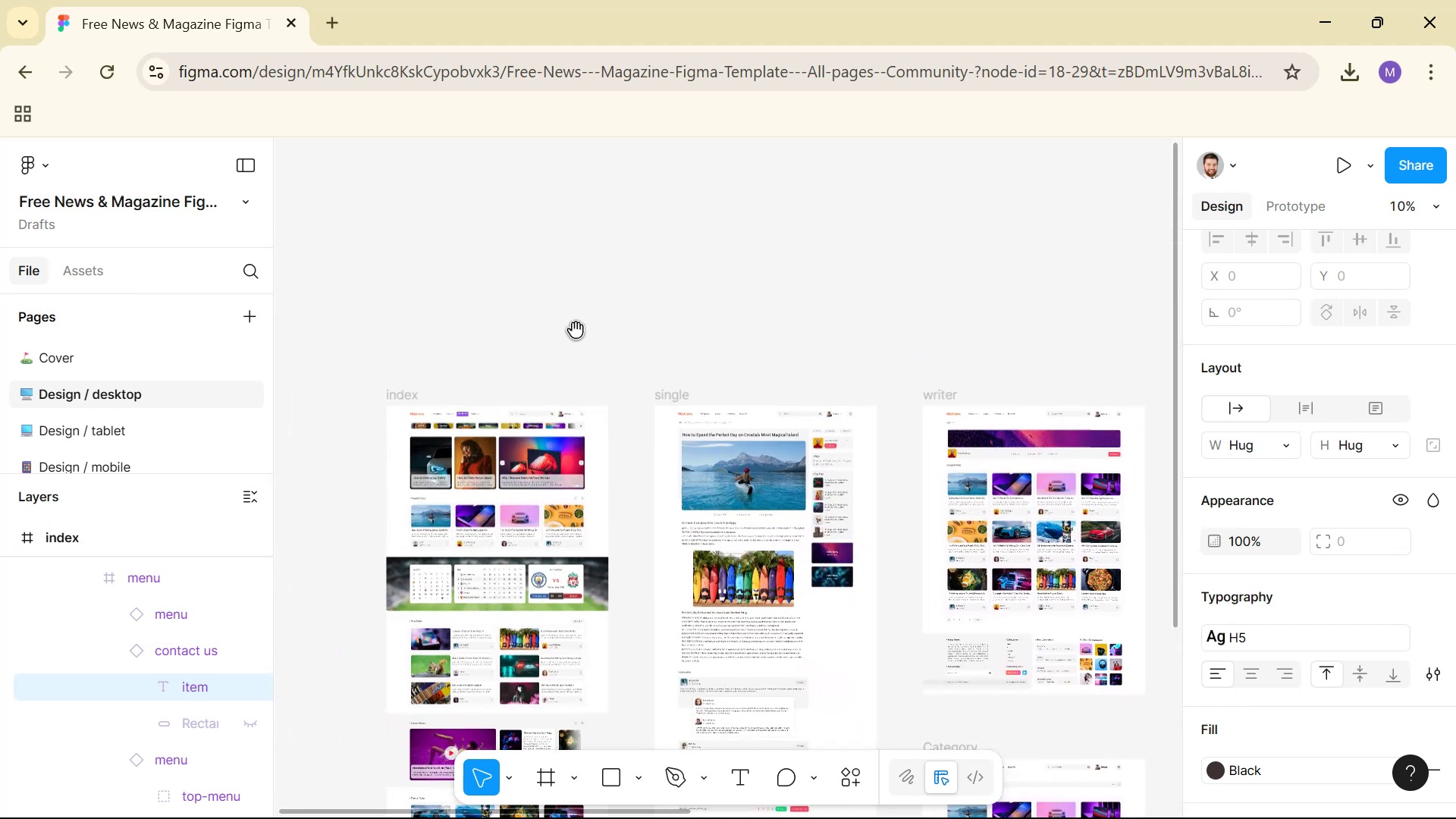 
hold_key(key=Space, duration=1.52)
 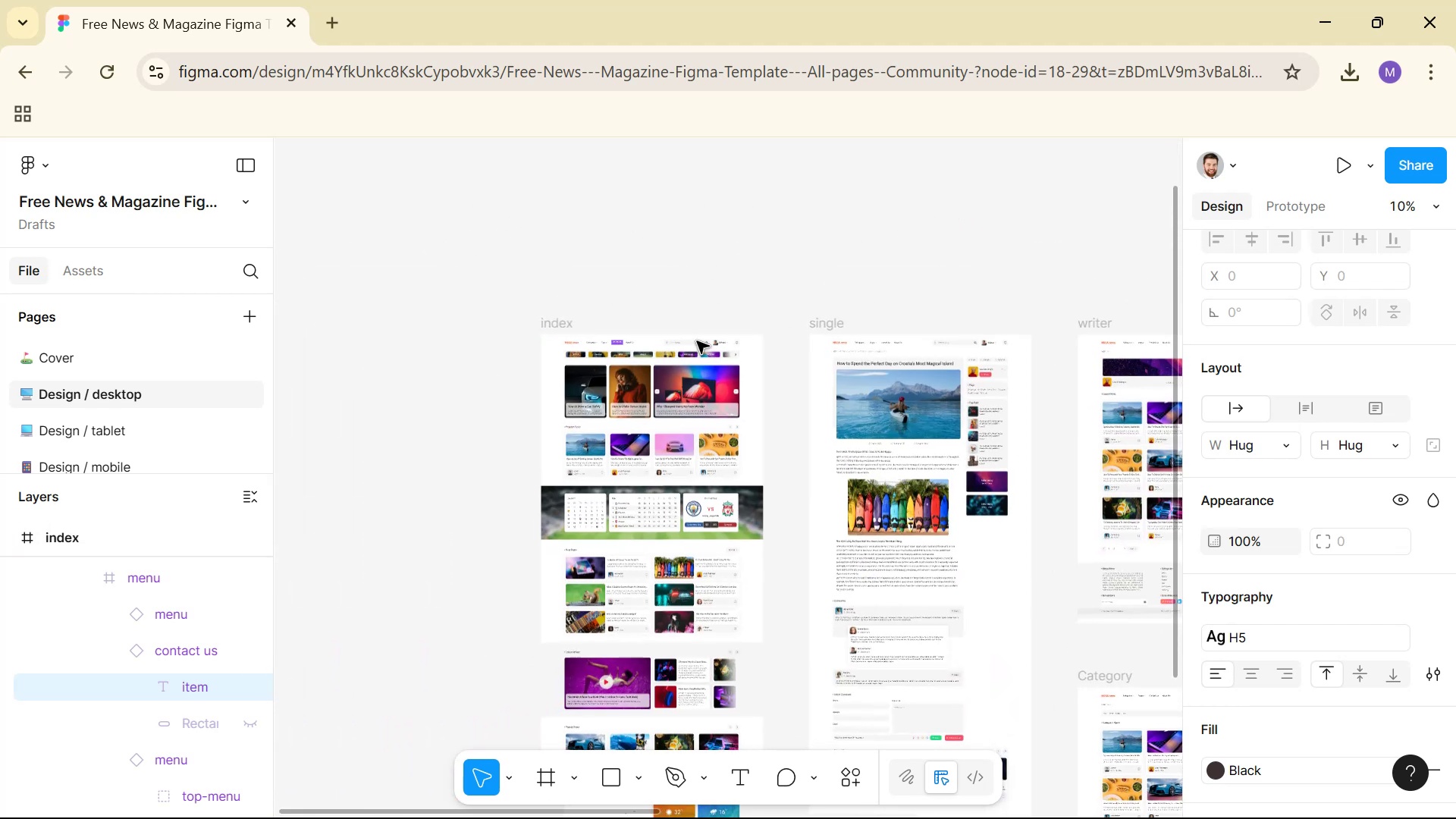 
left_click_drag(start_coordinate=[573, 334], to_coordinate=[728, 262])
 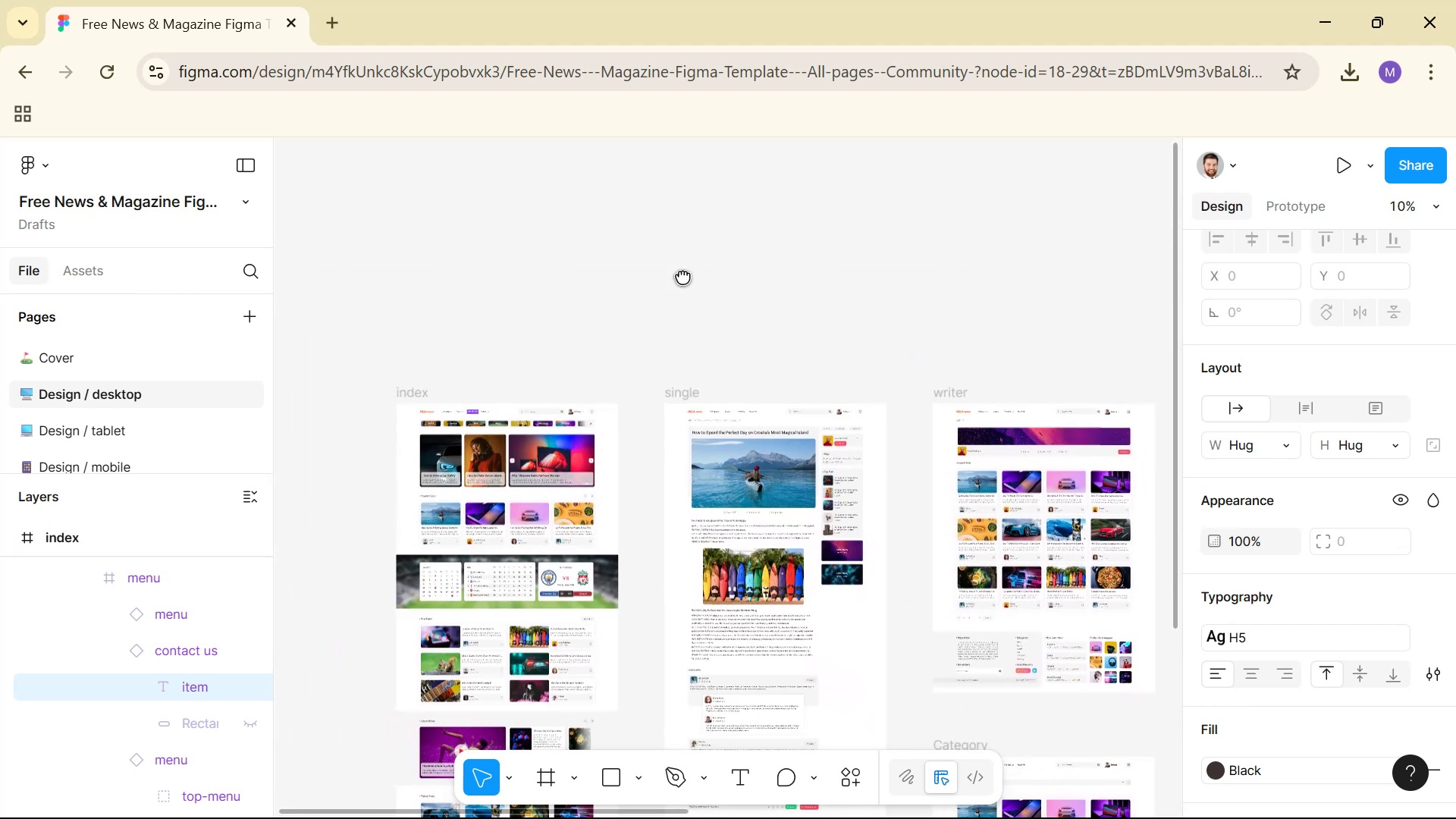 
key(Space)
 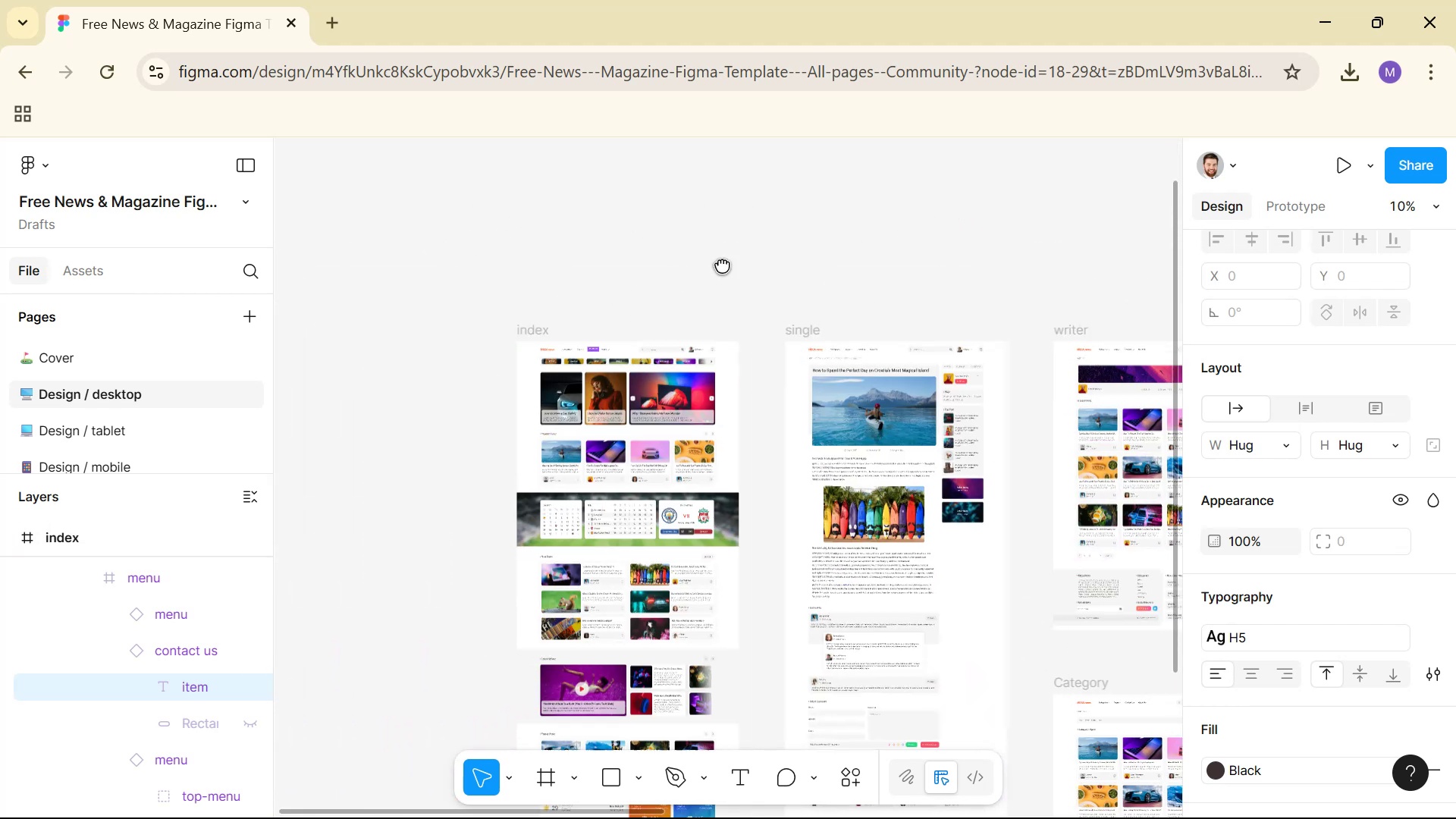 
key(Space)
 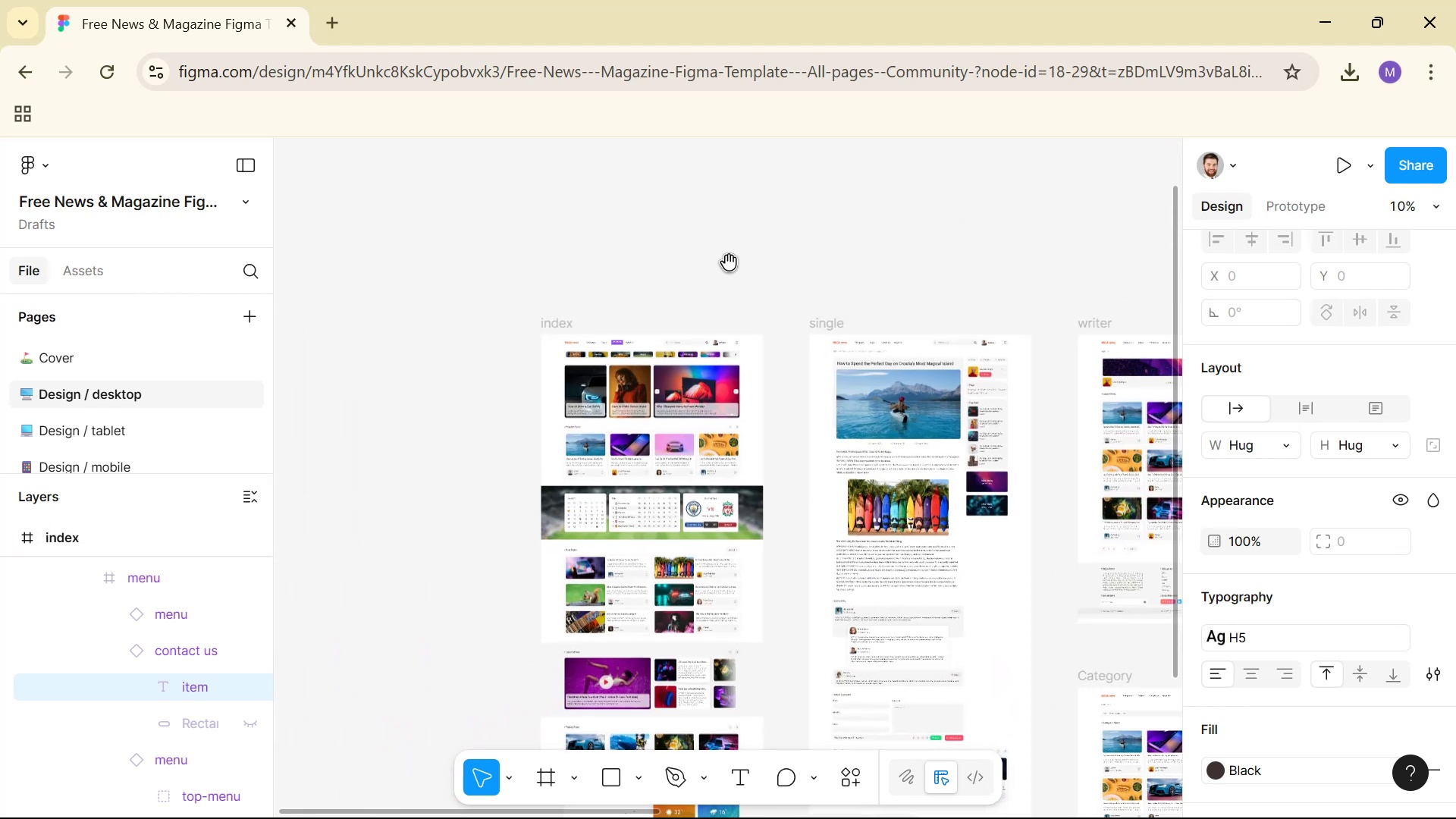 
hold_key(key=ControlLeft, duration=1.52)
scroll: coordinate [652, 340], scroll_direction: up, amount: 20.0
 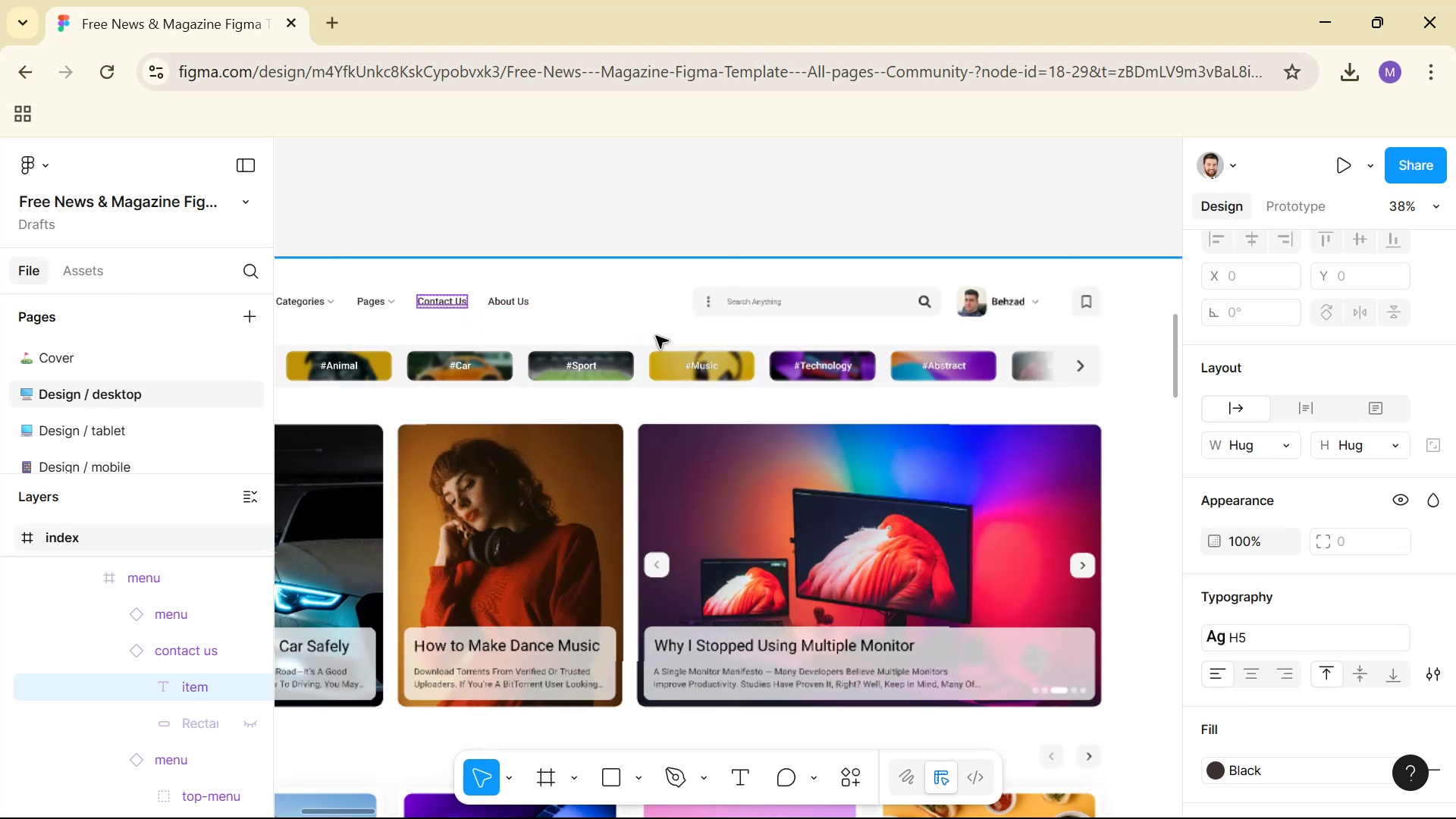 
key(Control+ControlLeft)
 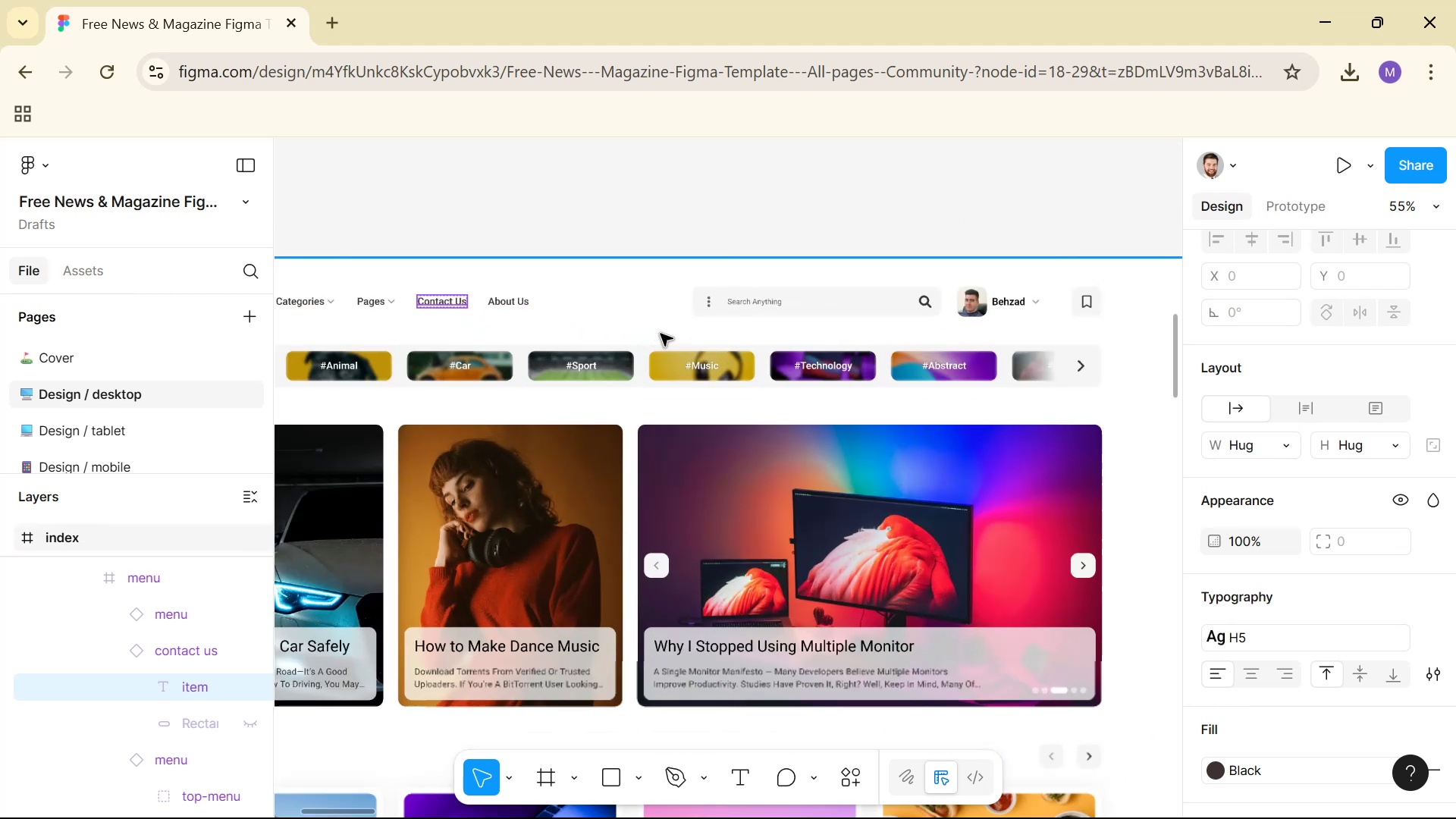 
key(Control+ControlLeft)
 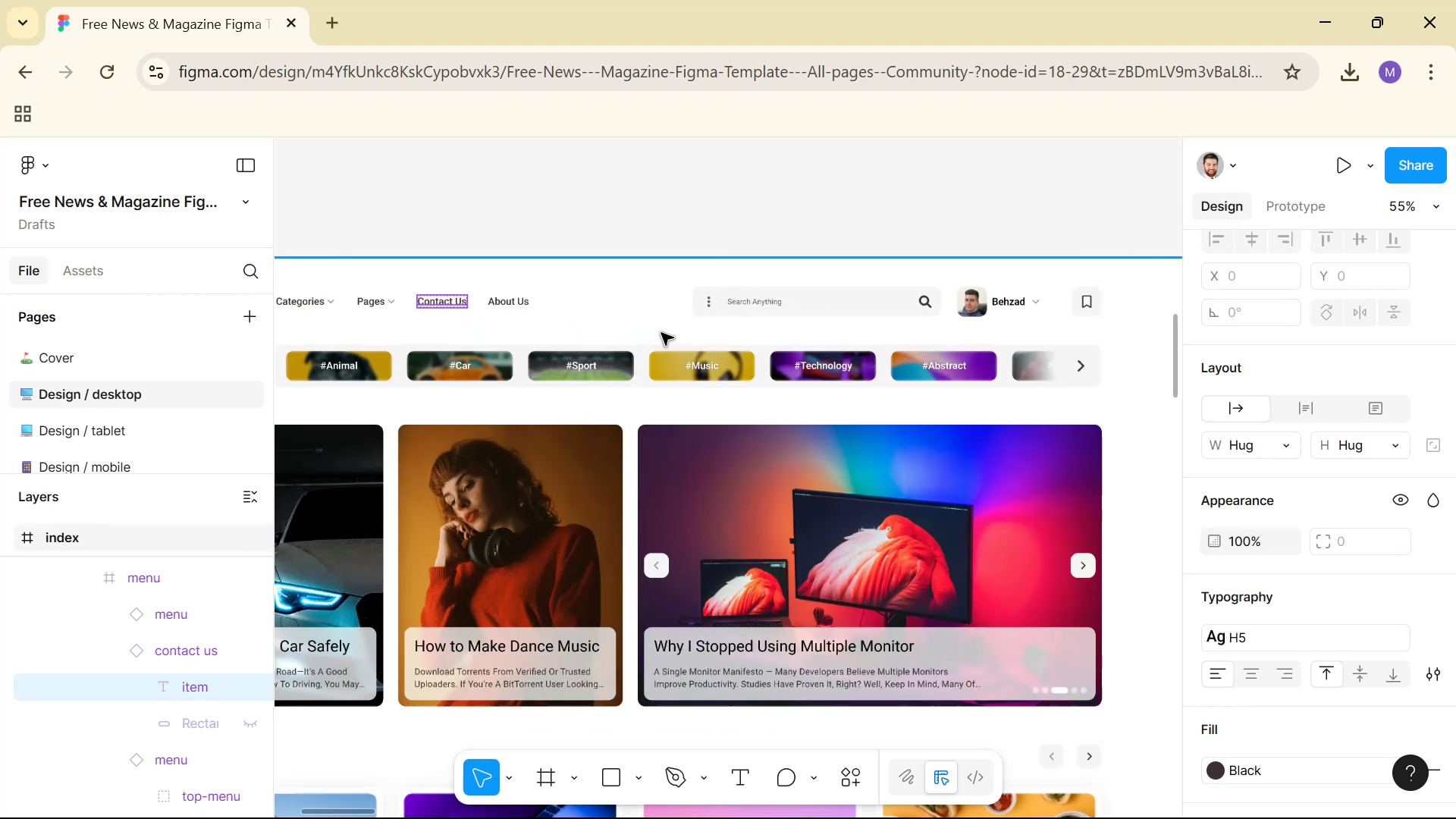 
key(Control+ControlLeft)
 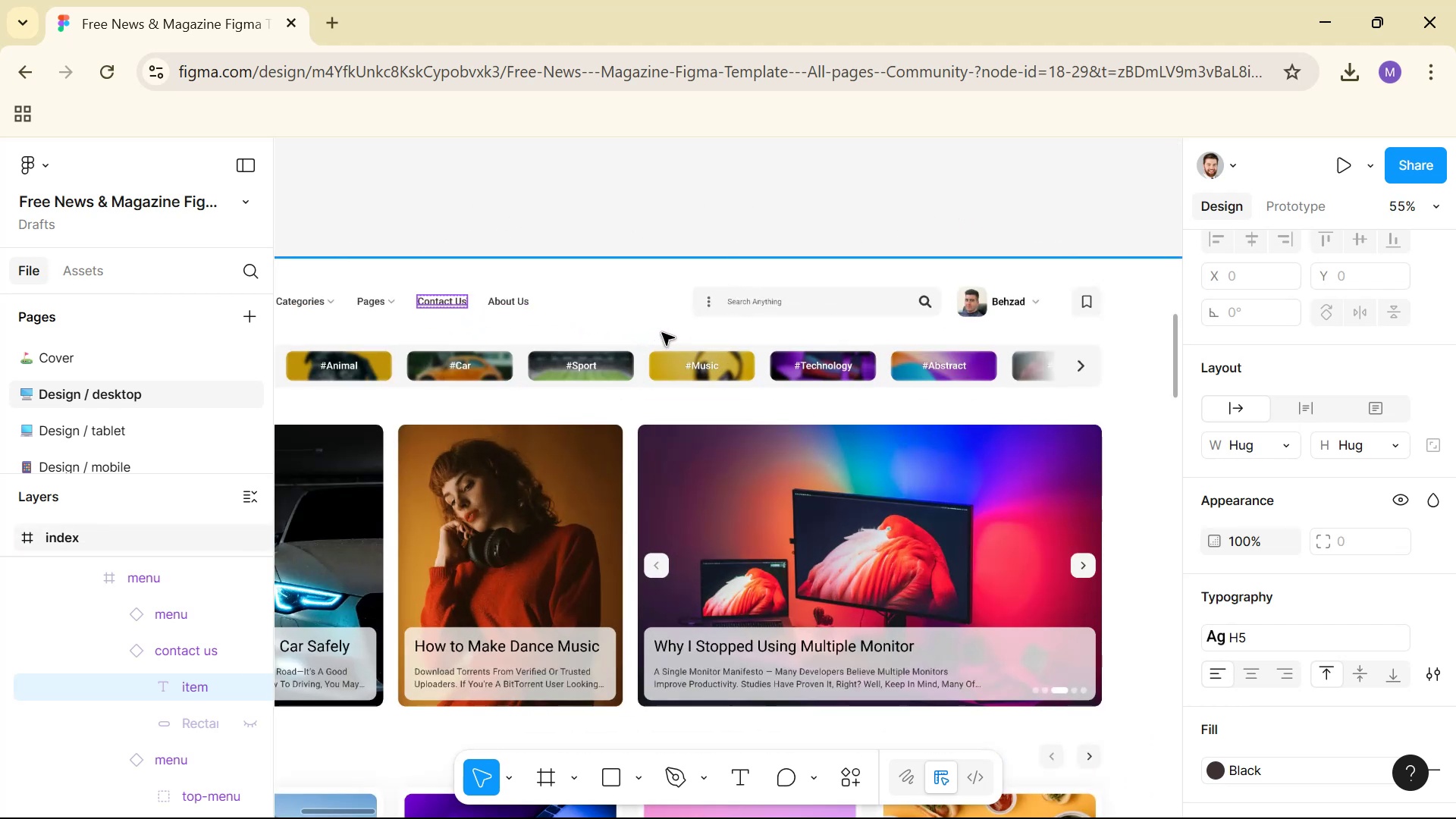 
key(Control+ControlLeft)
 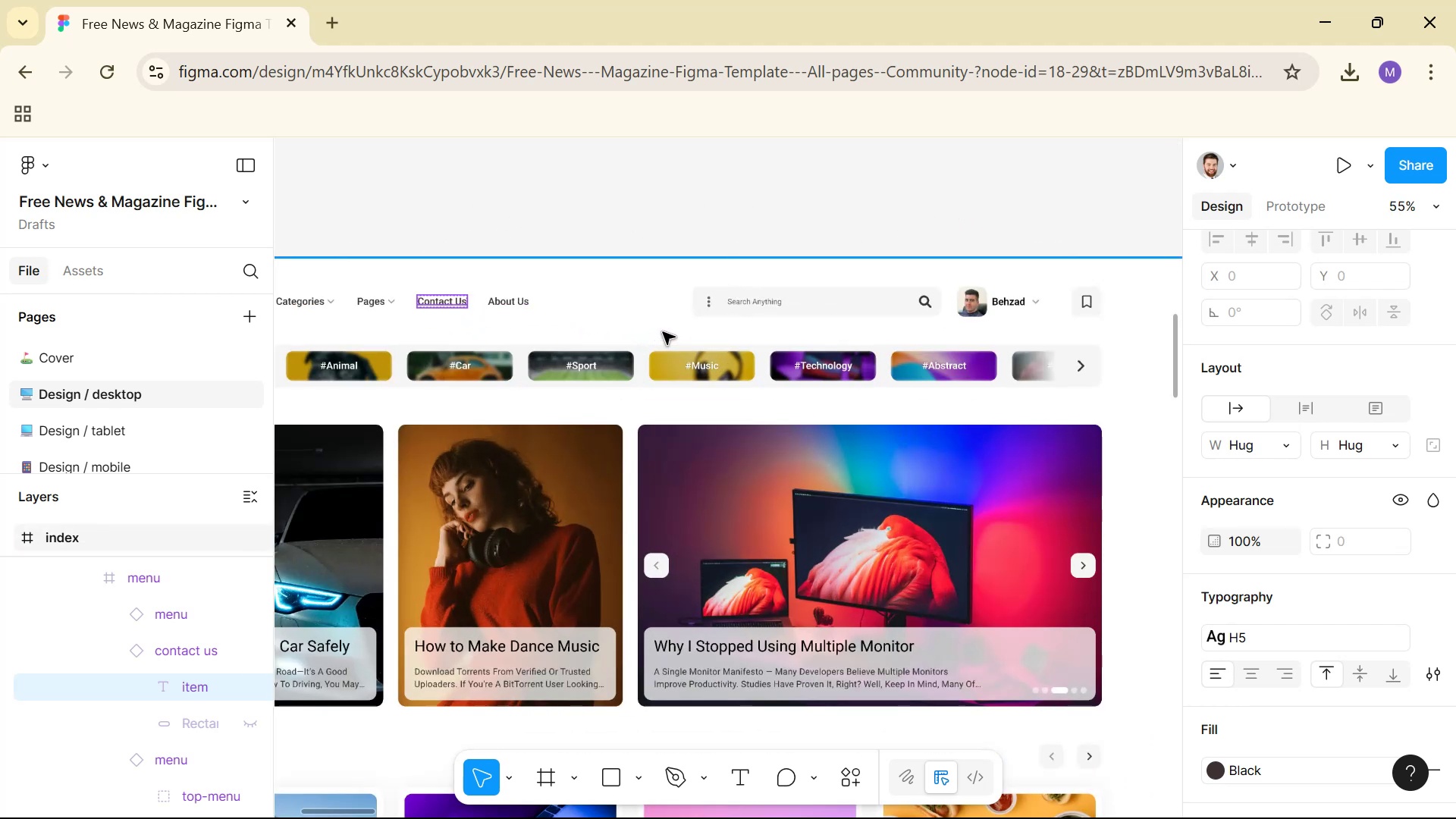 
key(Control+ControlLeft)
 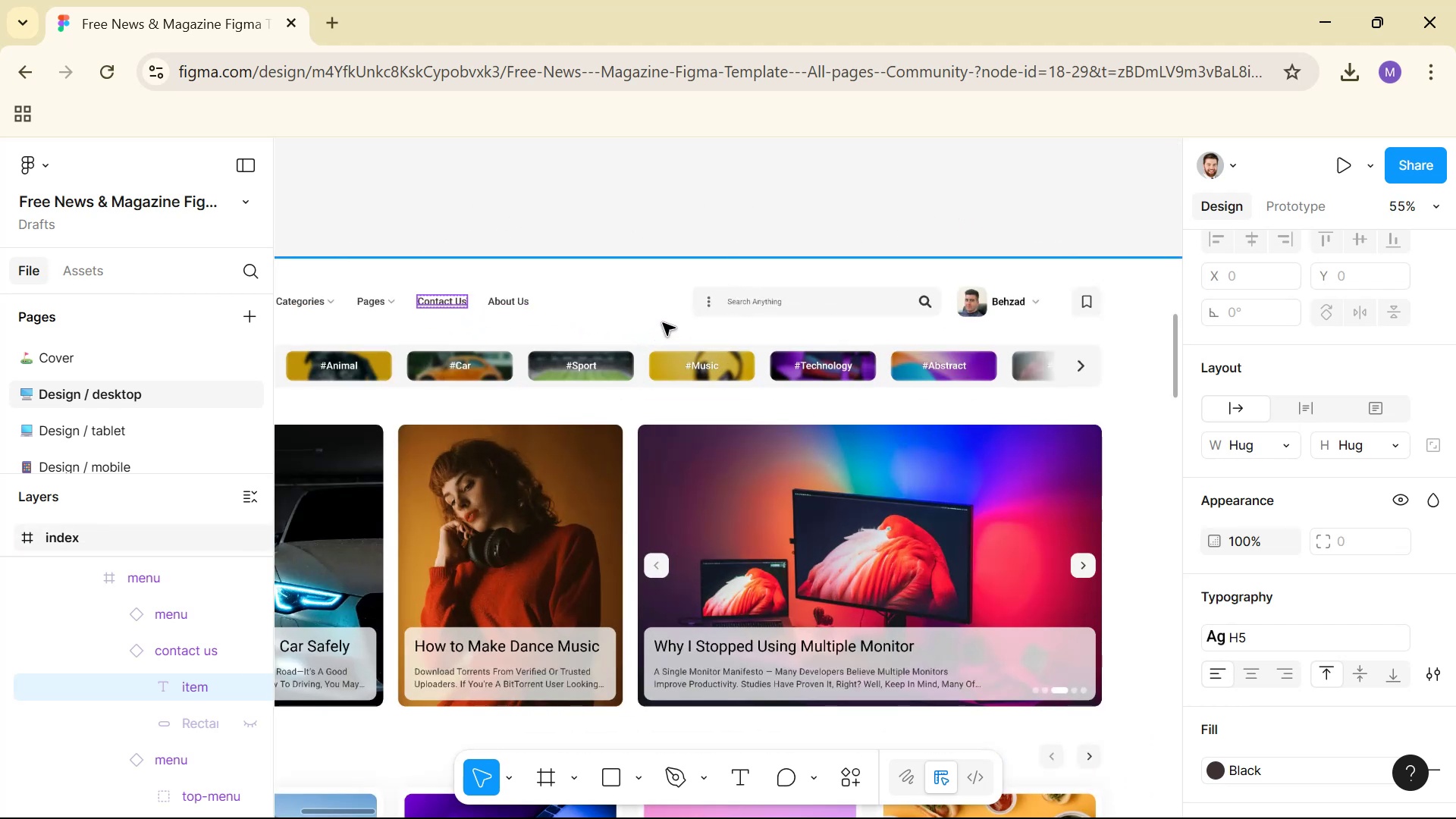 
hold_key(key=Space, duration=1.22)
 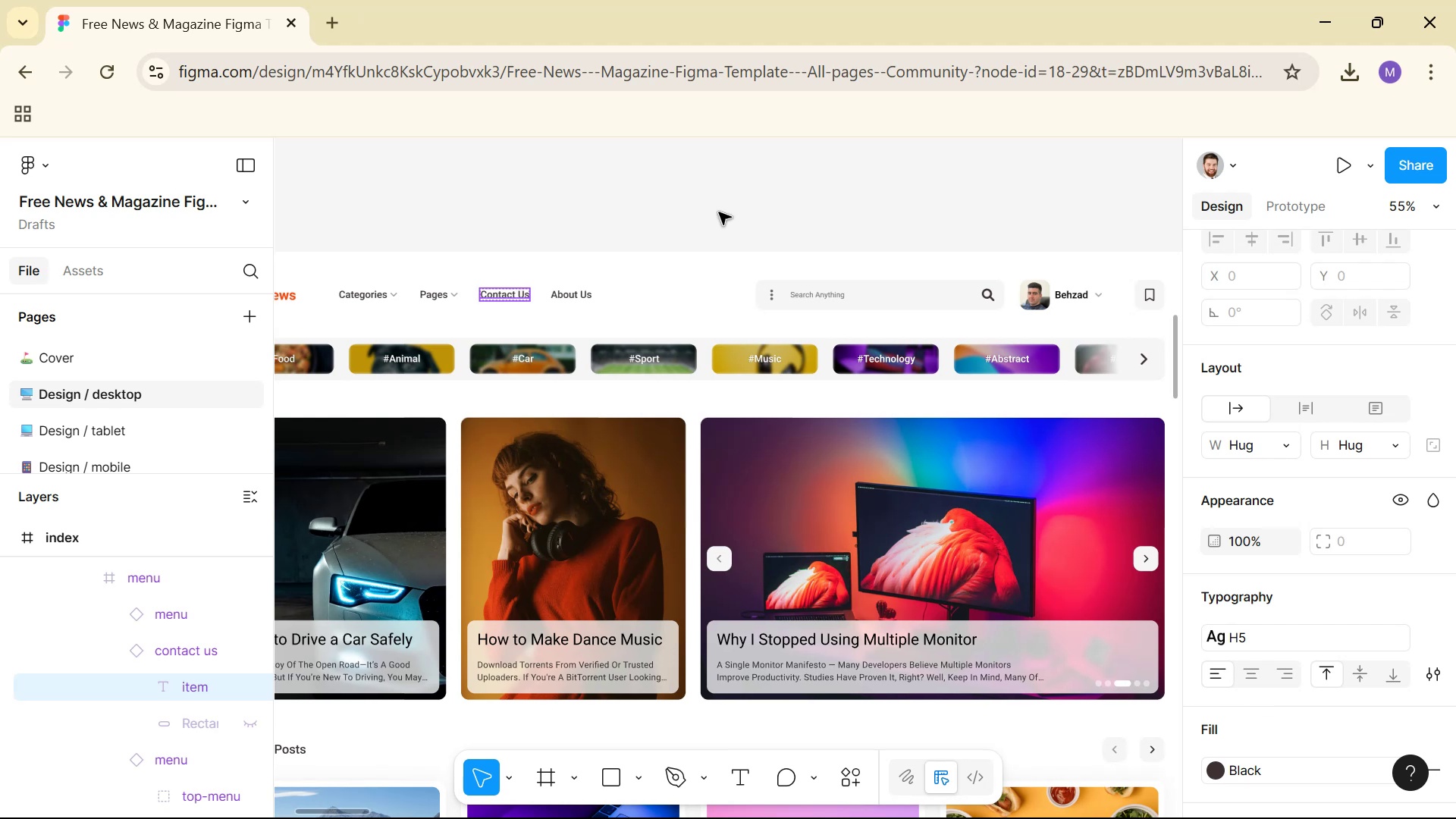 
left_click_drag(start_coordinate=[657, 219], to_coordinate=[719, 212])
 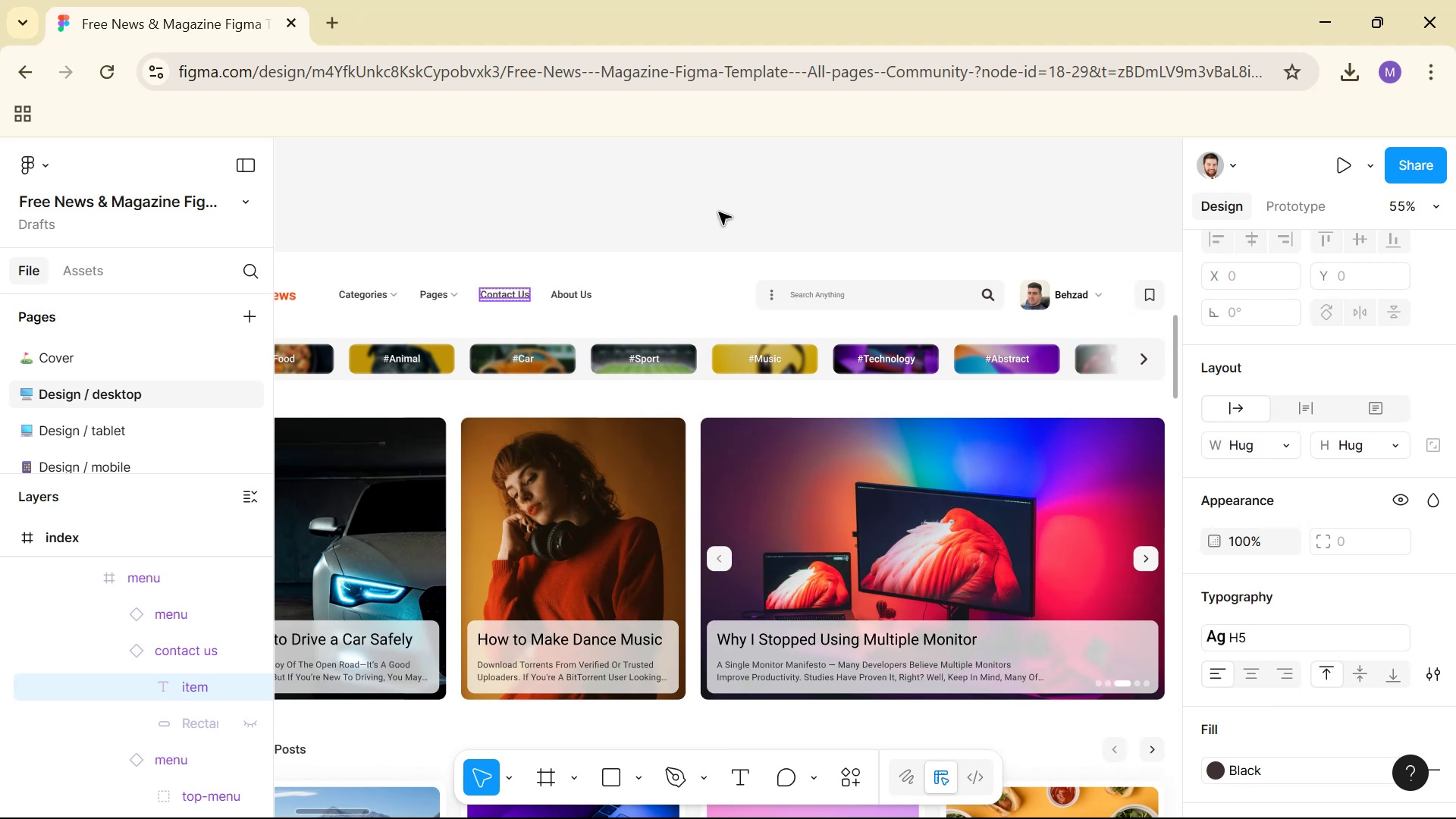 
hold_key(key=ControlLeft, duration=1.23)
scroll: coordinate [728, 224], scroll_direction: down, amount: 4.0
 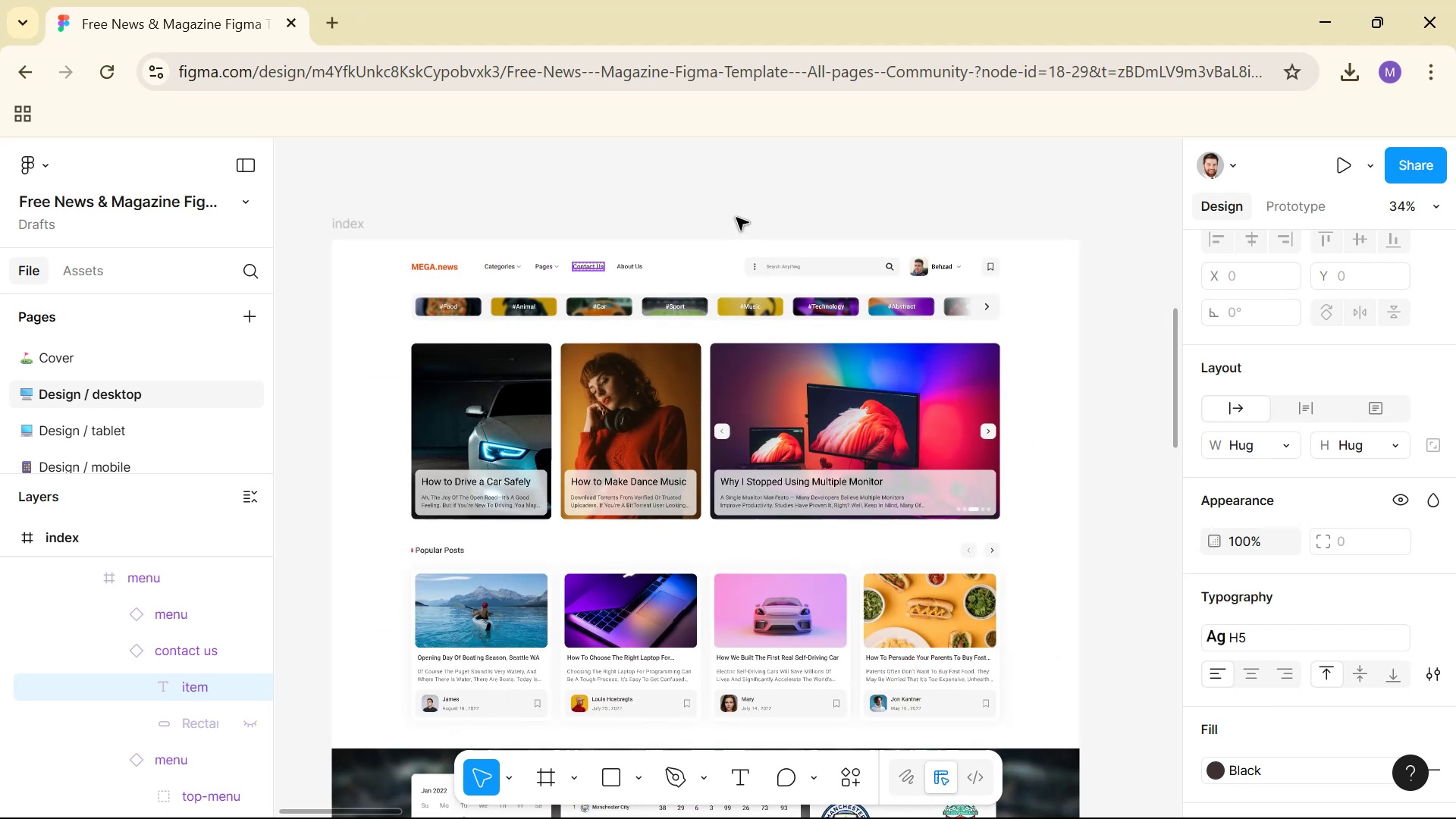 
scroll: coordinate [726, 225], scroll_direction: up, amount: 2.0
 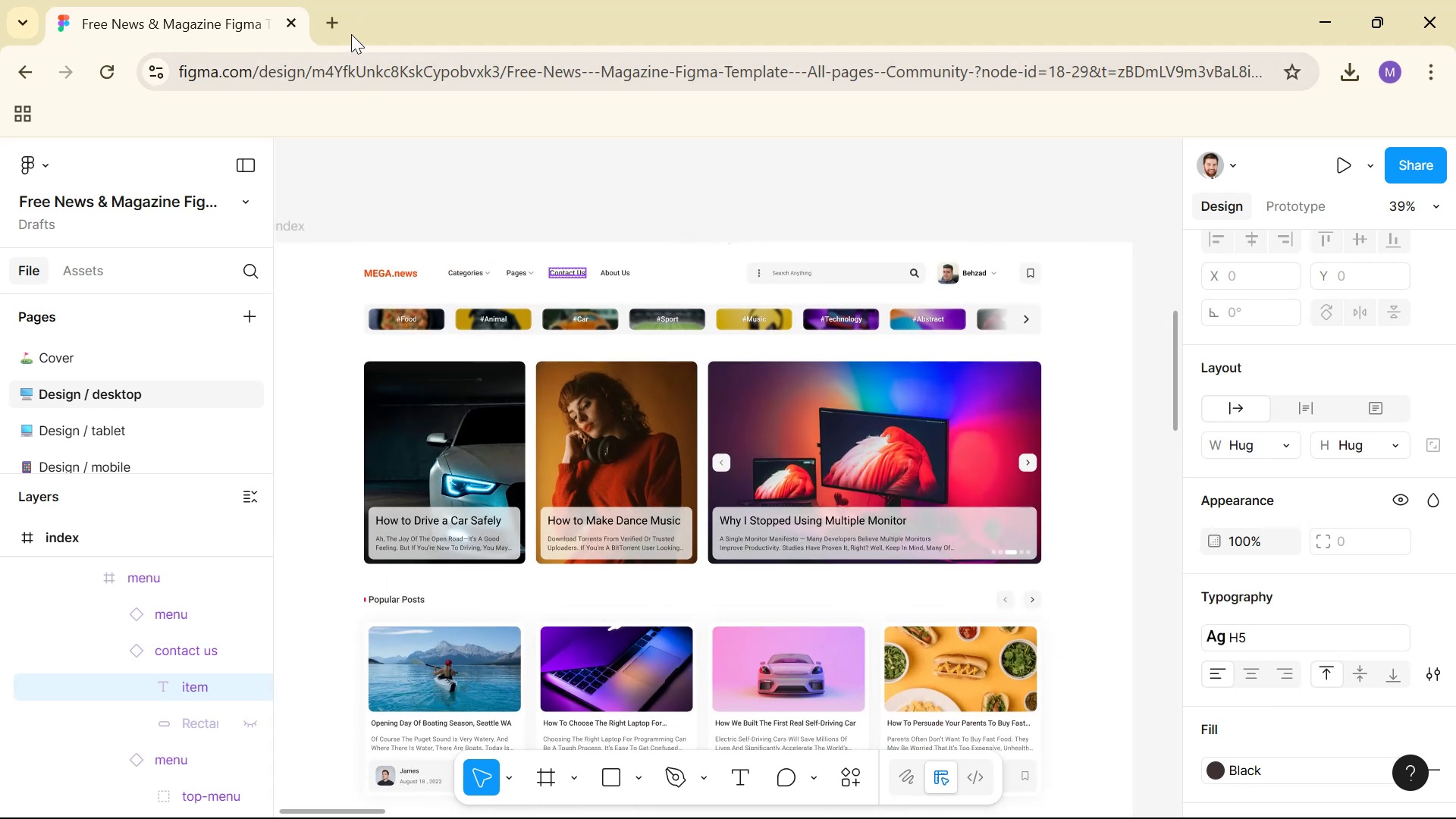 
left_click([346, 27])
 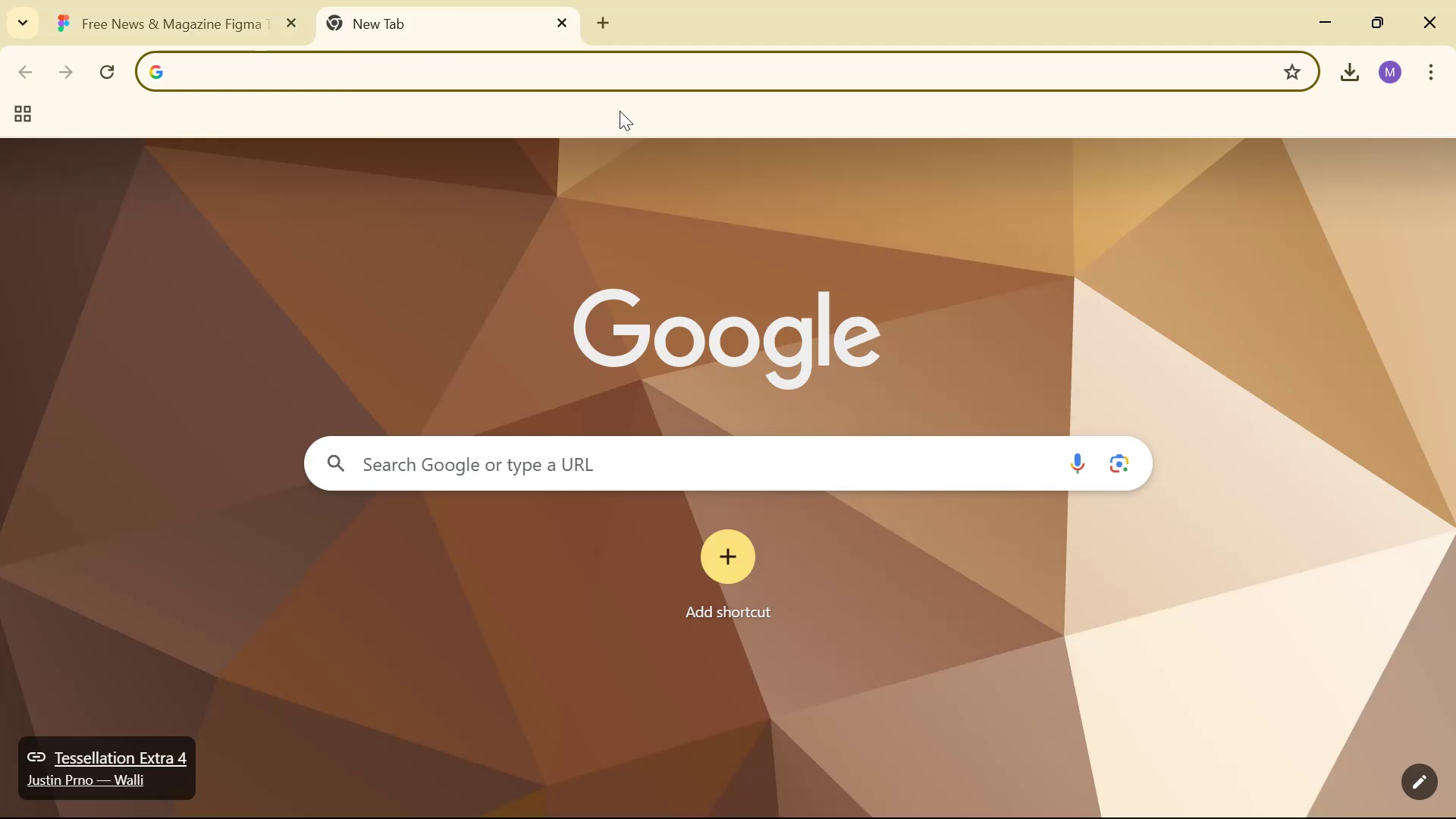 
type(iconify react)
 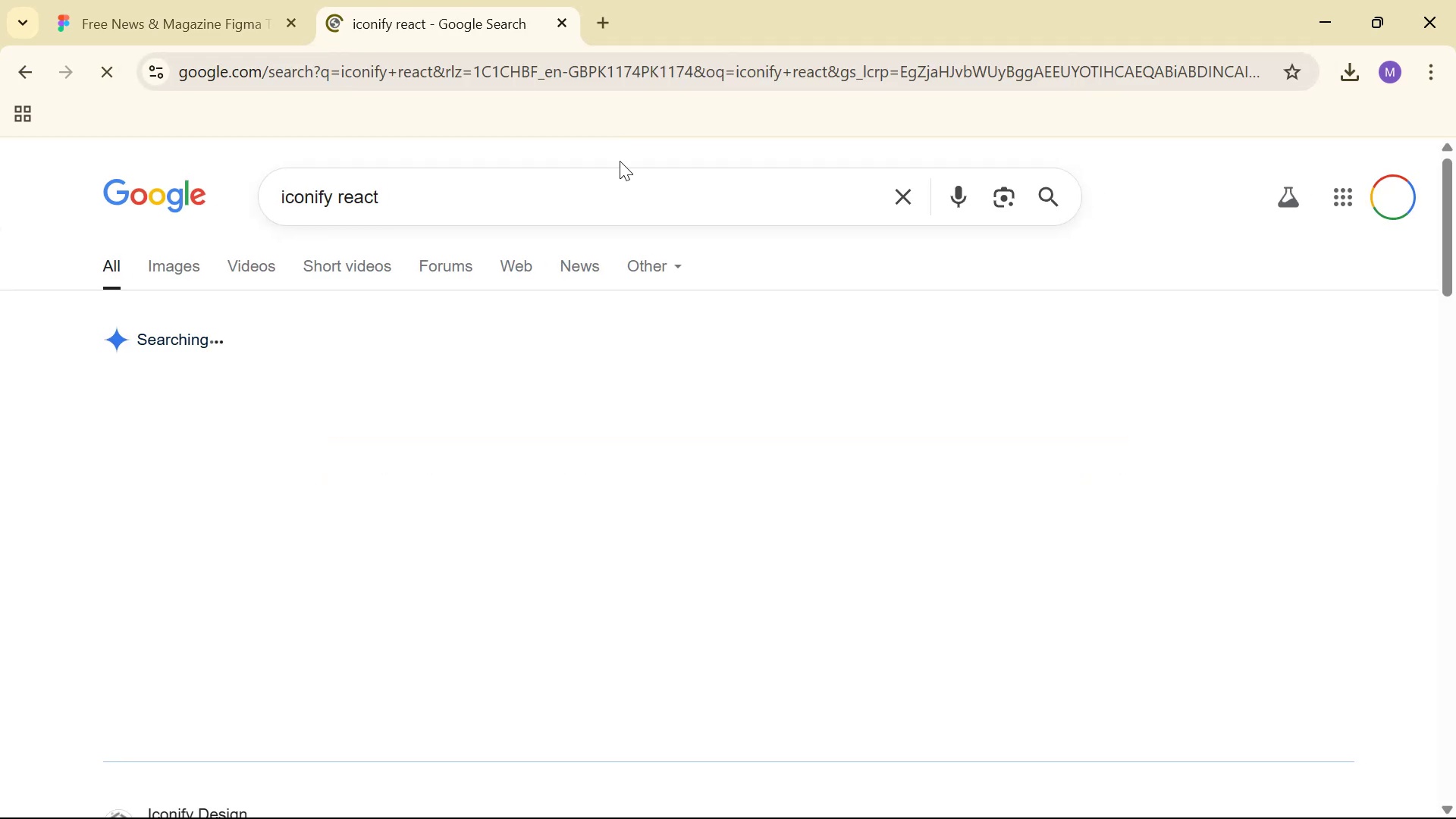 
scroll: coordinate [312, 582], scroll_direction: down, amount: 3.0
 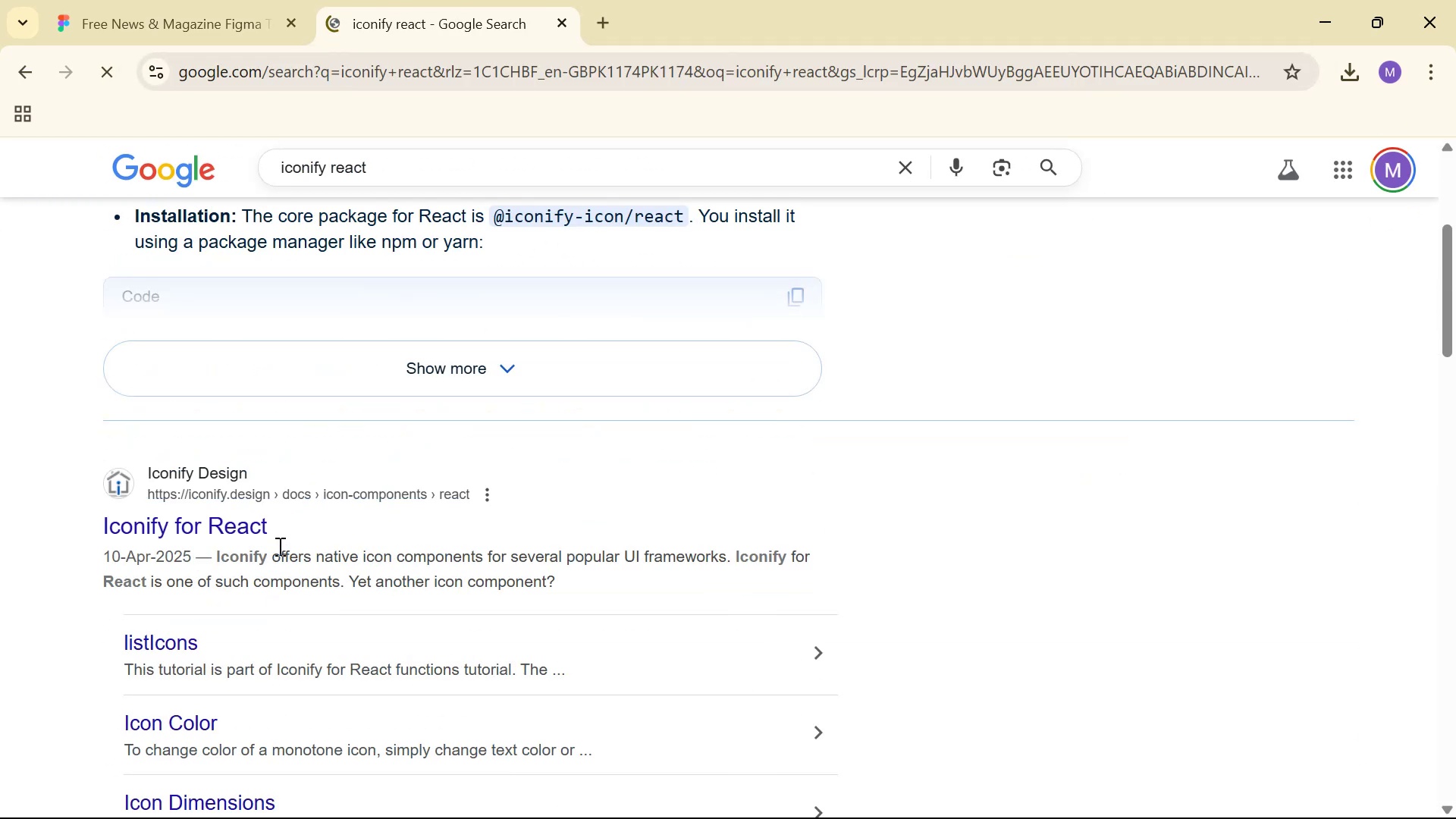 
left_click([228, 520])
 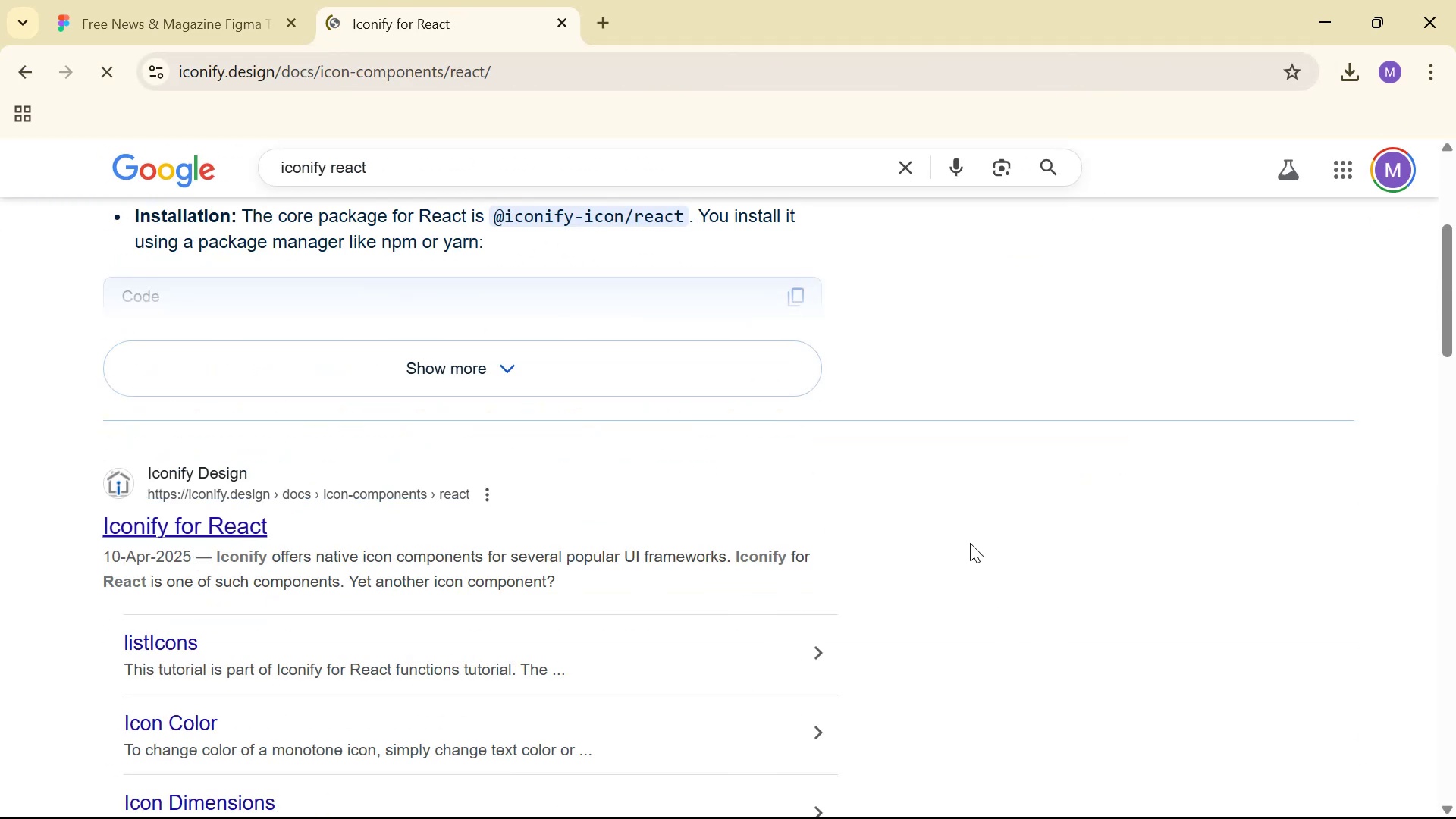 
scroll: coordinate [915, 380], scroll_direction: down, amount: 4.0
 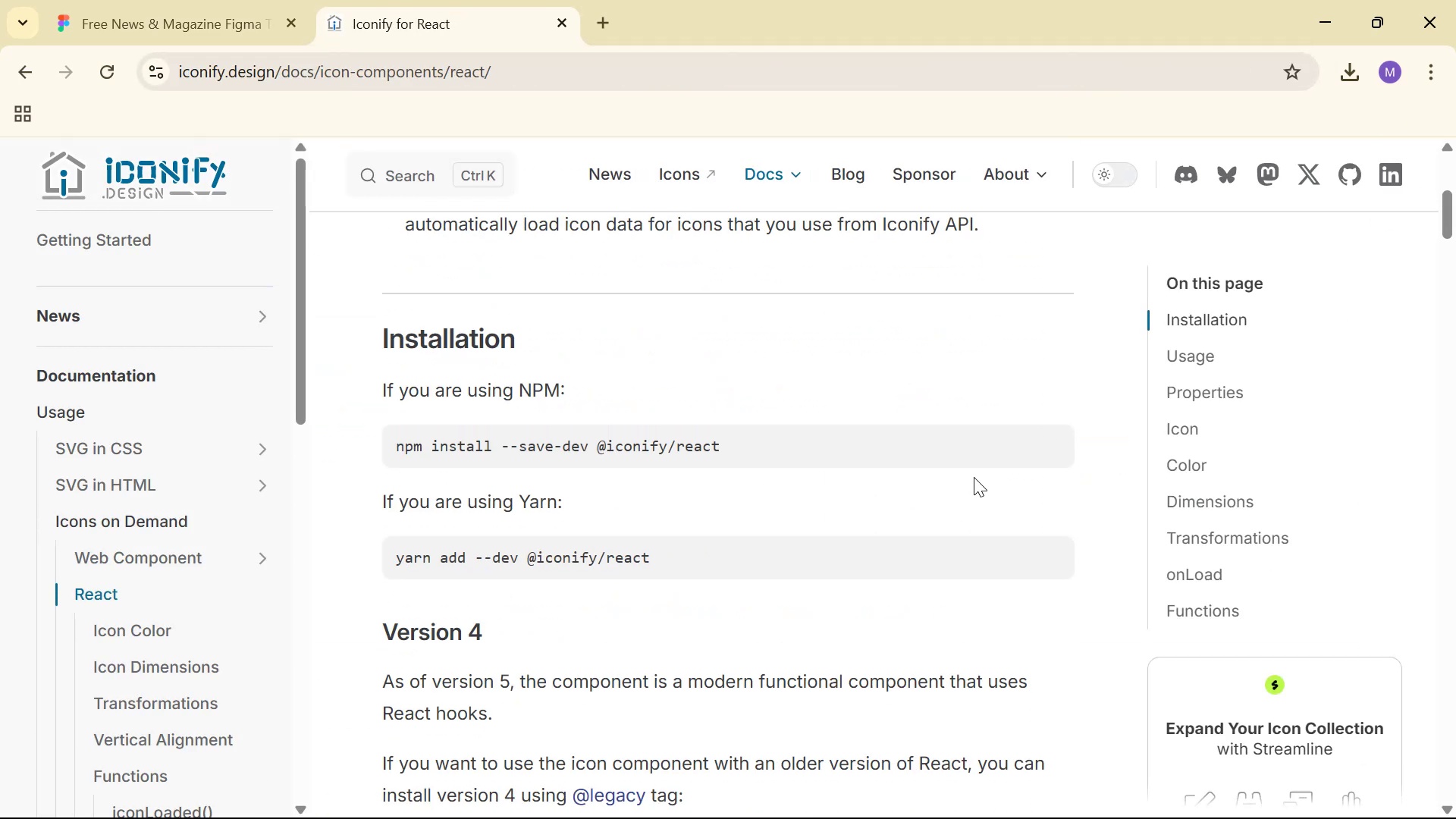 
left_click_drag(start_coordinate=[1040, 440], to_coordinate=[1043, 441])
 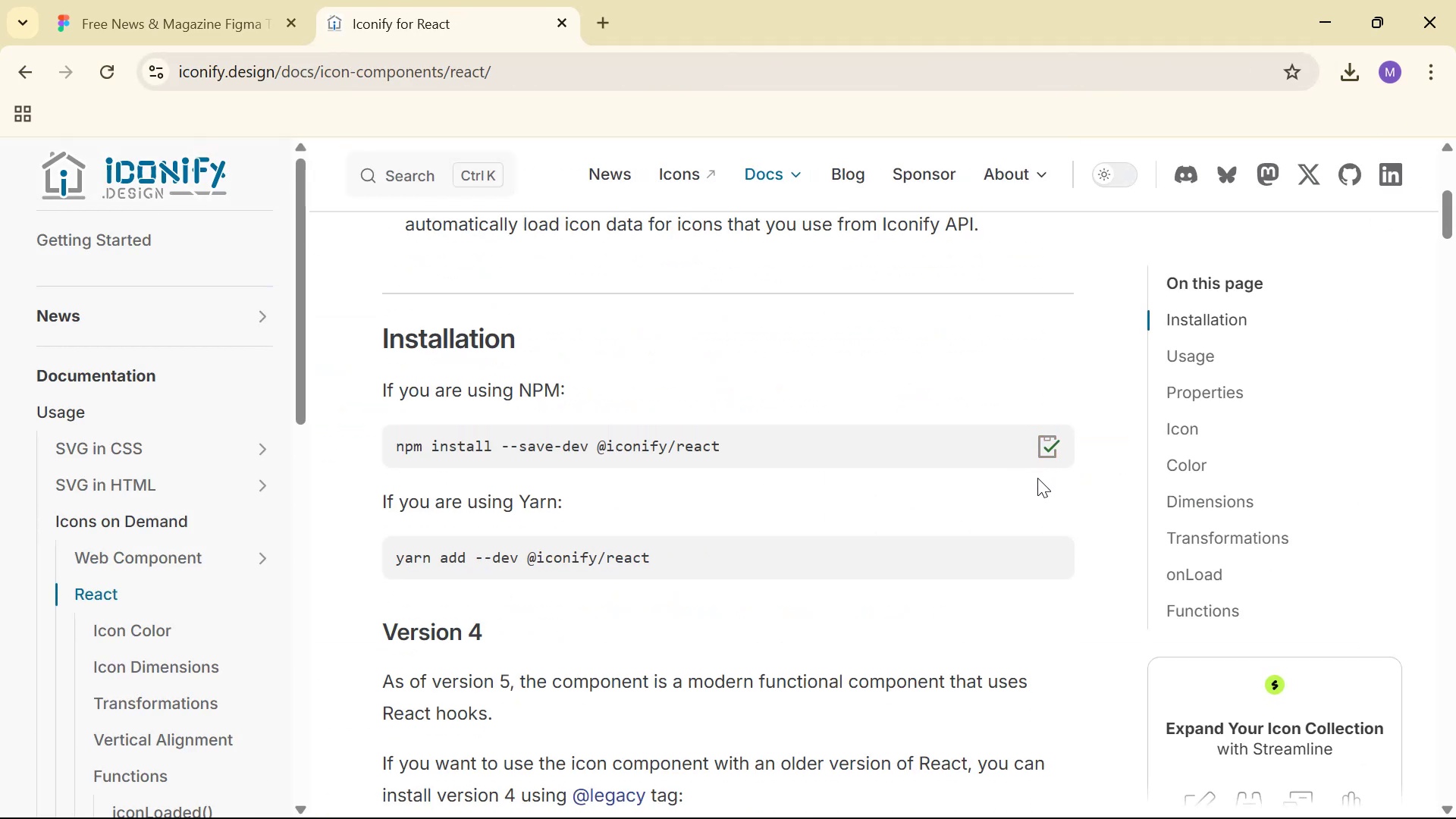 
key(Alt+Tab)
 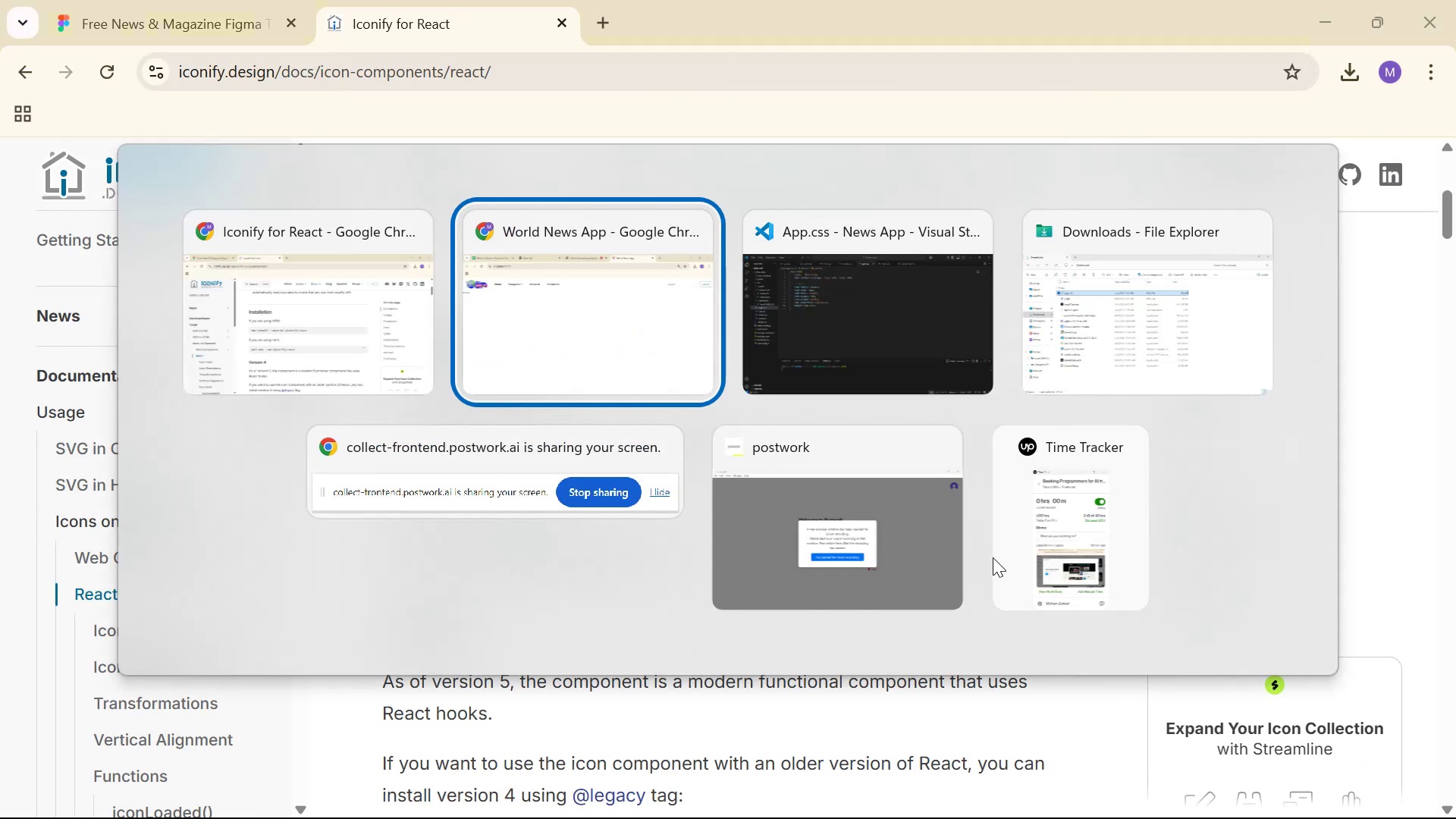 
key(Alt+Tab)
 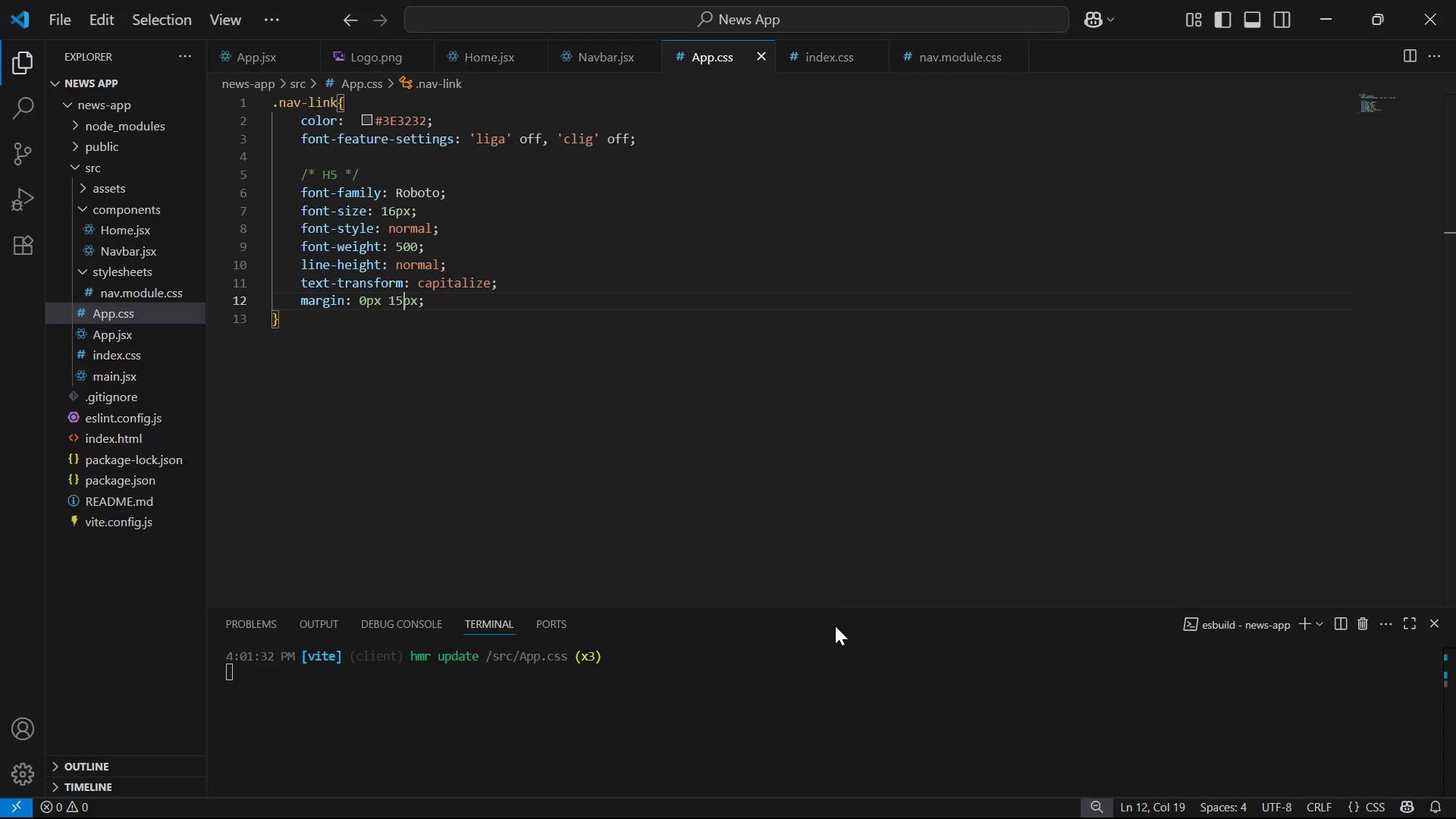 
left_click([842, 642])
 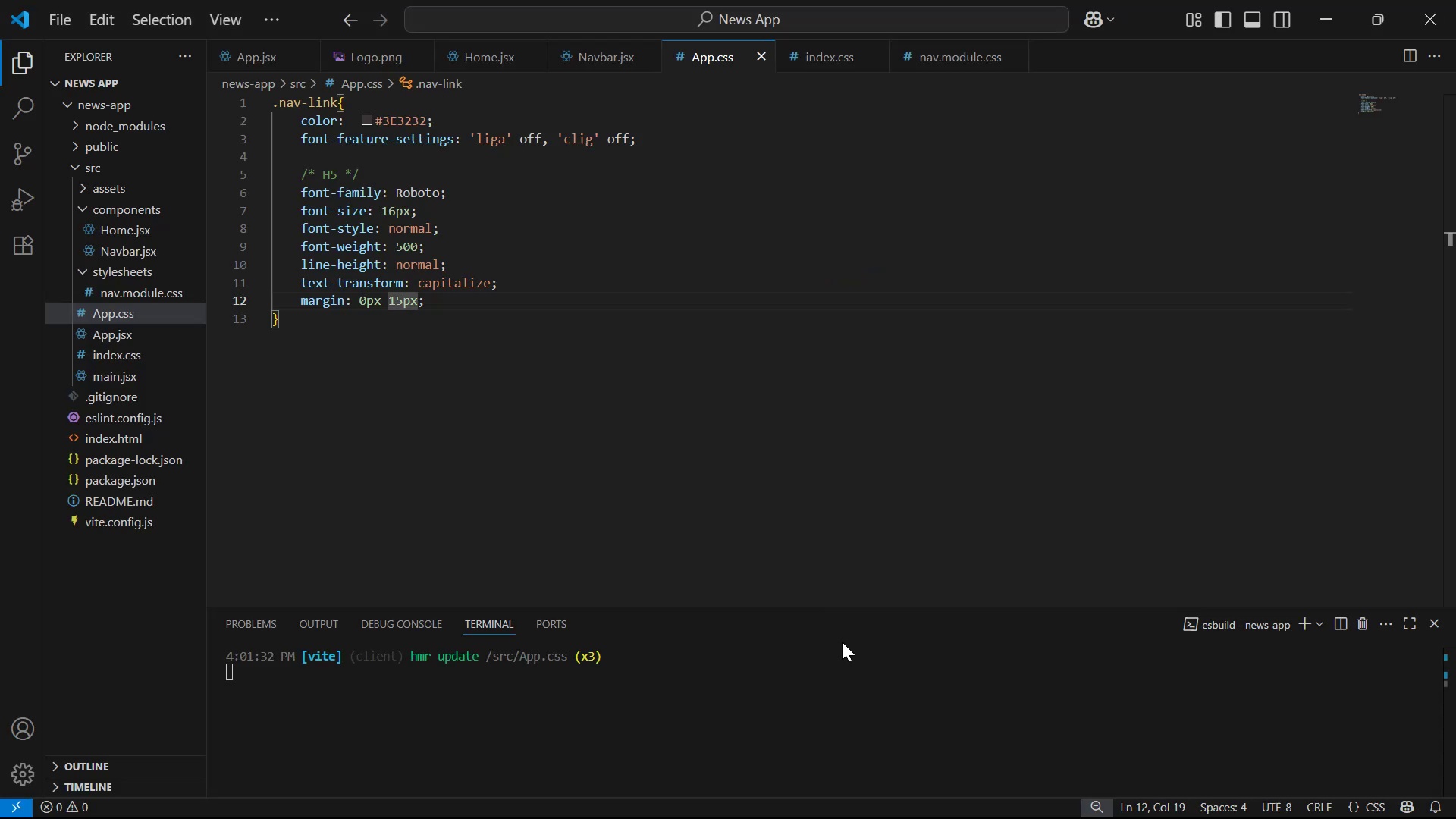 
hold_key(key=ControlLeft, duration=0.34)
 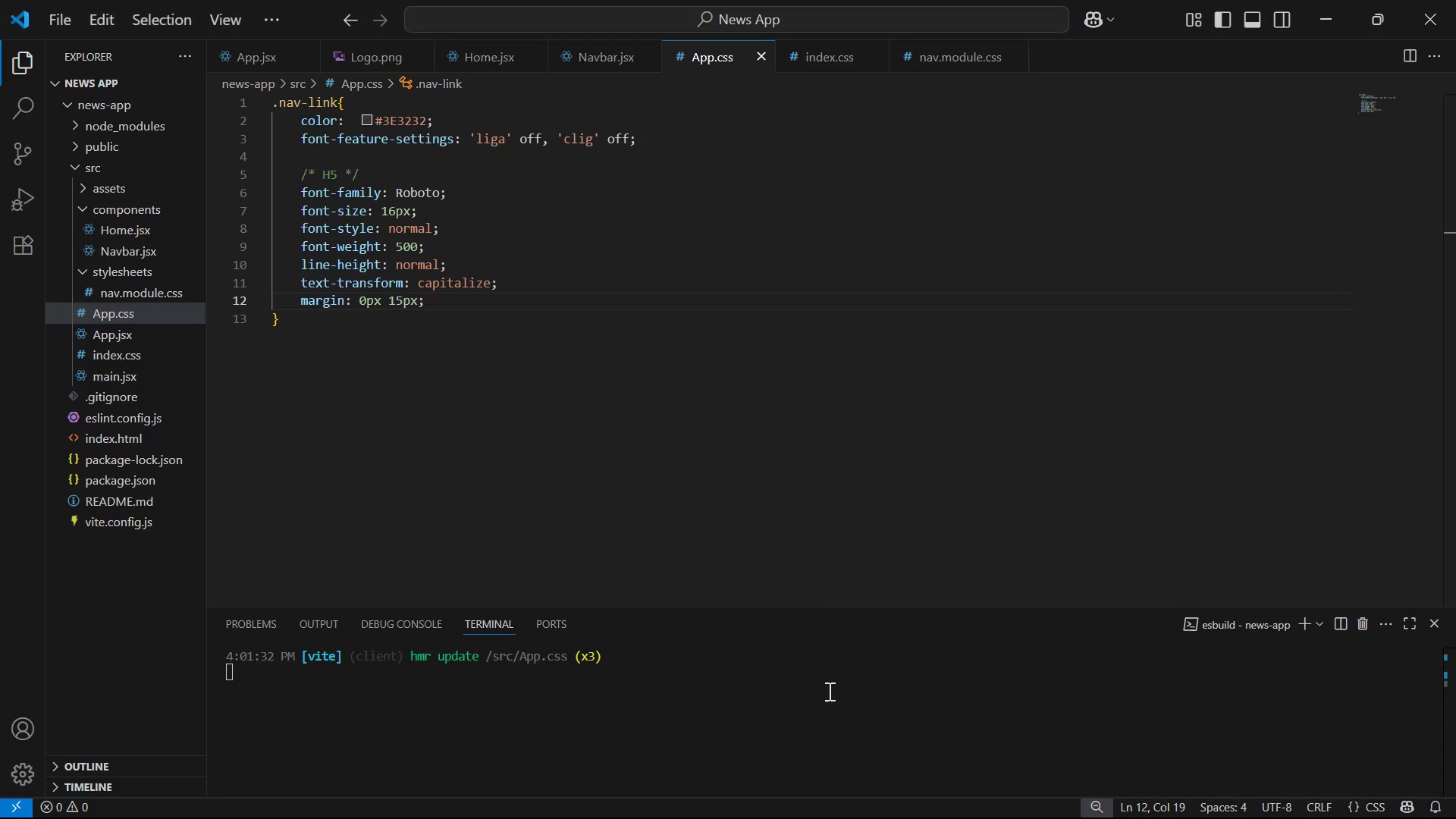 
left_click([818, 708])
 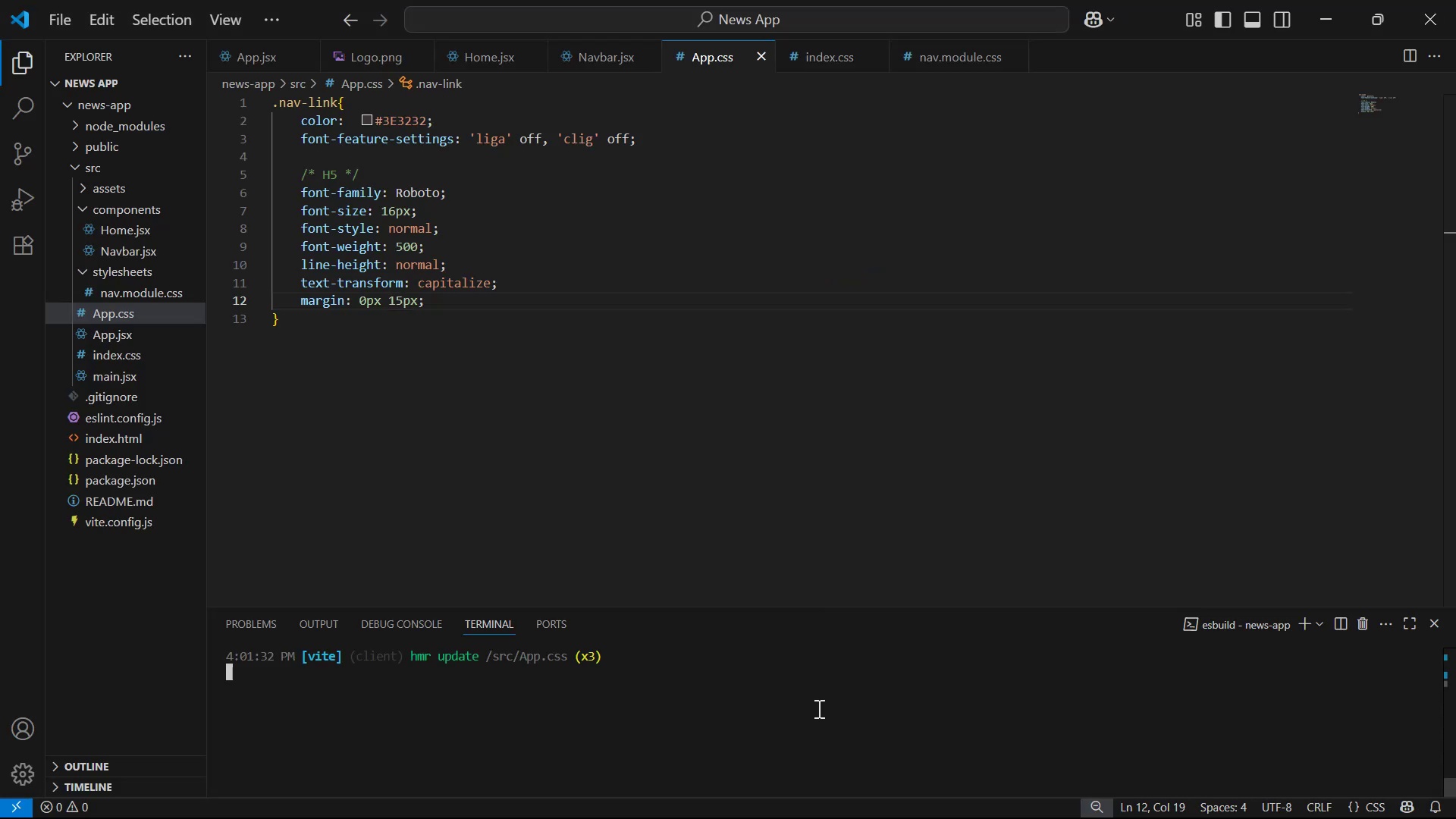 
key(Control+C)
 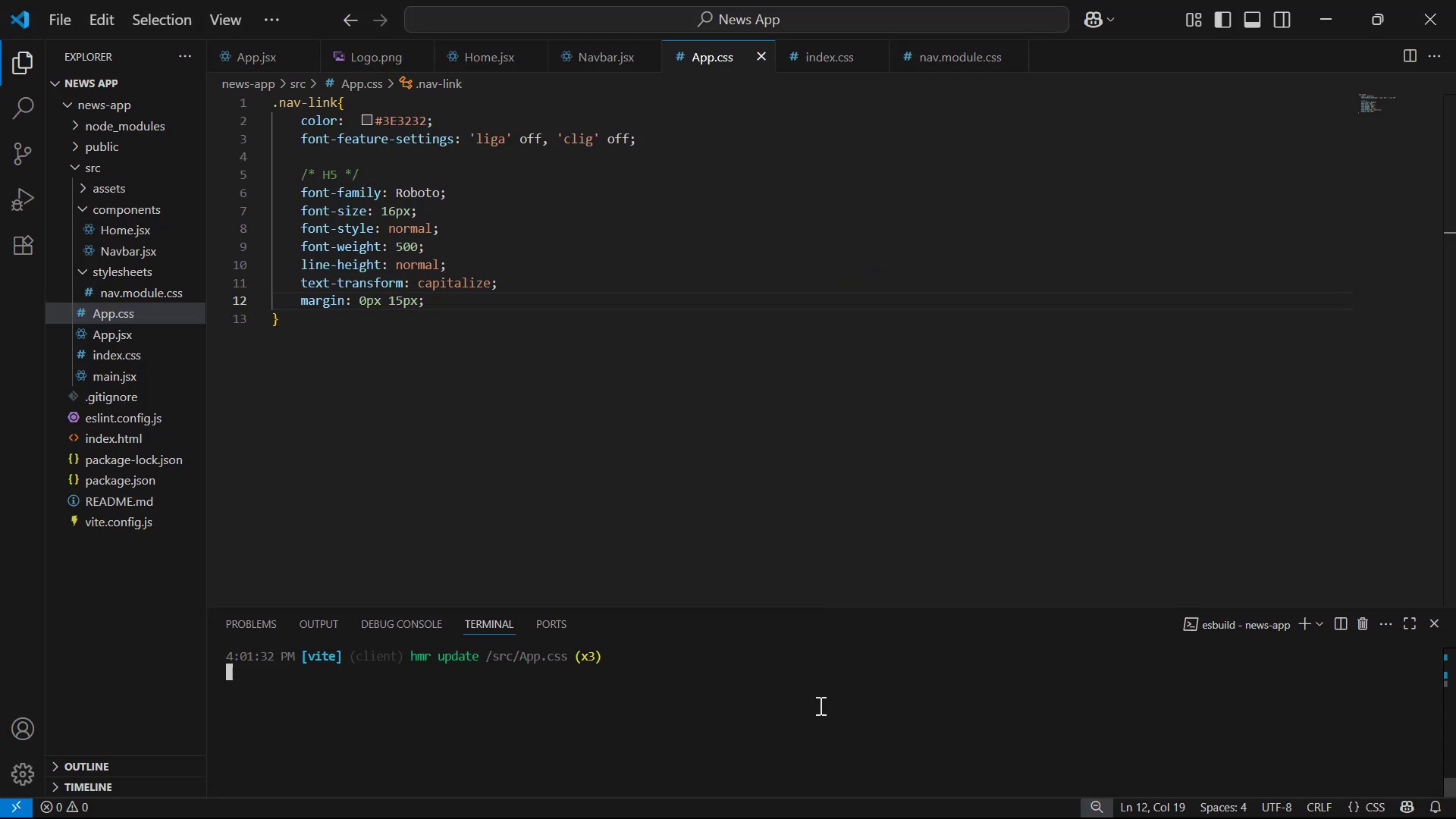 
key(Control+C)
 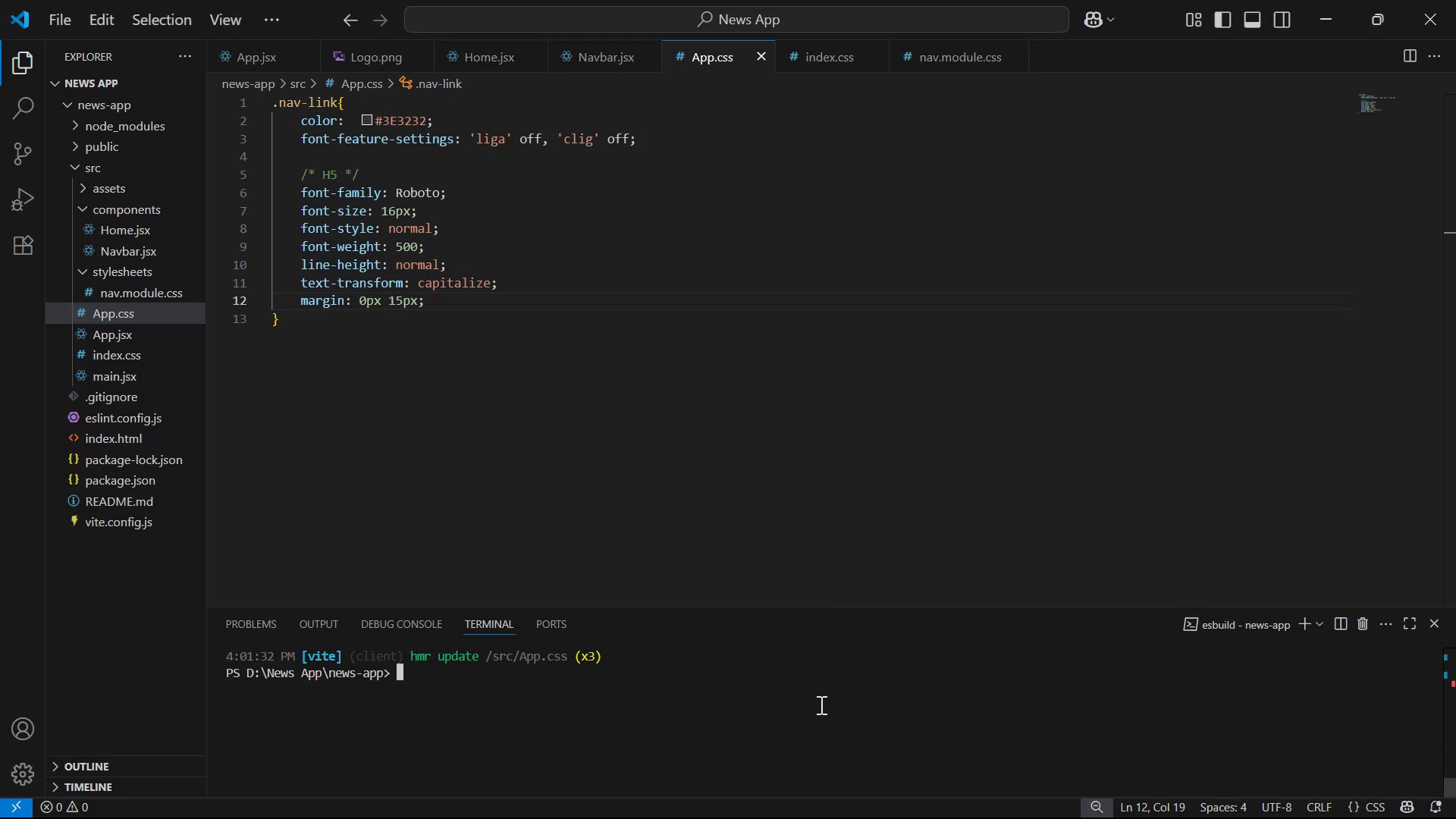 
key(Control+C)
 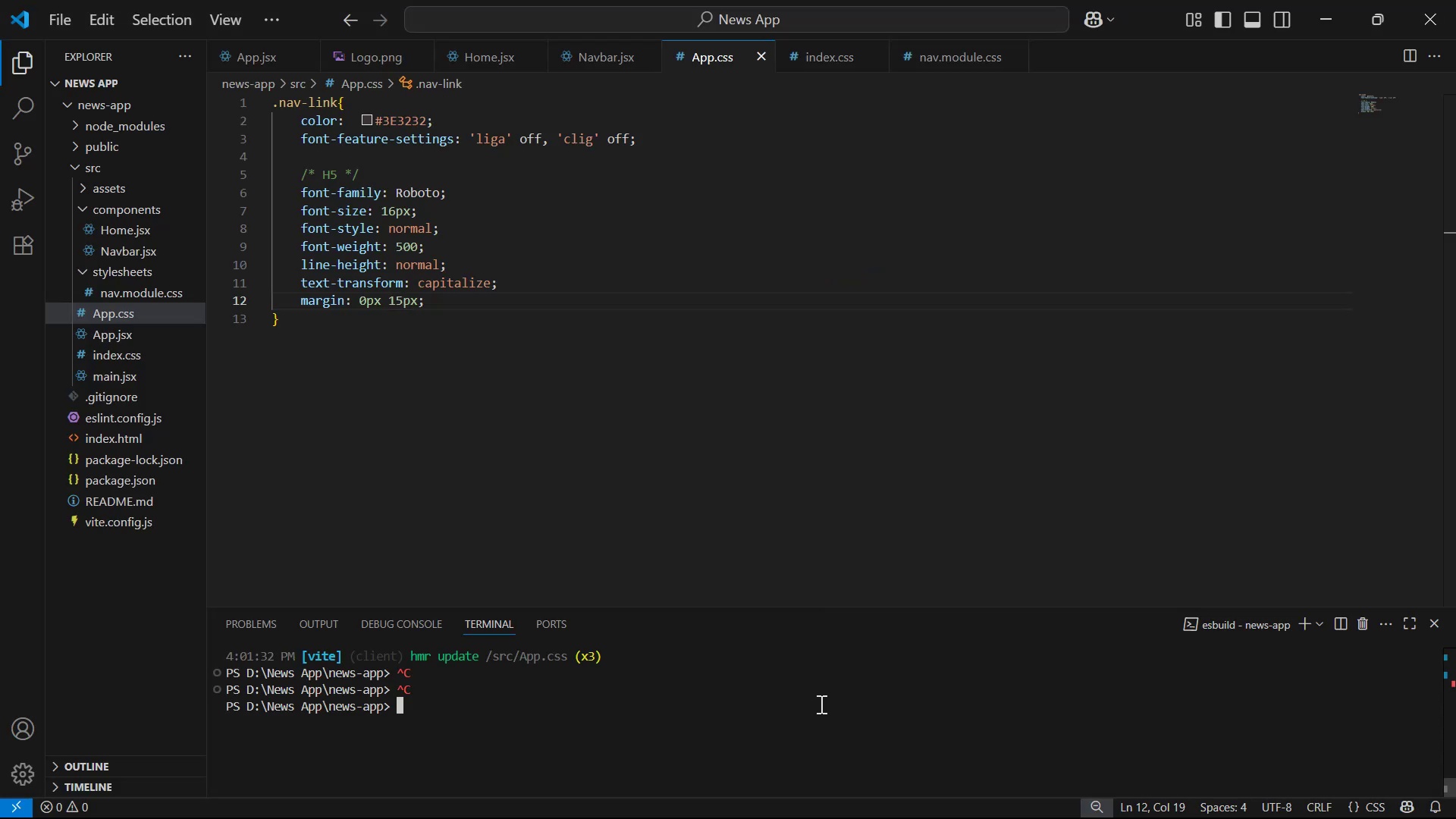 
right_click([820, 704])
 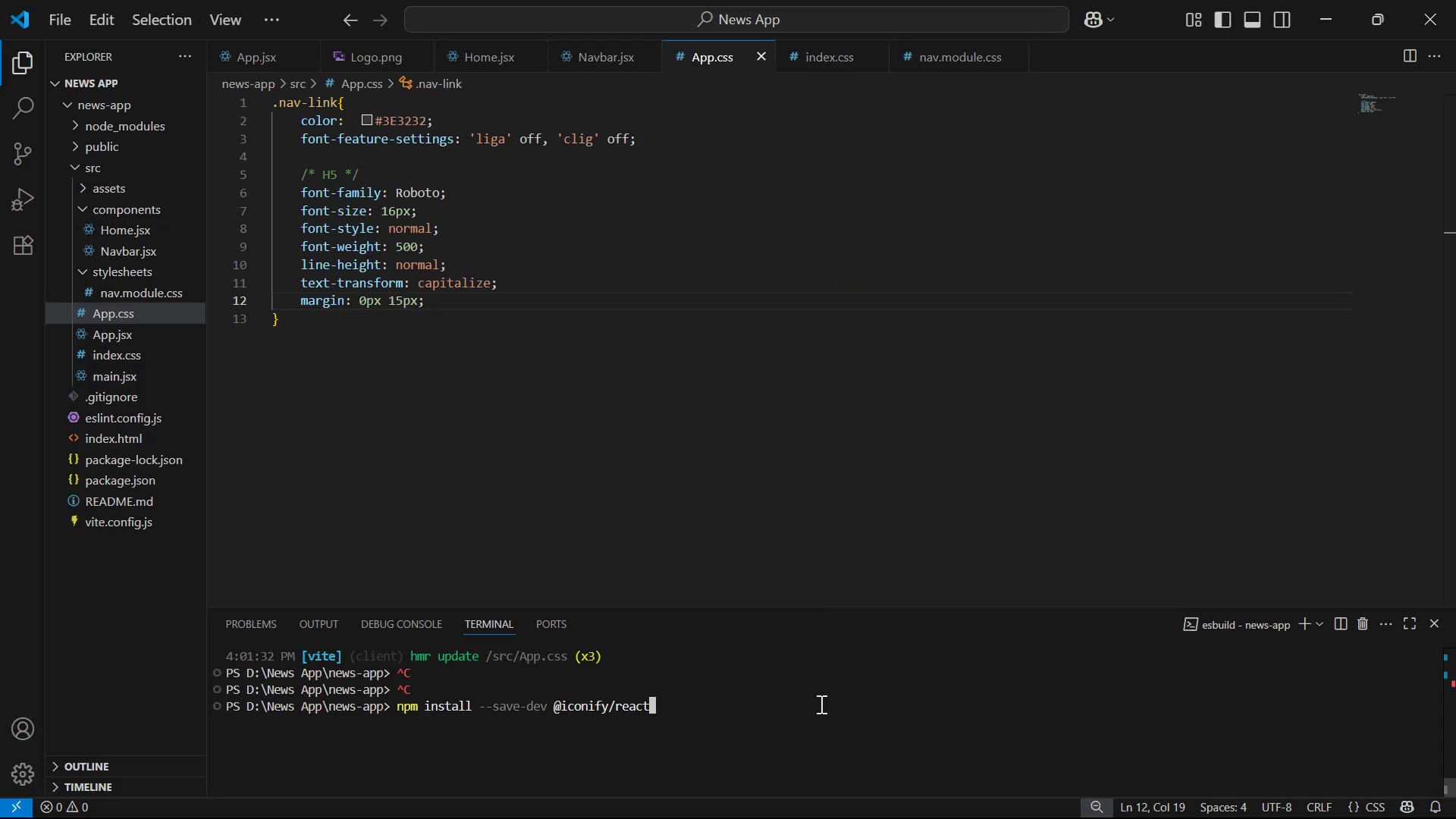 
key(Enter)
 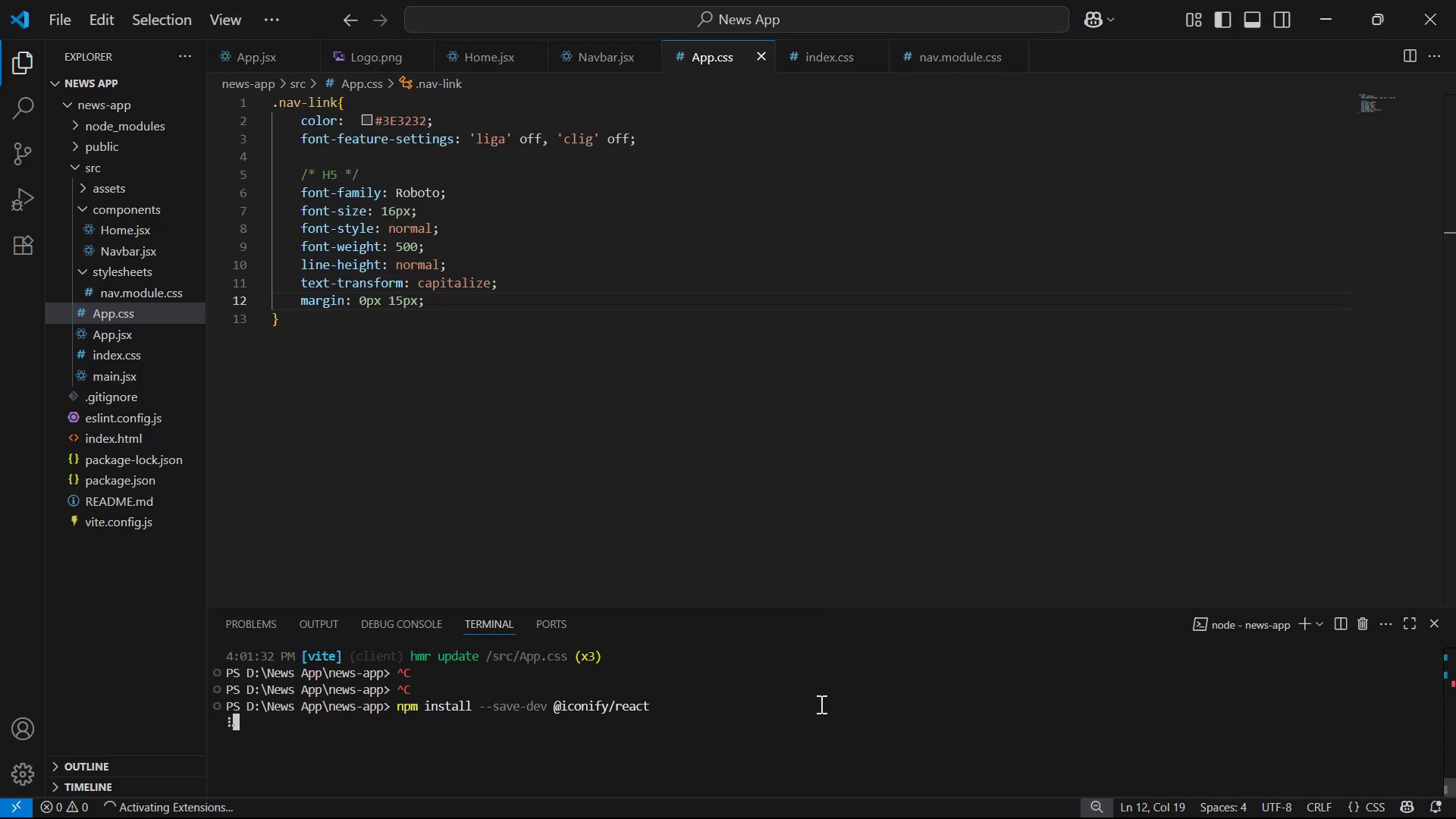 
wait(9.34)
 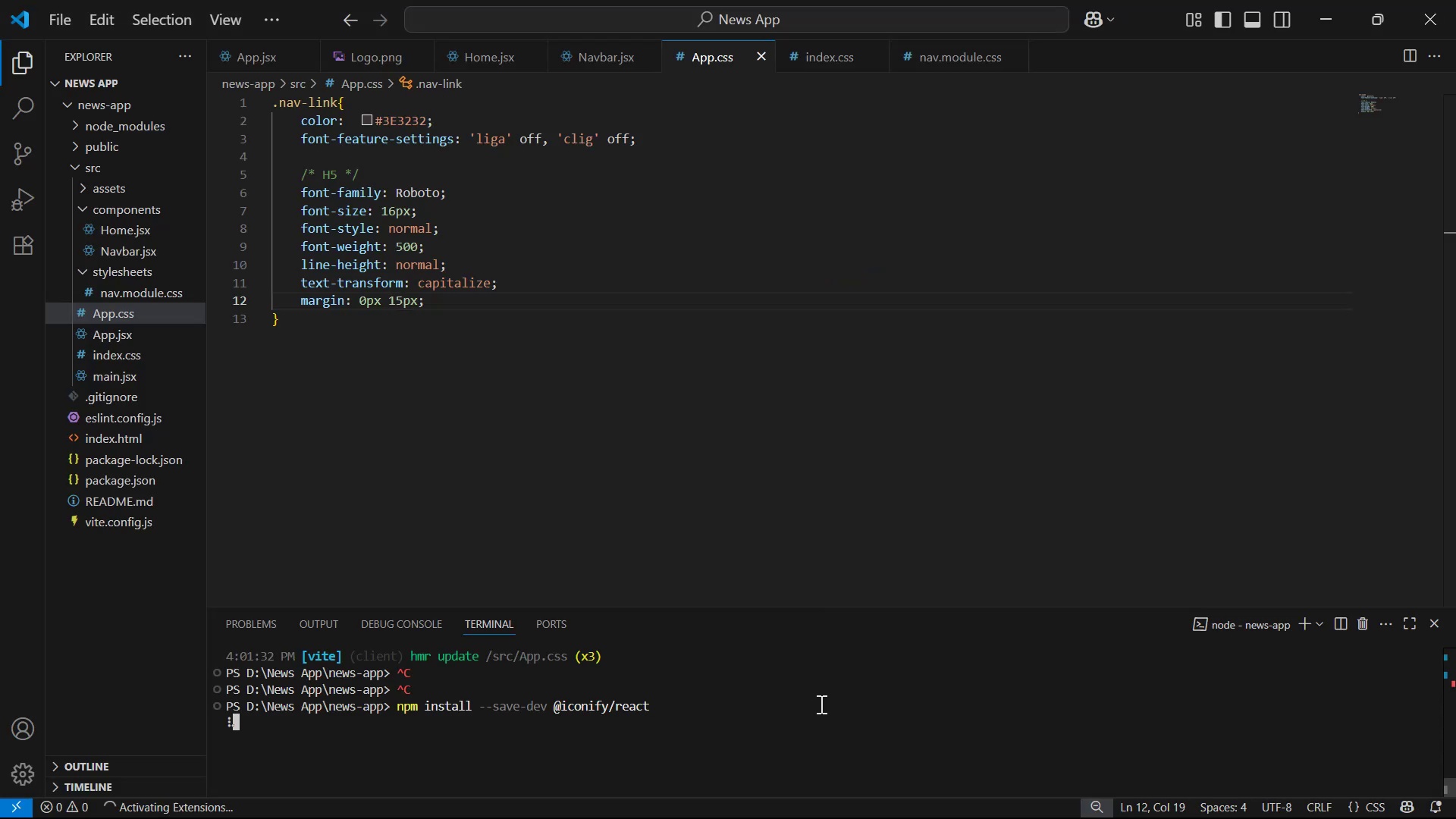 
key(Alt+AltLeft)
 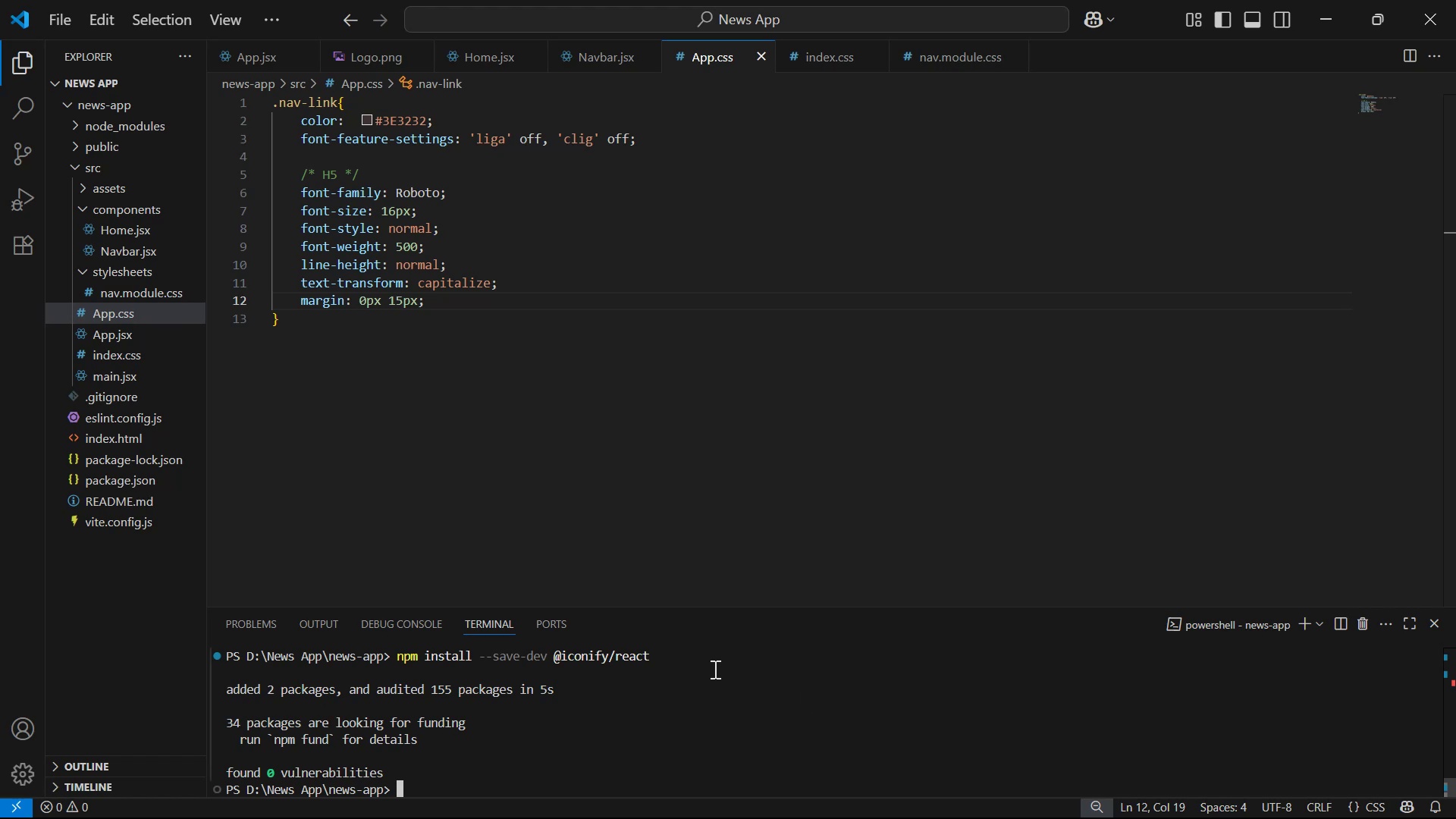 
key(Alt+Tab)
 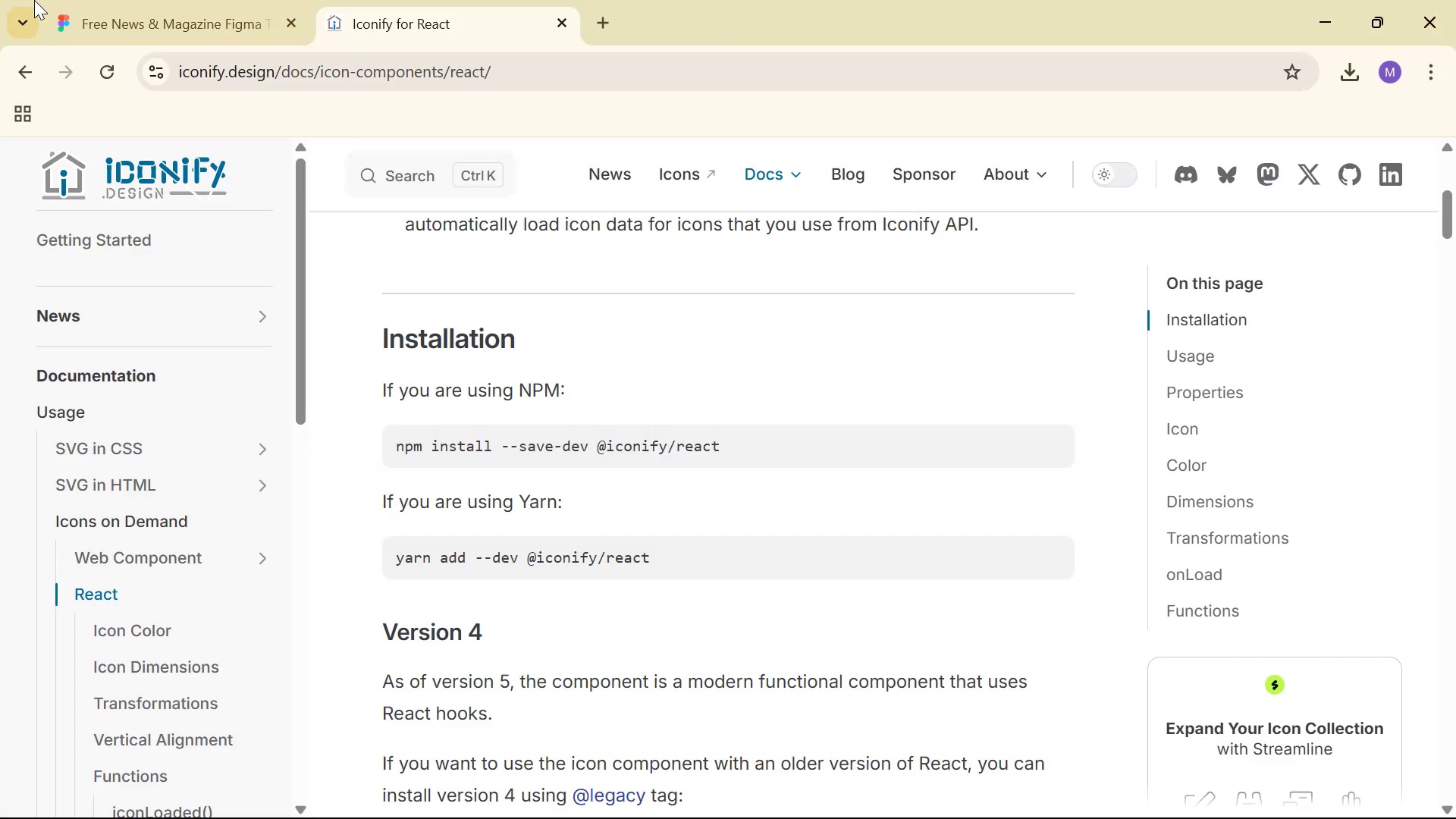 
left_click([210, 22])
 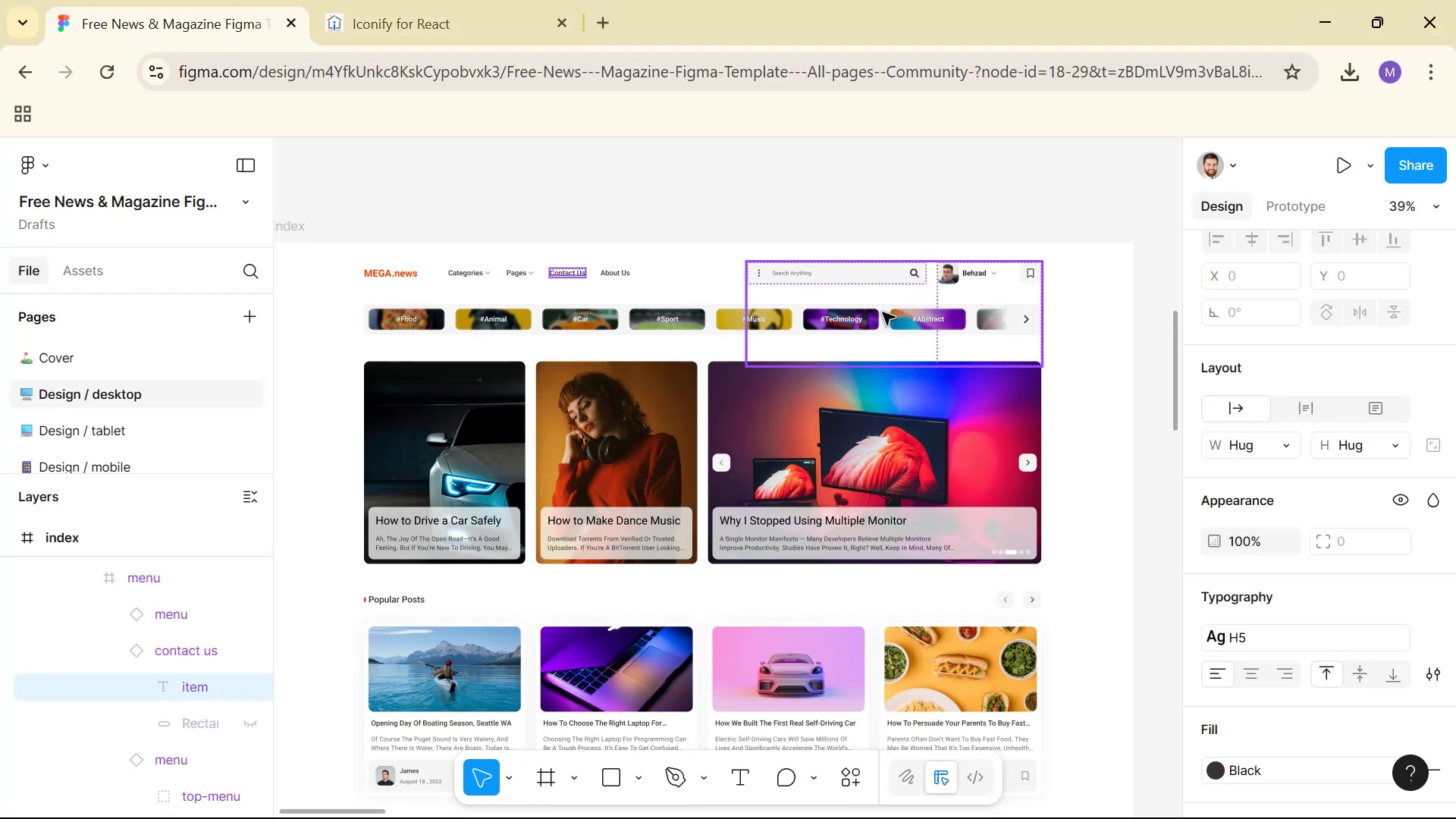 
key(Alt+Tab)
 